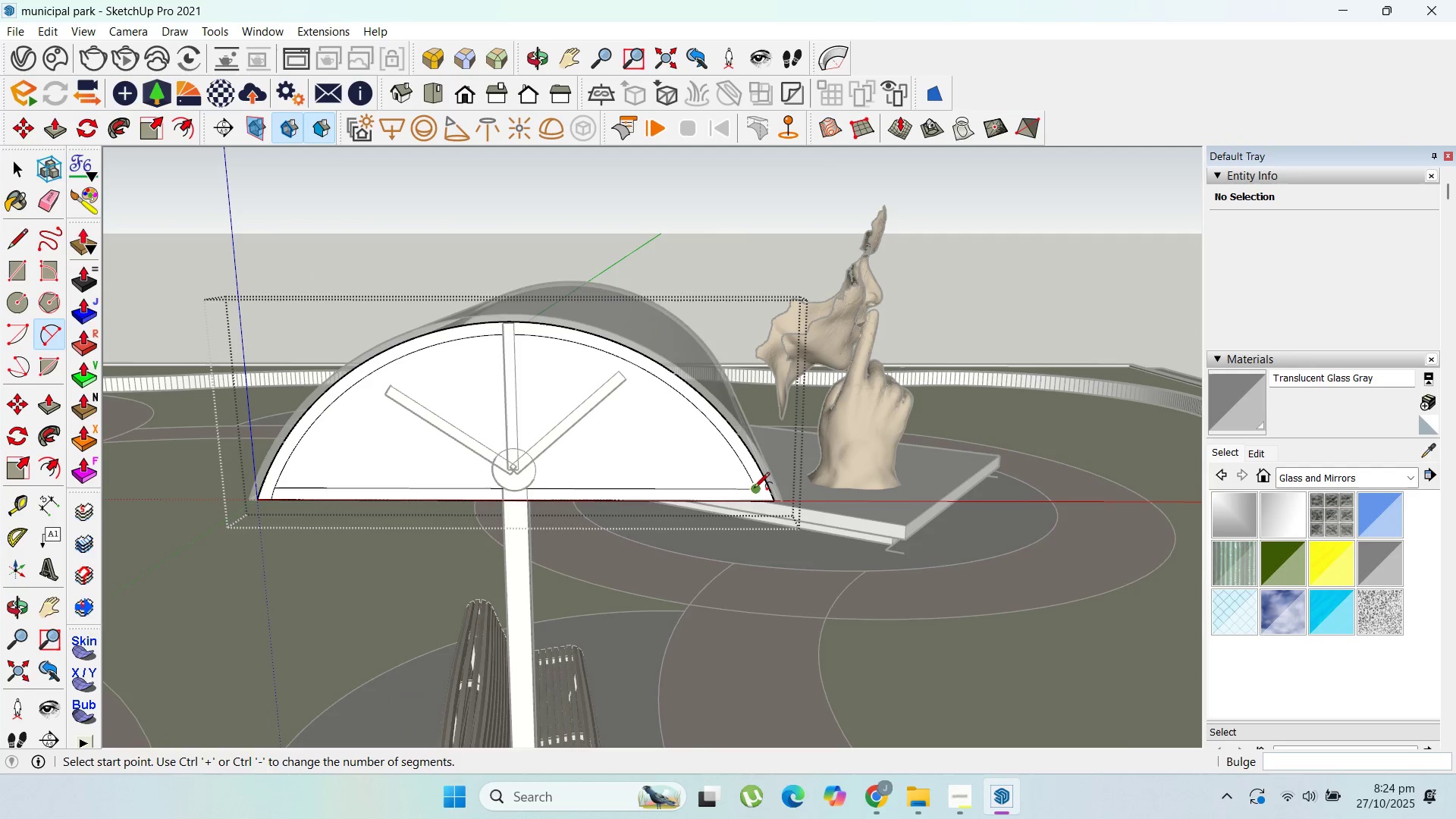 
left_click([754, 489])
 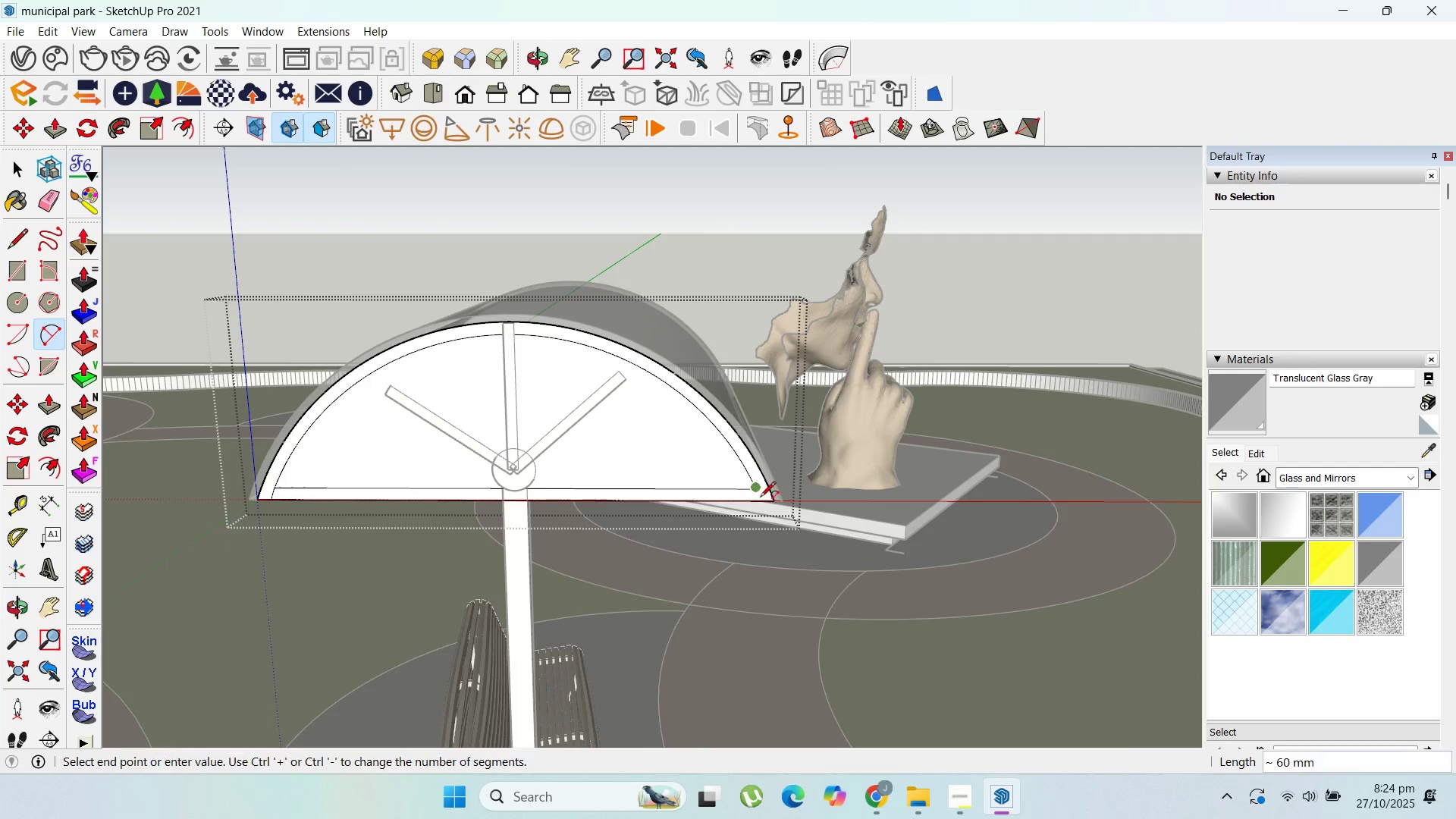 
scroll: coordinate [743, 474], scroll_direction: up, amount: 16.0
 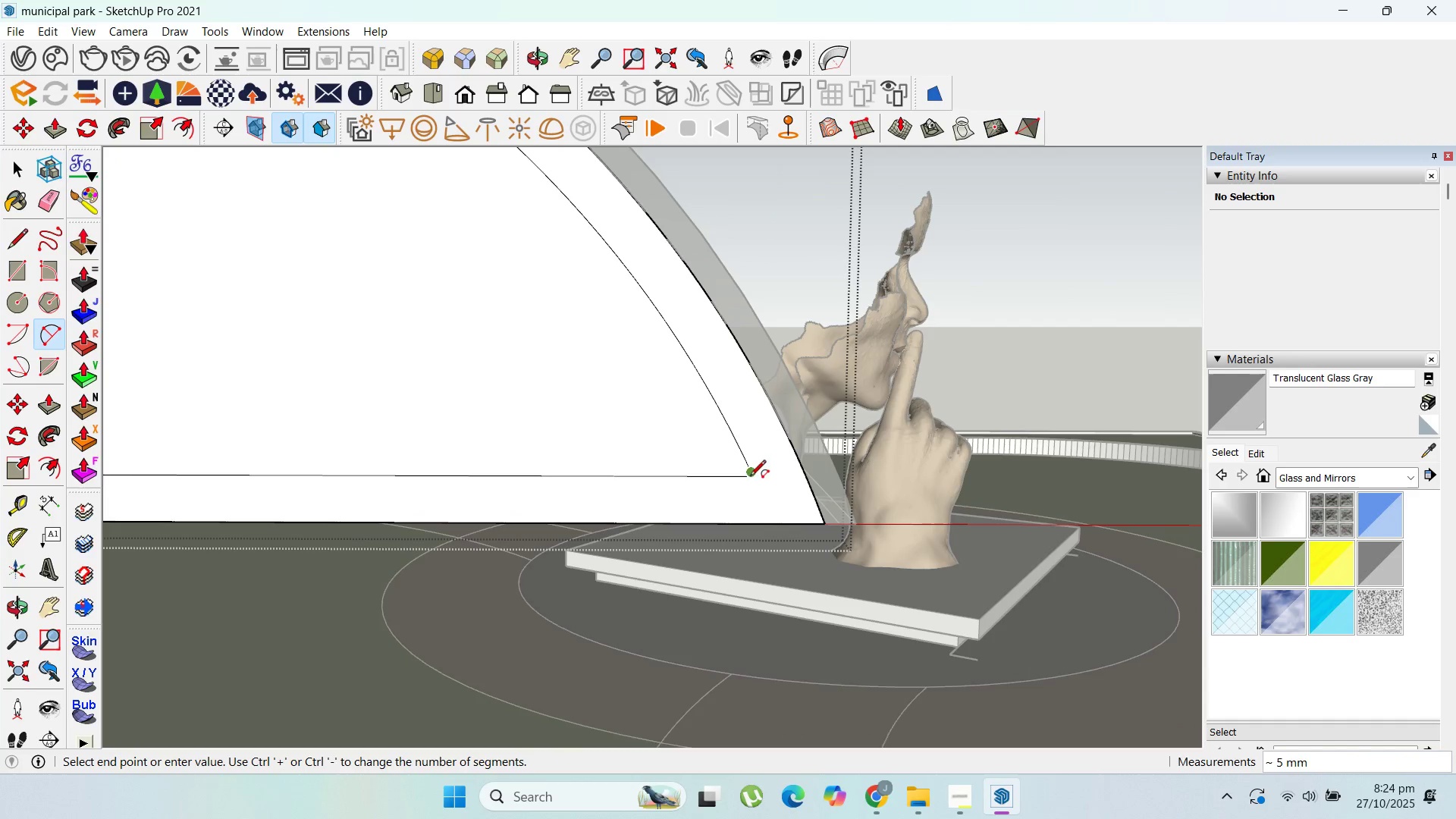 
key(Escape)
 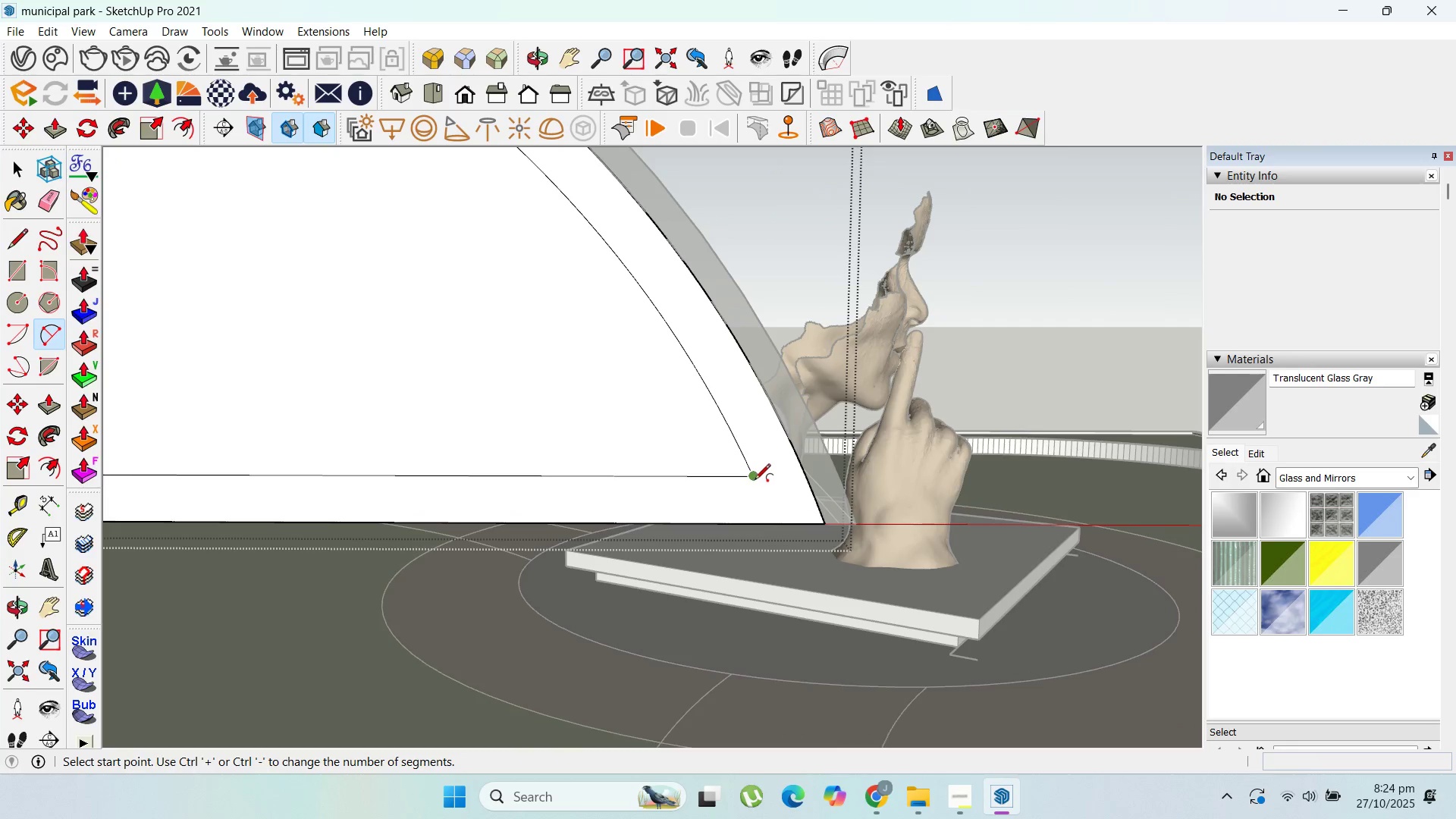 
left_click([754, 480])
 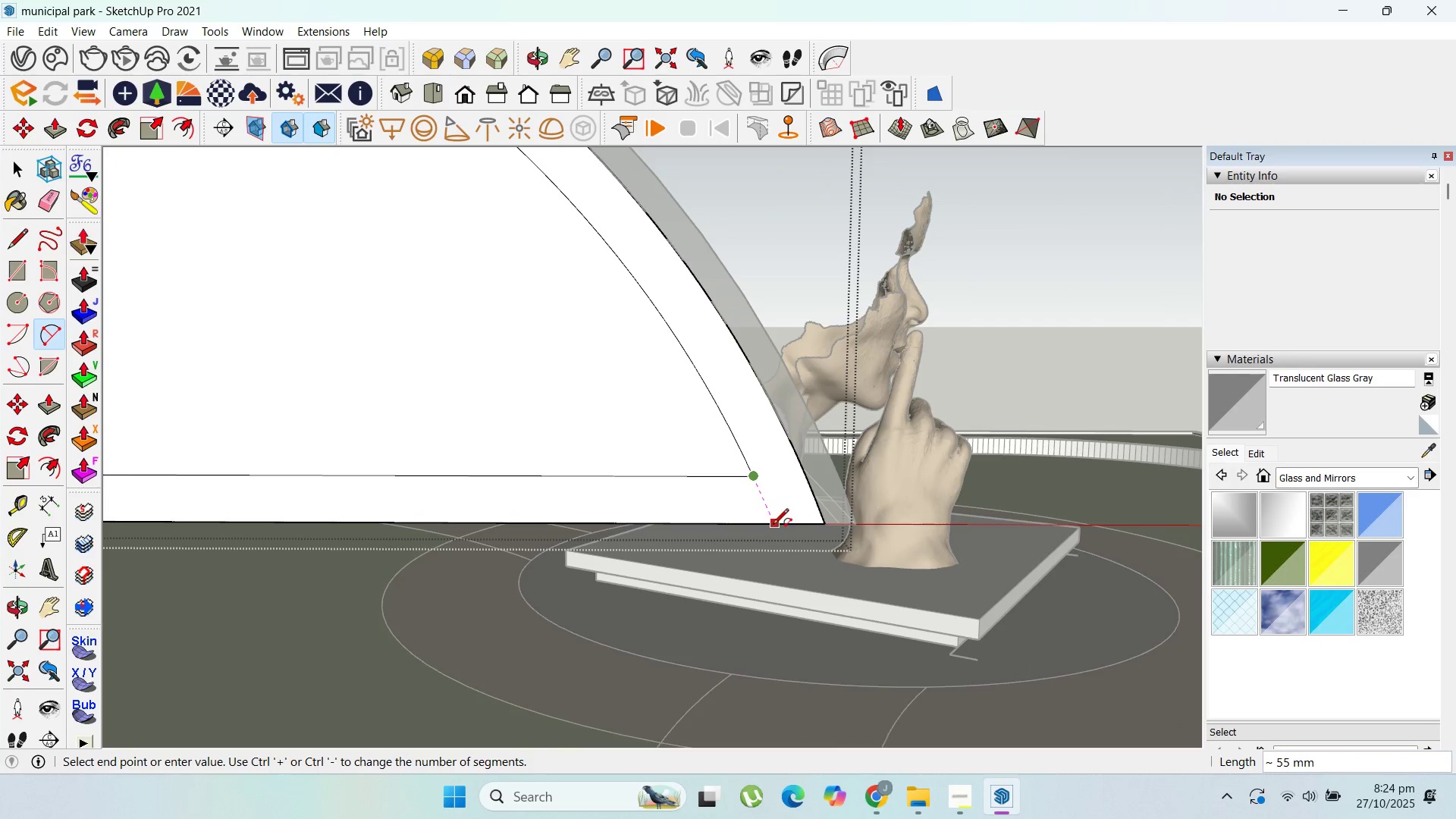 
scroll: coordinate [770, 521], scroll_direction: up, amount: 7.0
 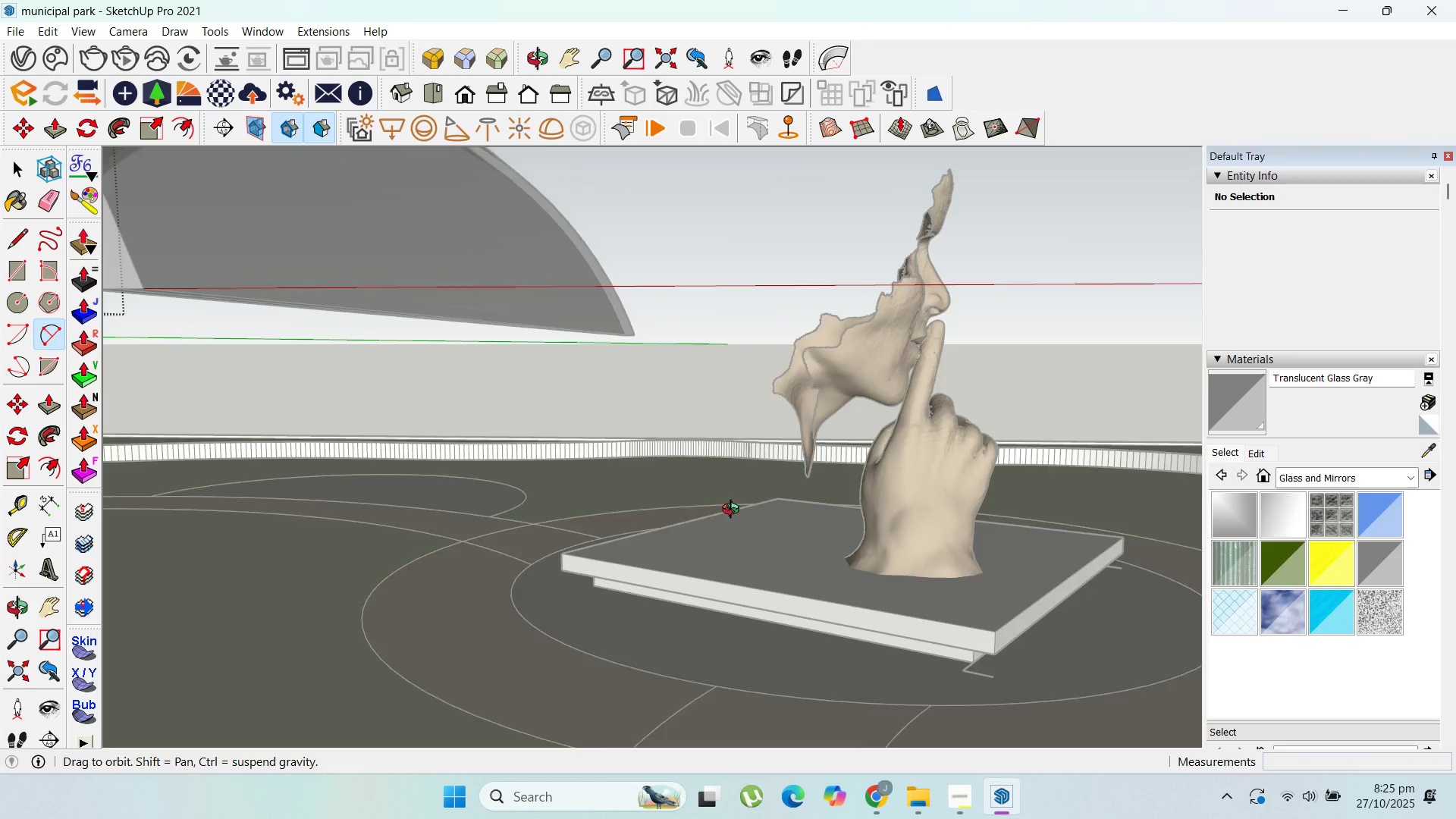 
scroll: coordinate [739, 442], scroll_direction: down, amount: 3.0
 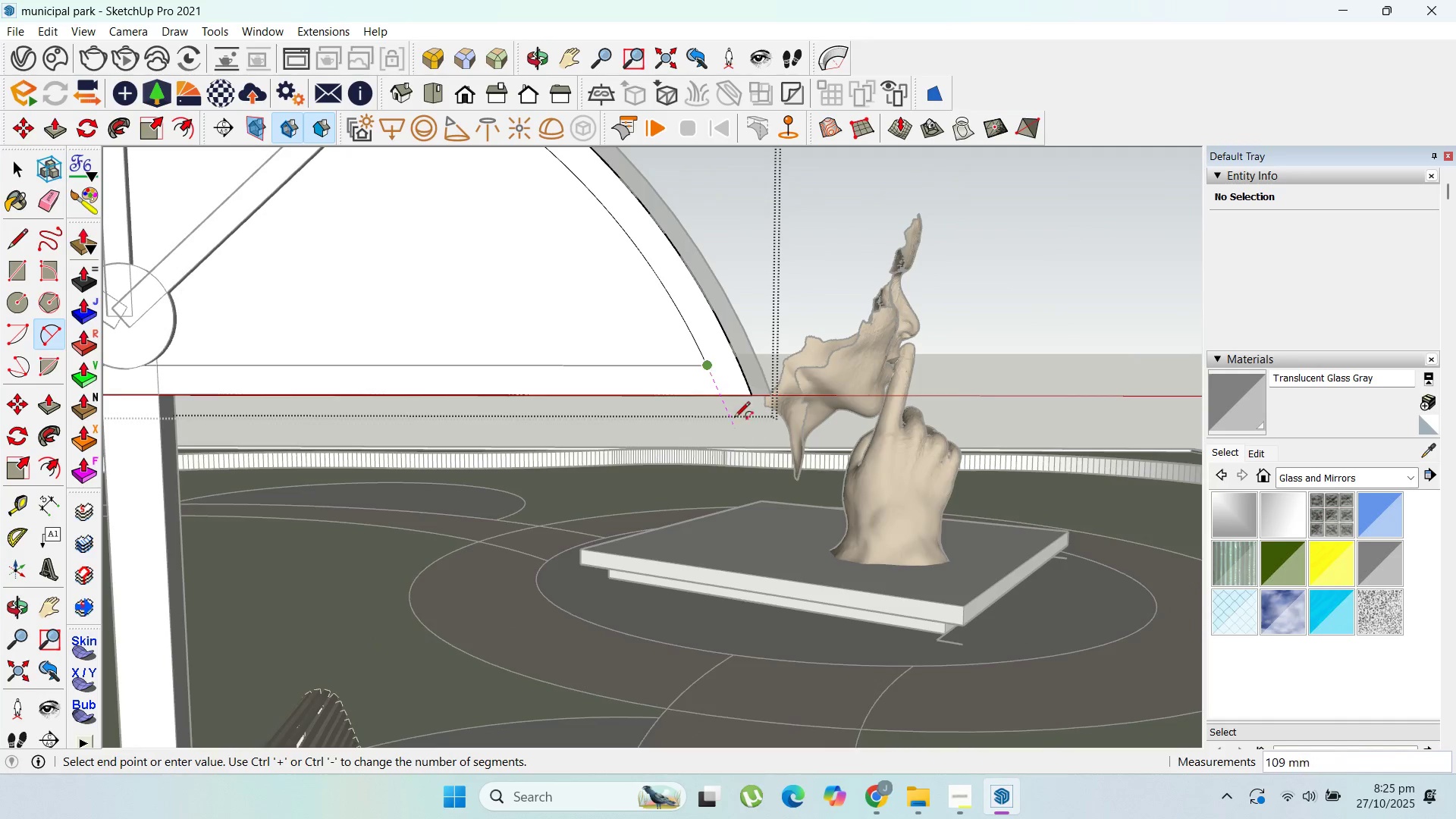 
scroll: coordinate [674, 357], scroll_direction: up, amount: 13.0
 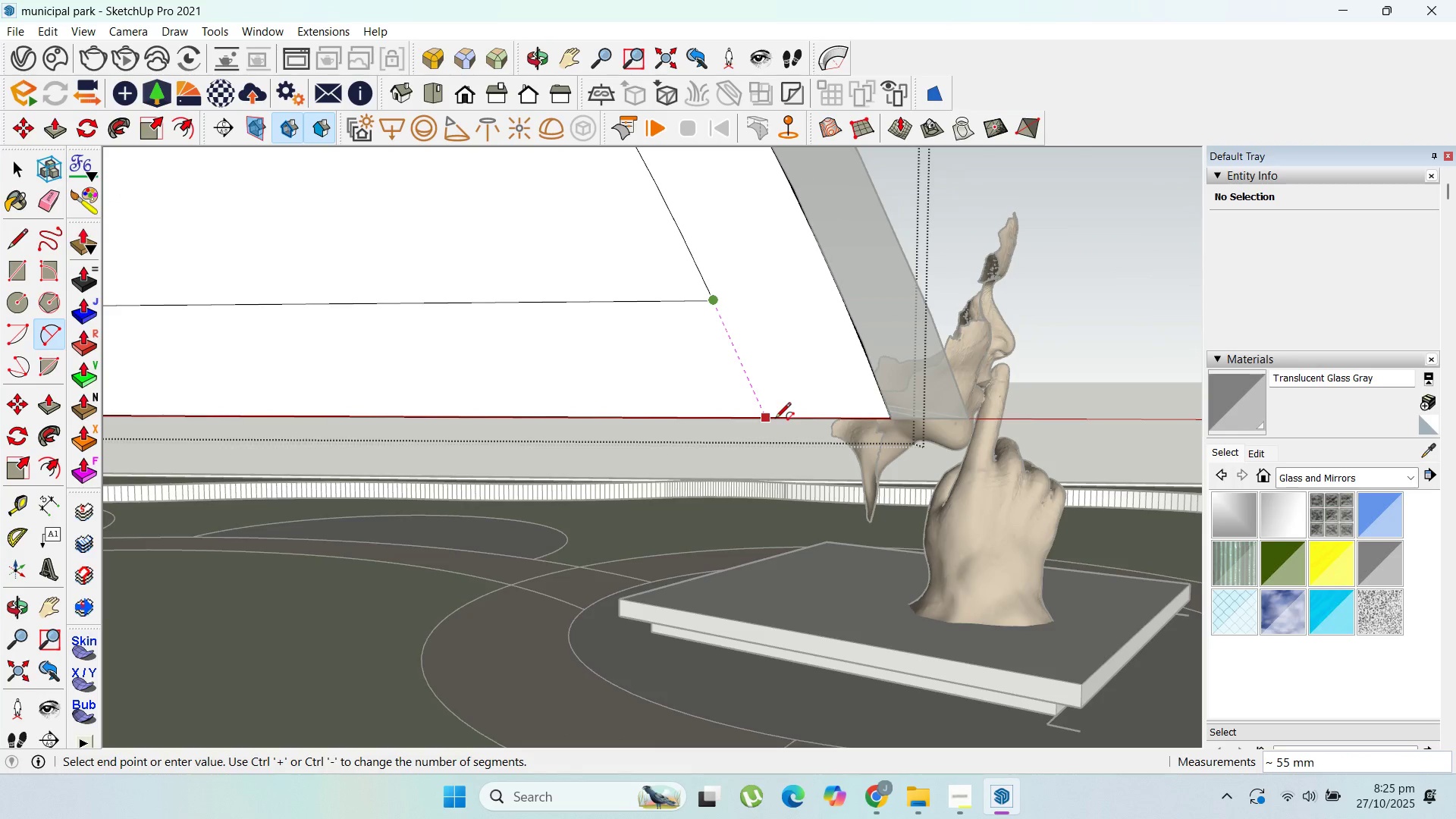 
left_click([771, 419])
 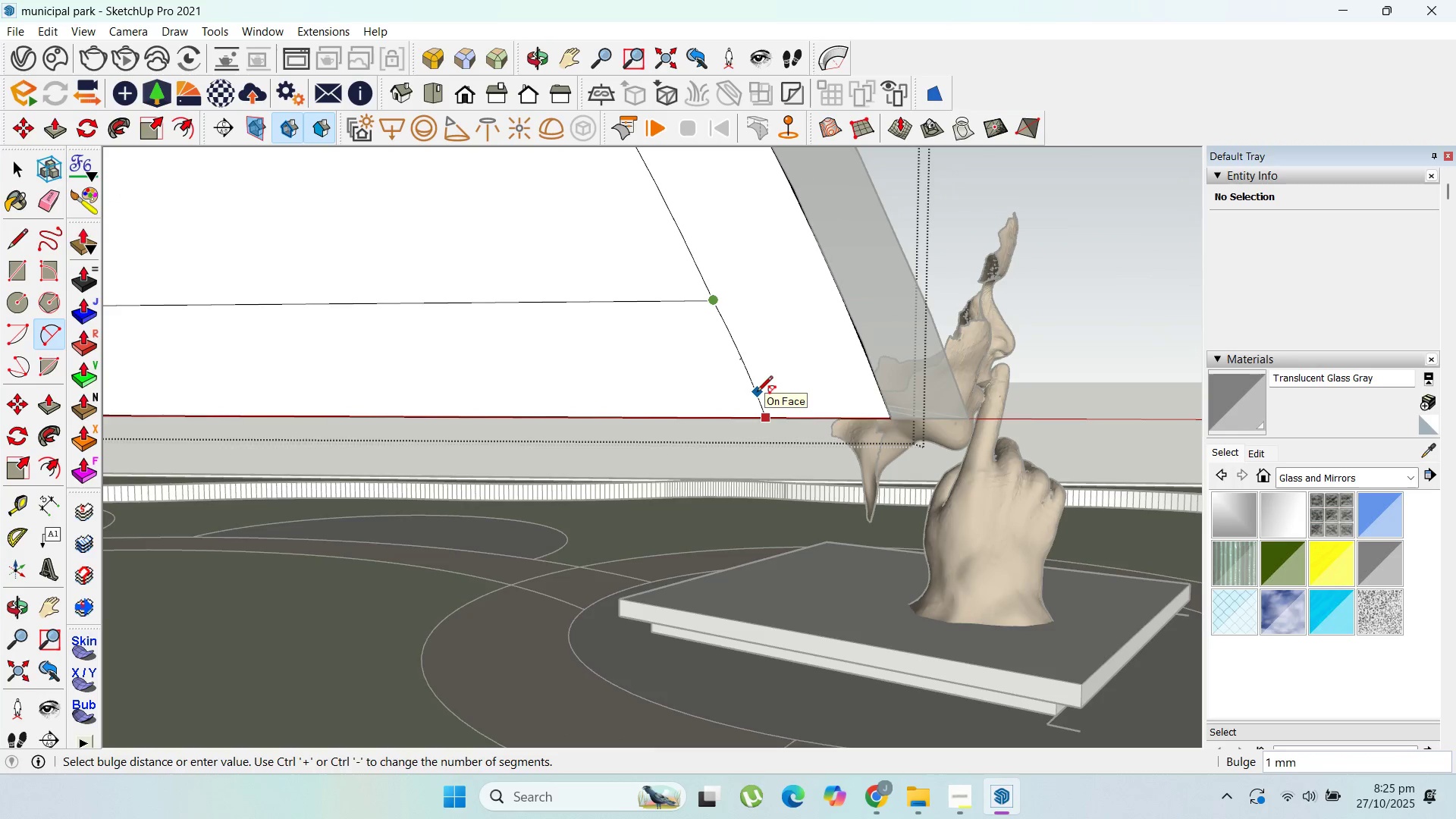 
left_click([757, 393])
 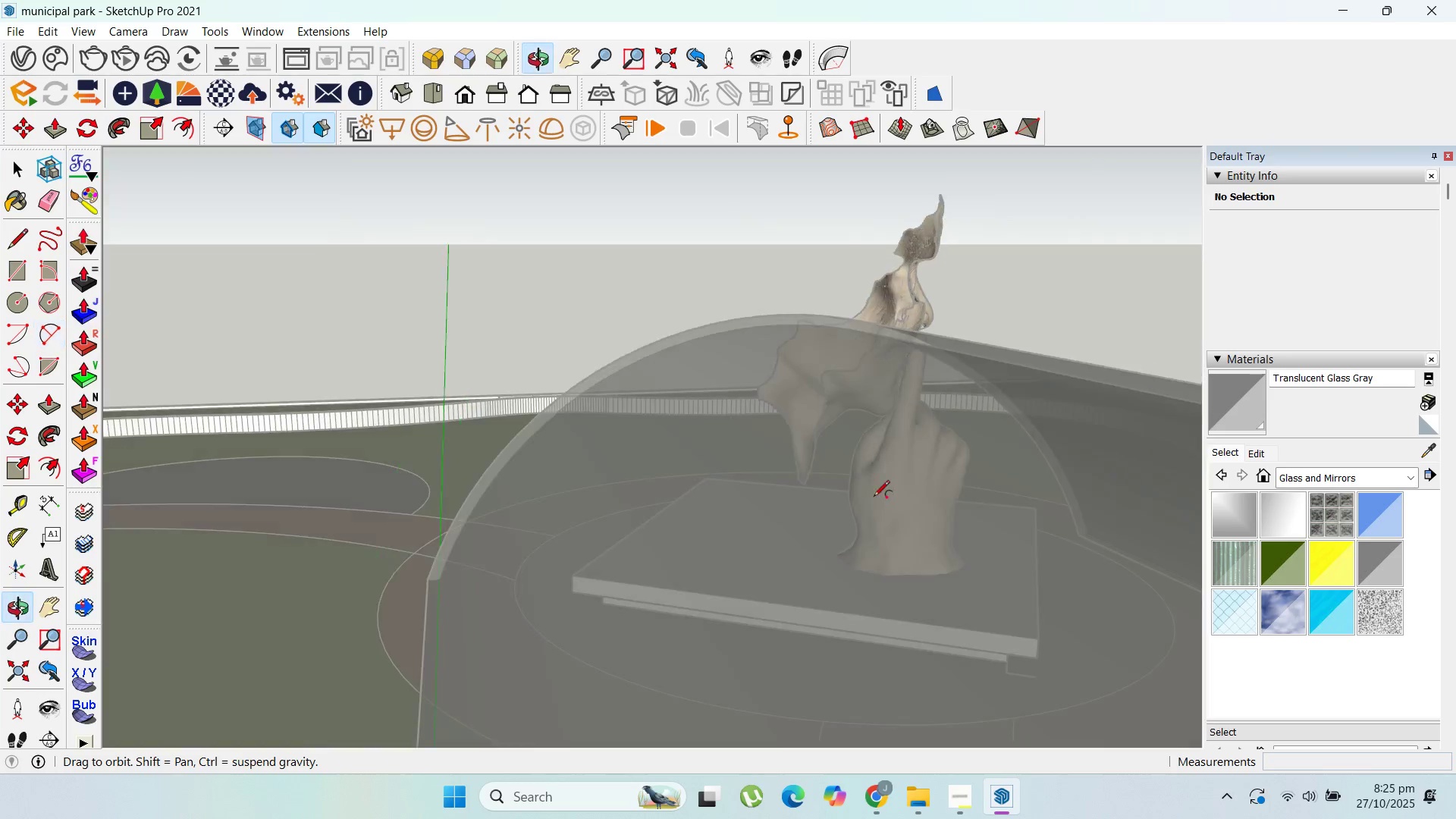 
scroll: coordinate [648, 460], scroll_direction: down, amount: 27.0
 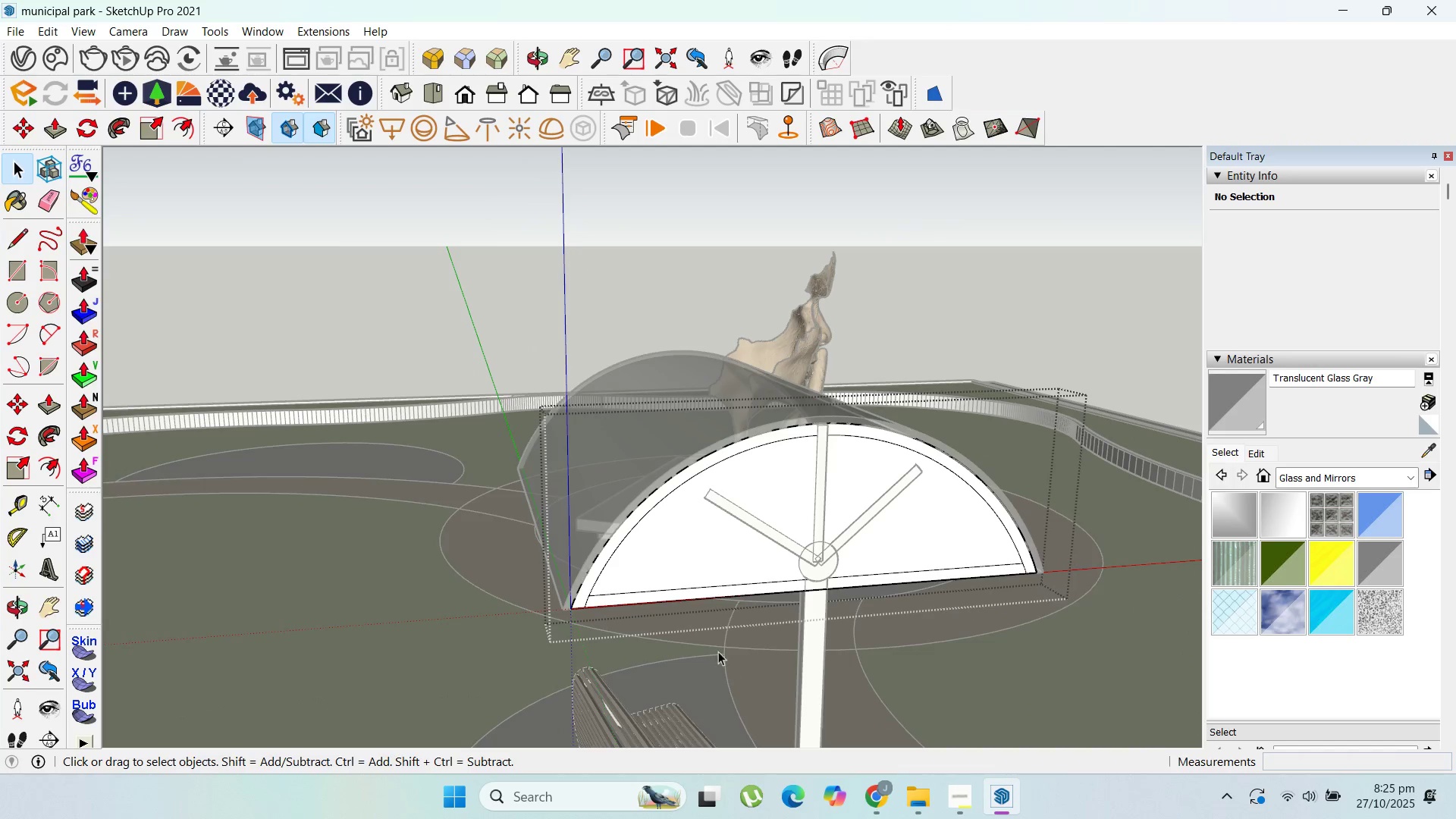 
left_click_drag(start_coordinate=[717, 651], to_coordinate=[677, 566])
 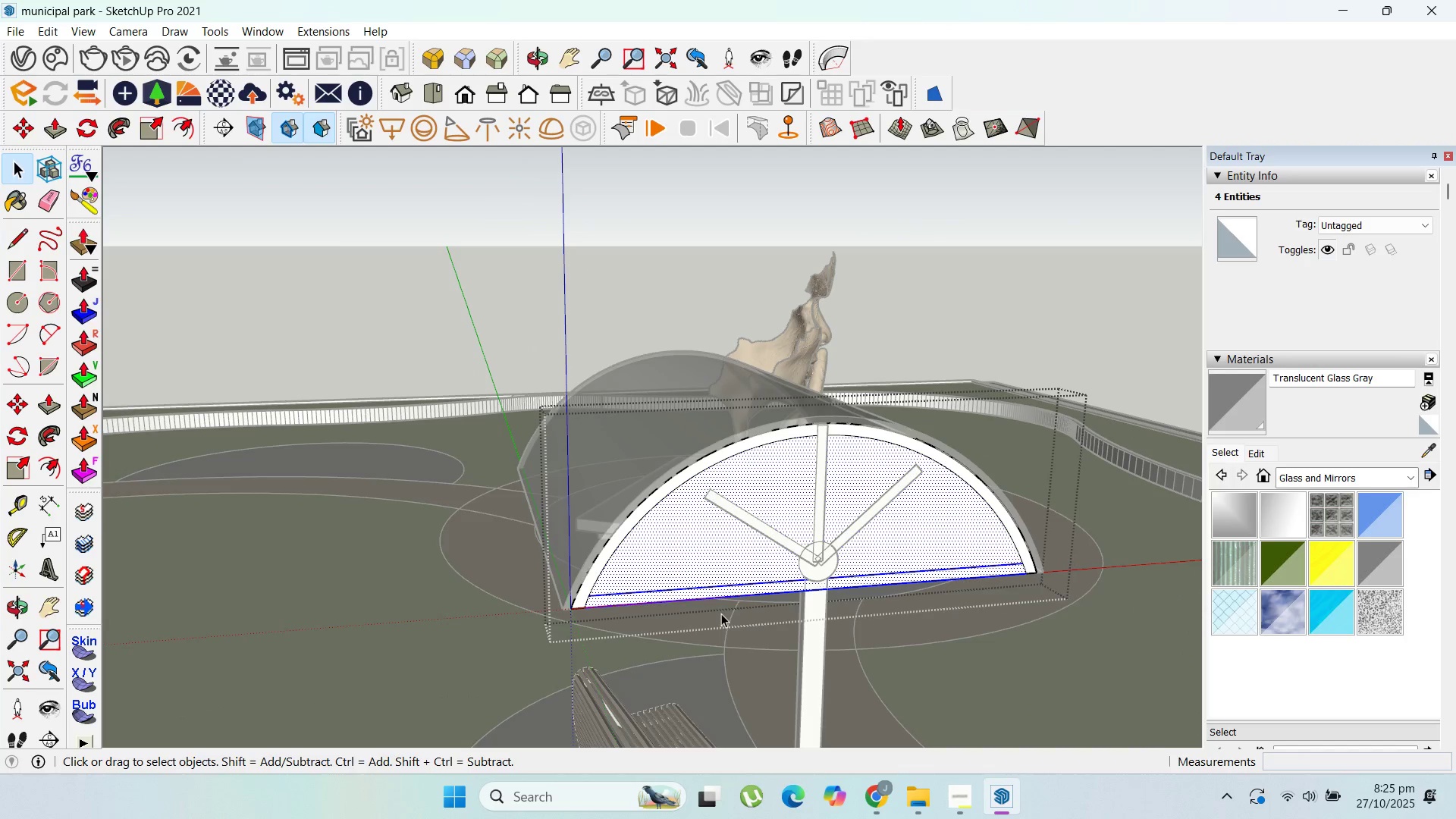 
key(Delete)
 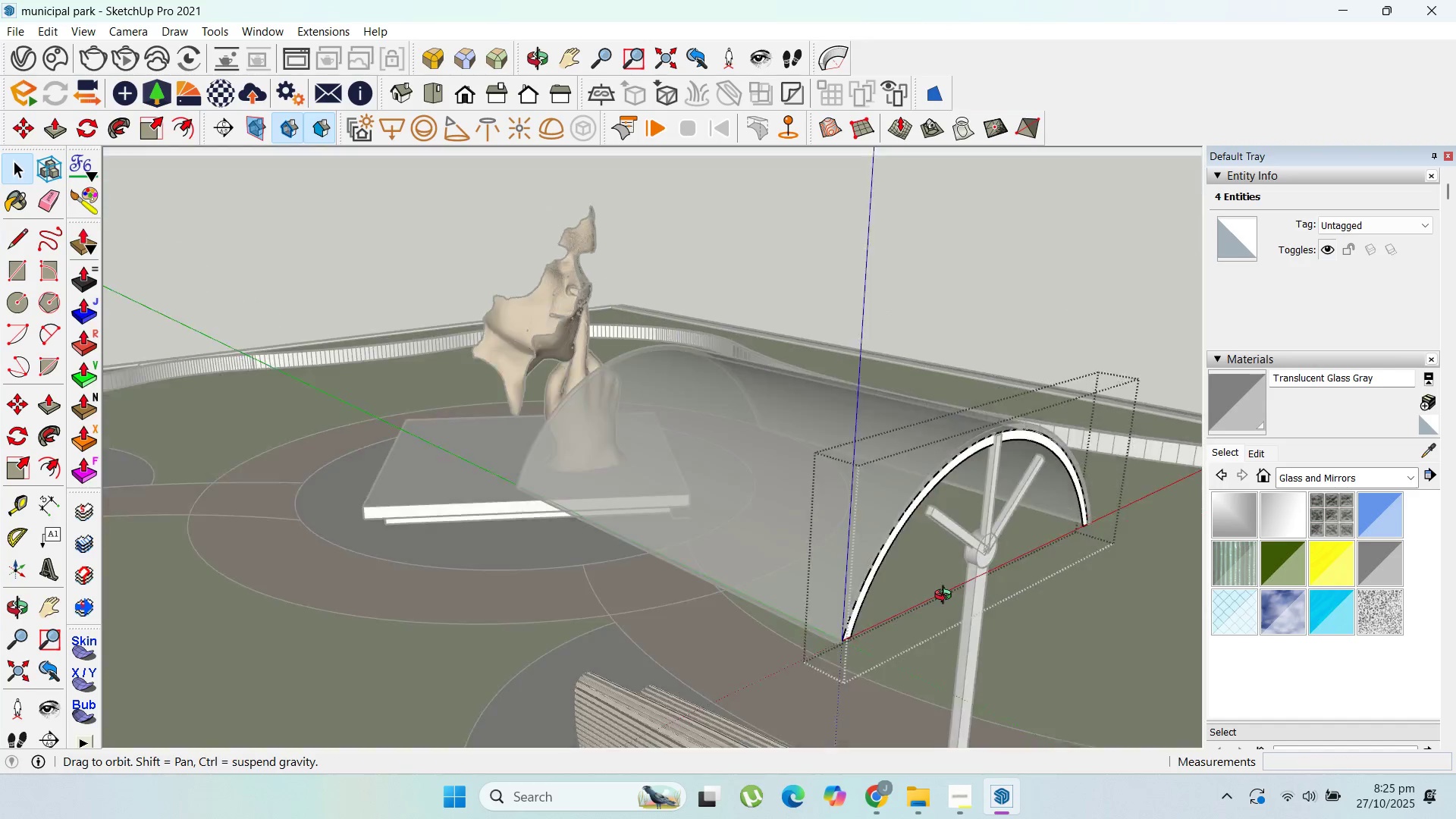 
key(Escape)
 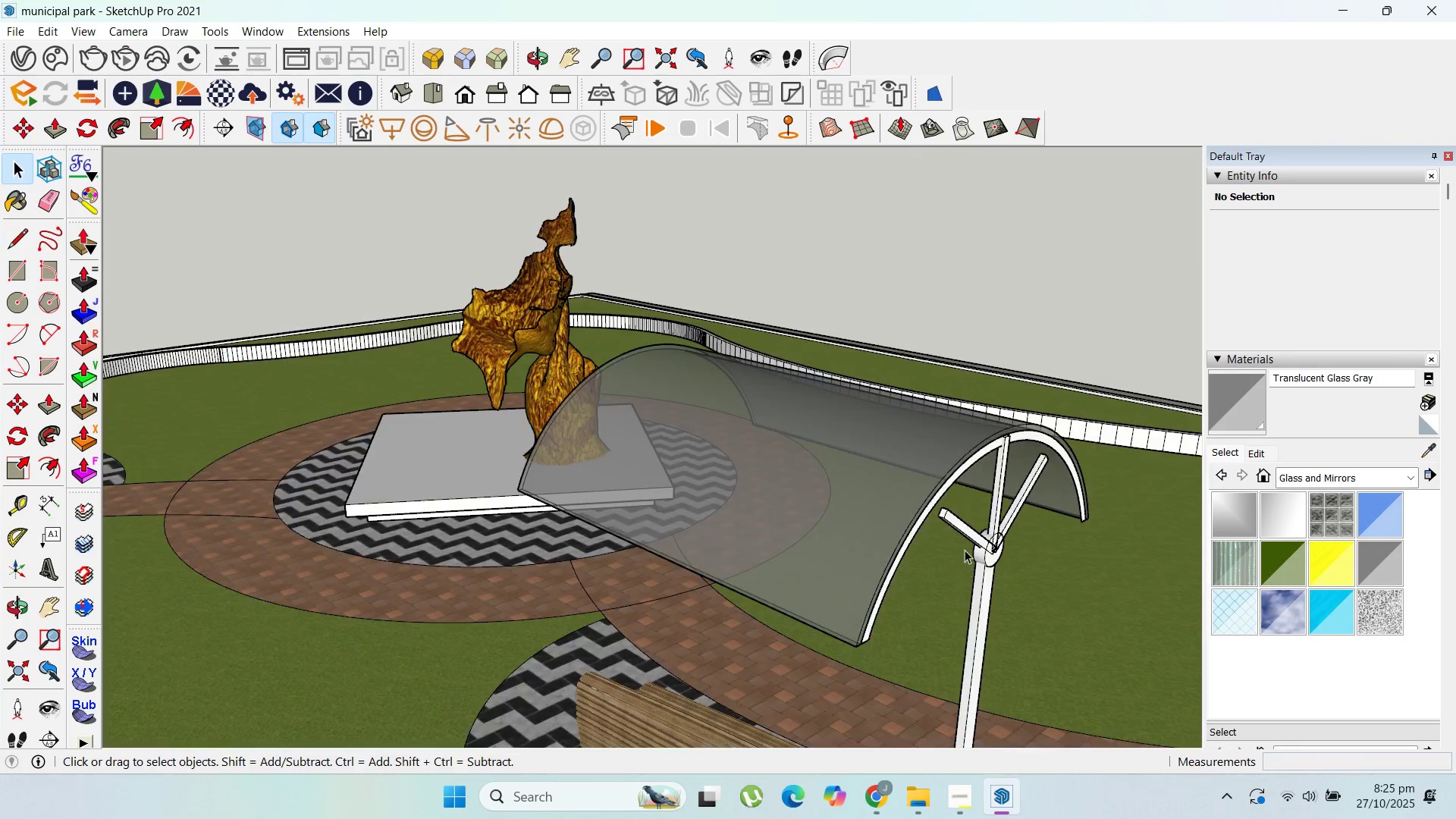 
key(Escape)
 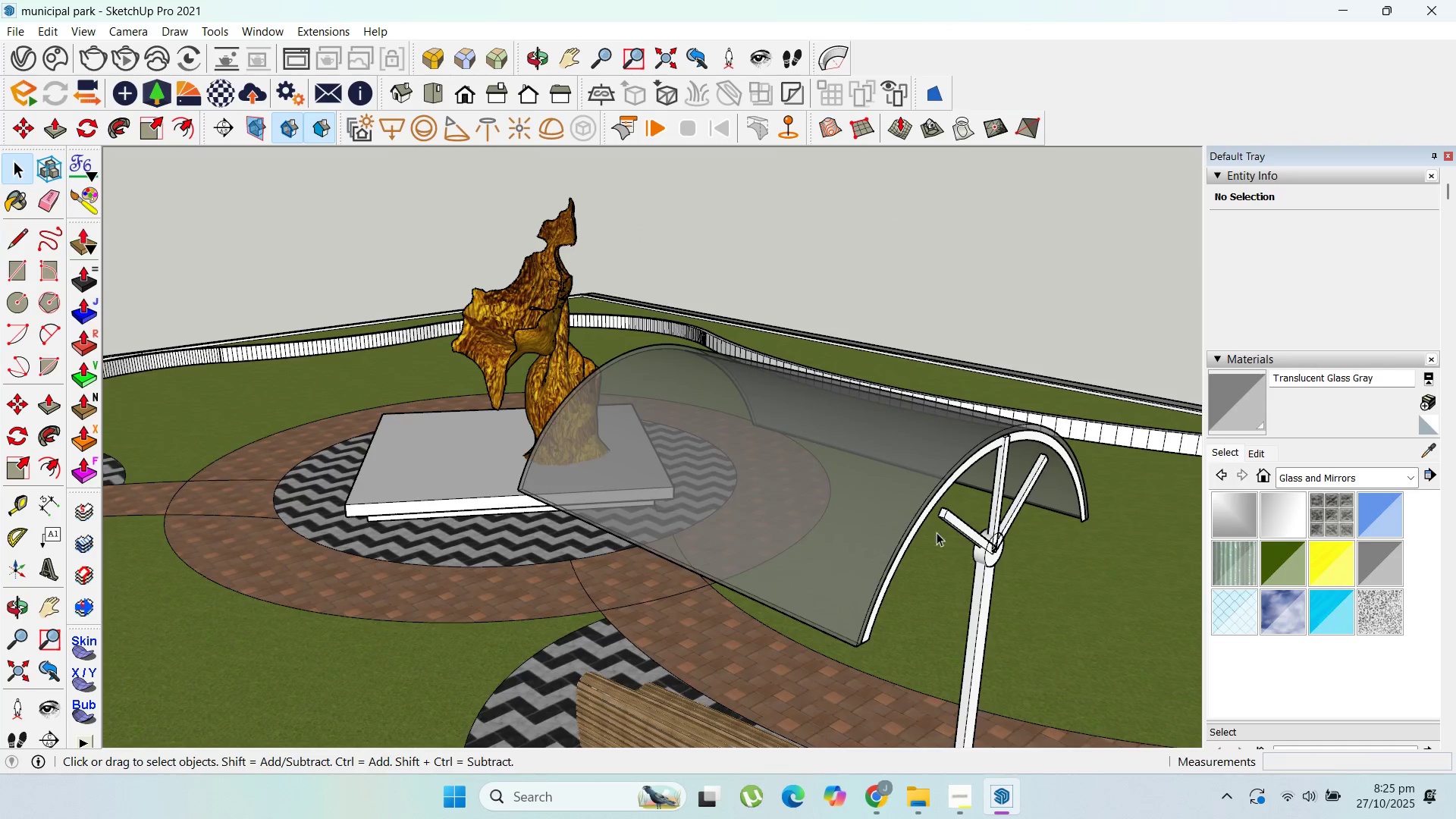 
scroll: coordinate [924, 526], scroll_direction: up, amount: 4.0
 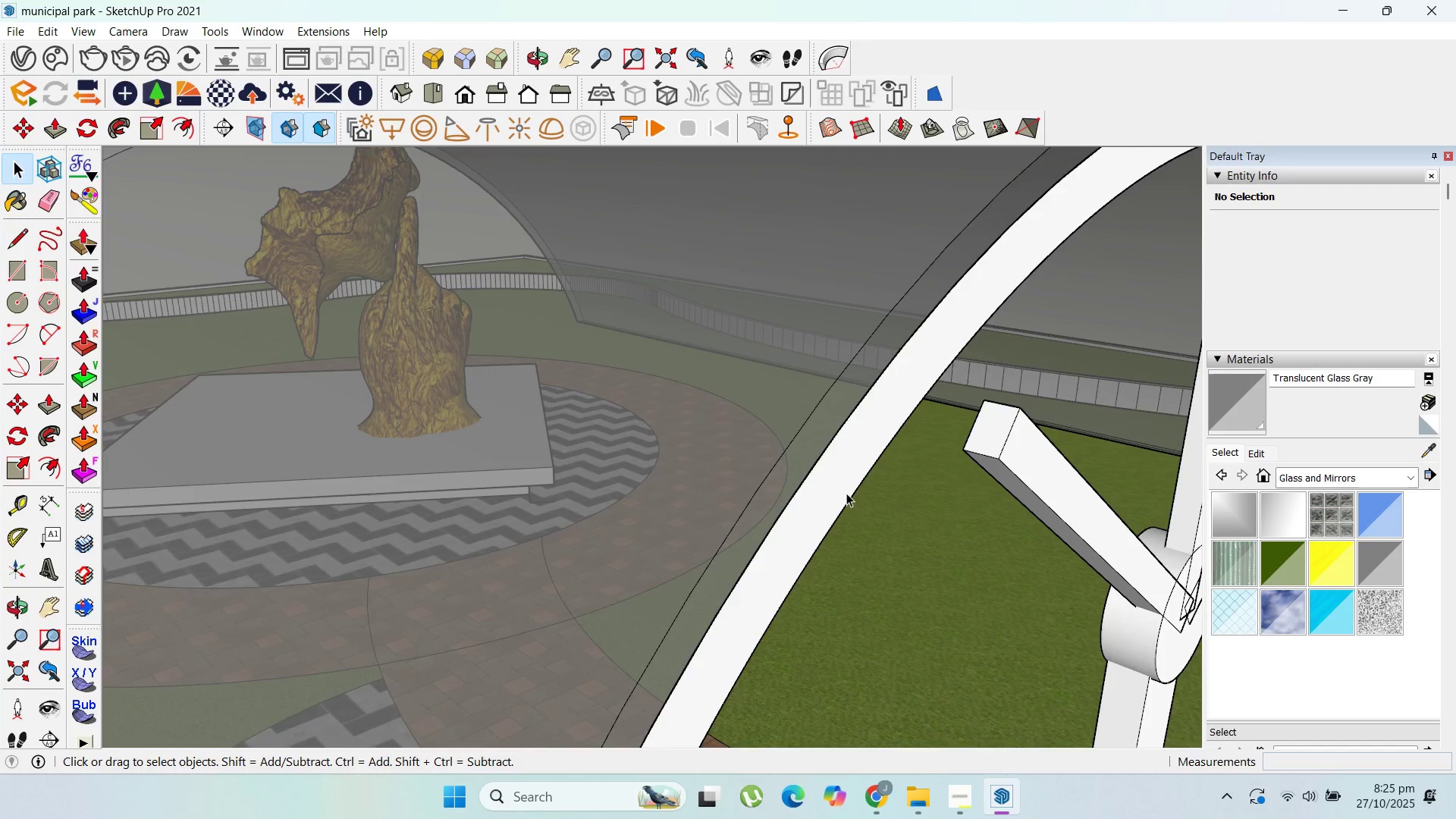 
double_click([846, 493])
 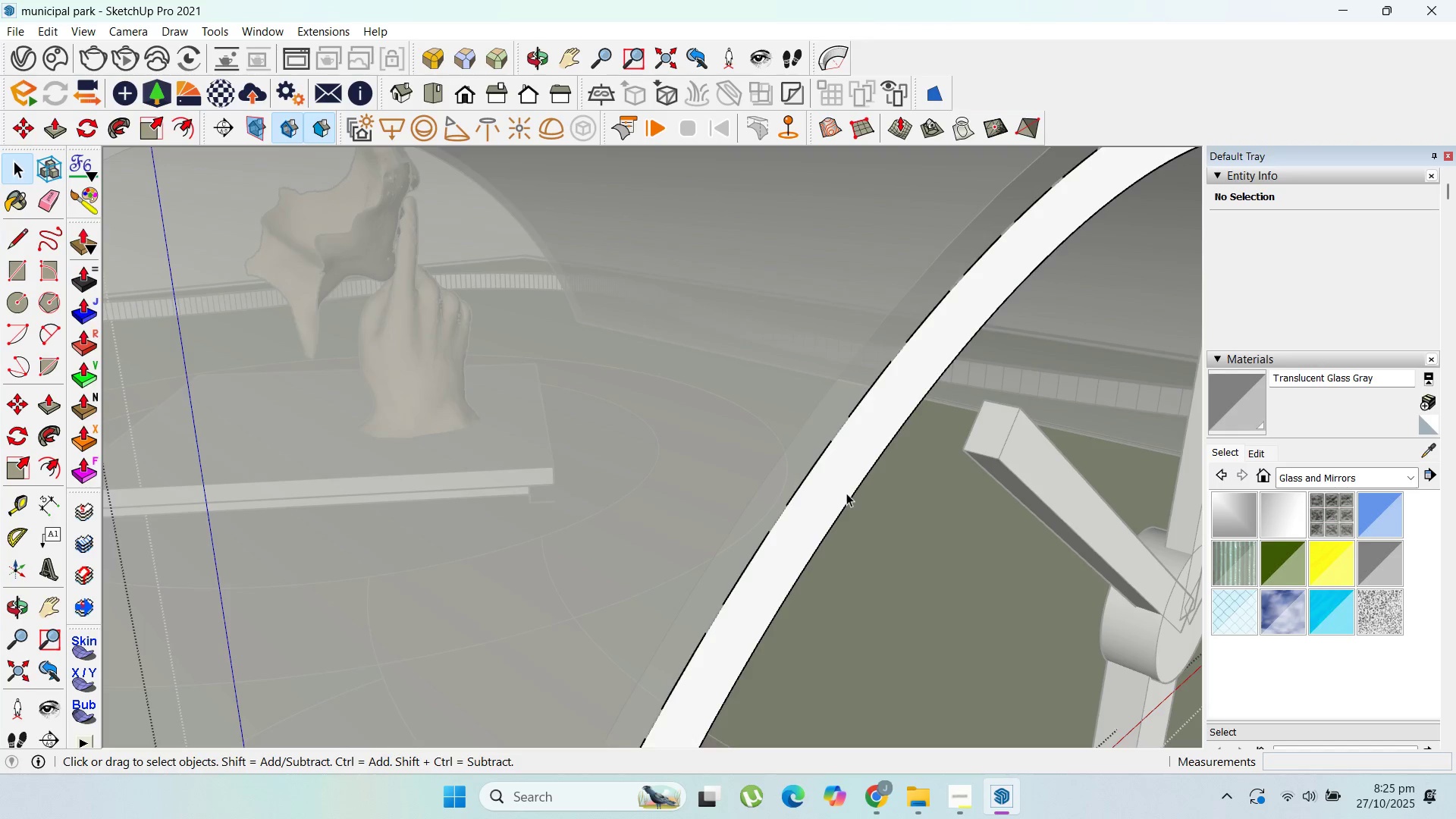 
triple_click([846, 493])
 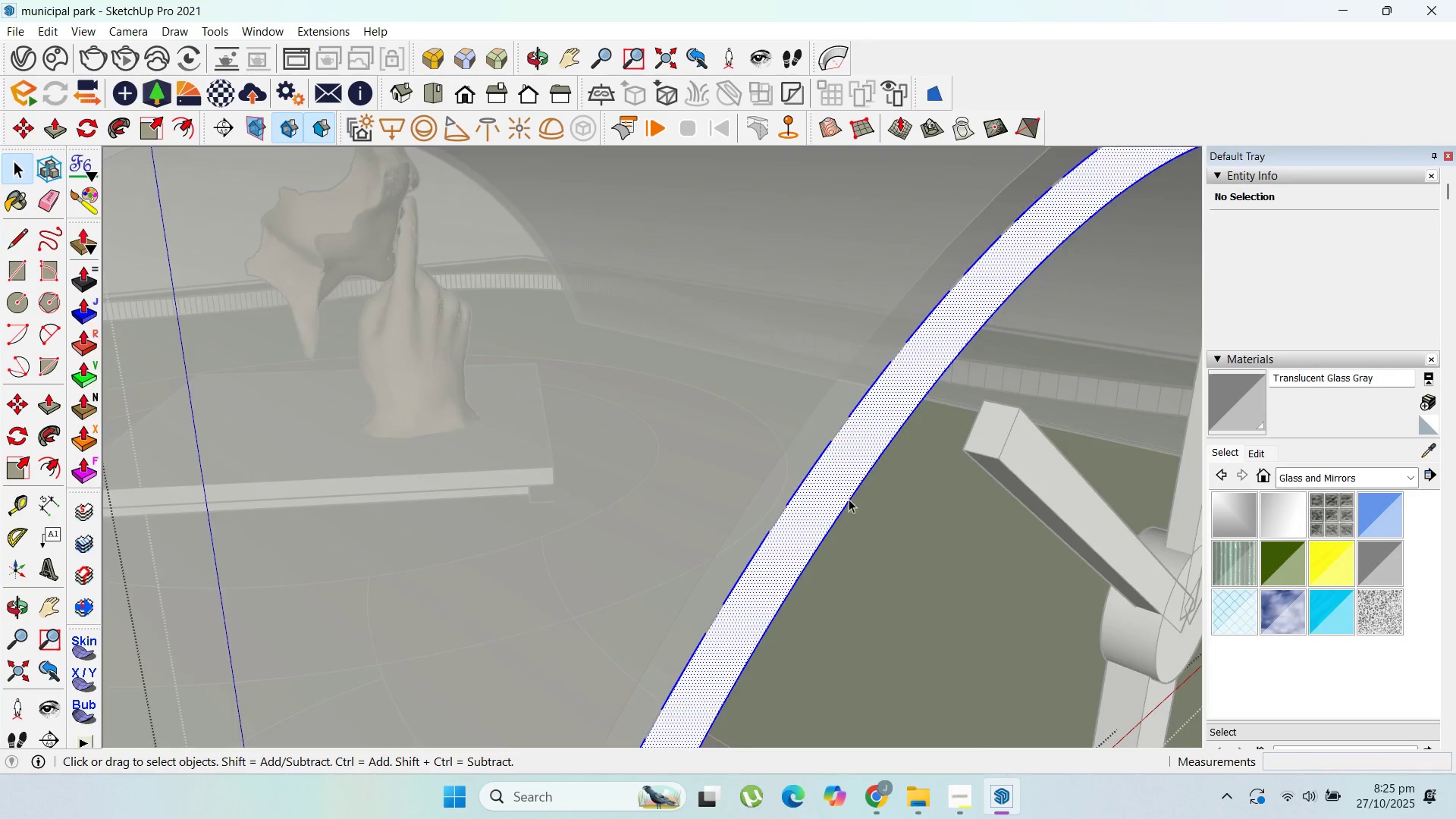 
scroll: coordinate [861, 561], scroll_direction: down, amount: 8.0
 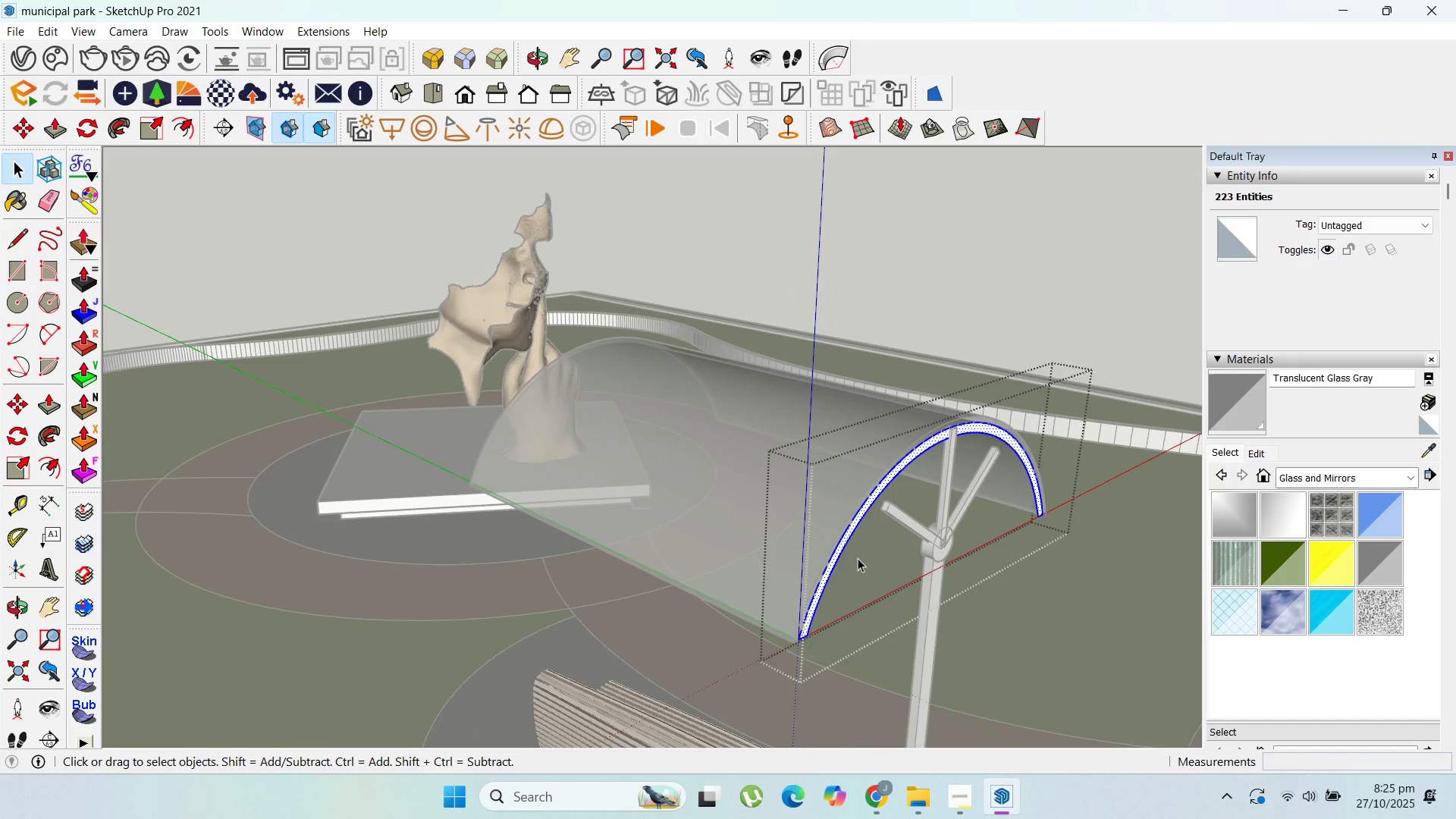 
key(P)
 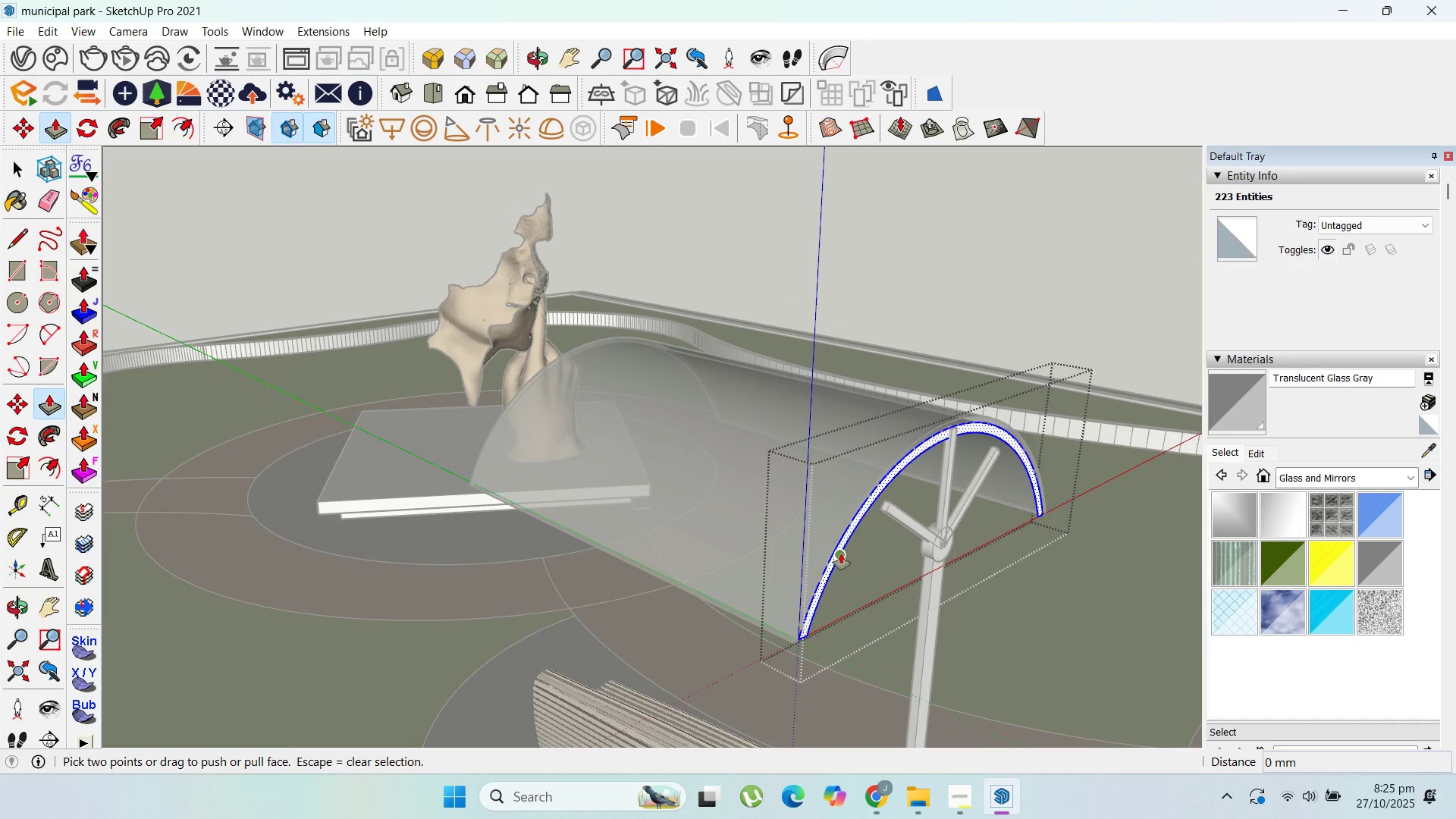 
left_click_drag(start_coordinate=[840, 554], to_coordinate=[834, 551])
 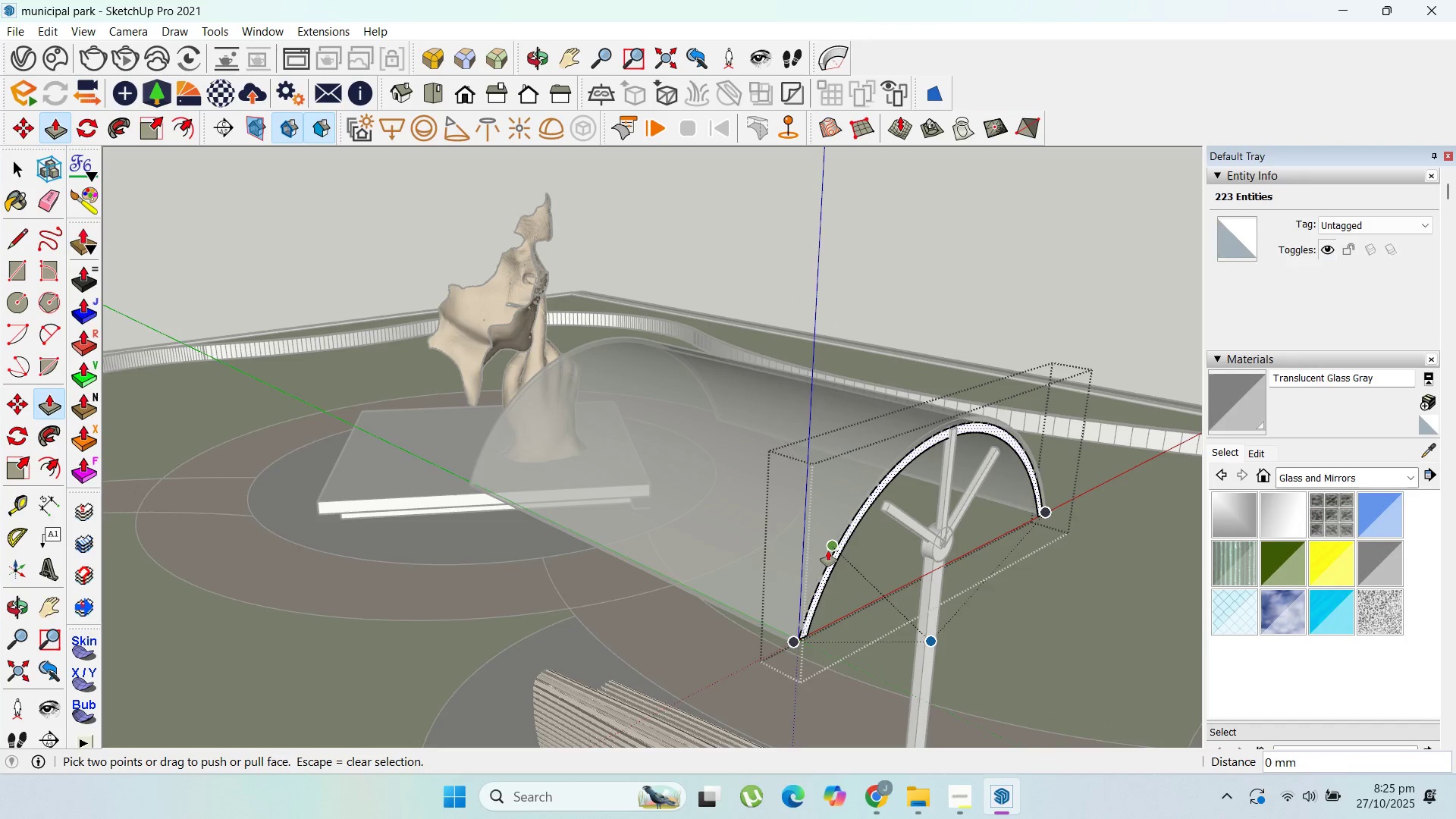 
scroll: coordinate [834, 551], scroll_direction: up, amount: 2.0
 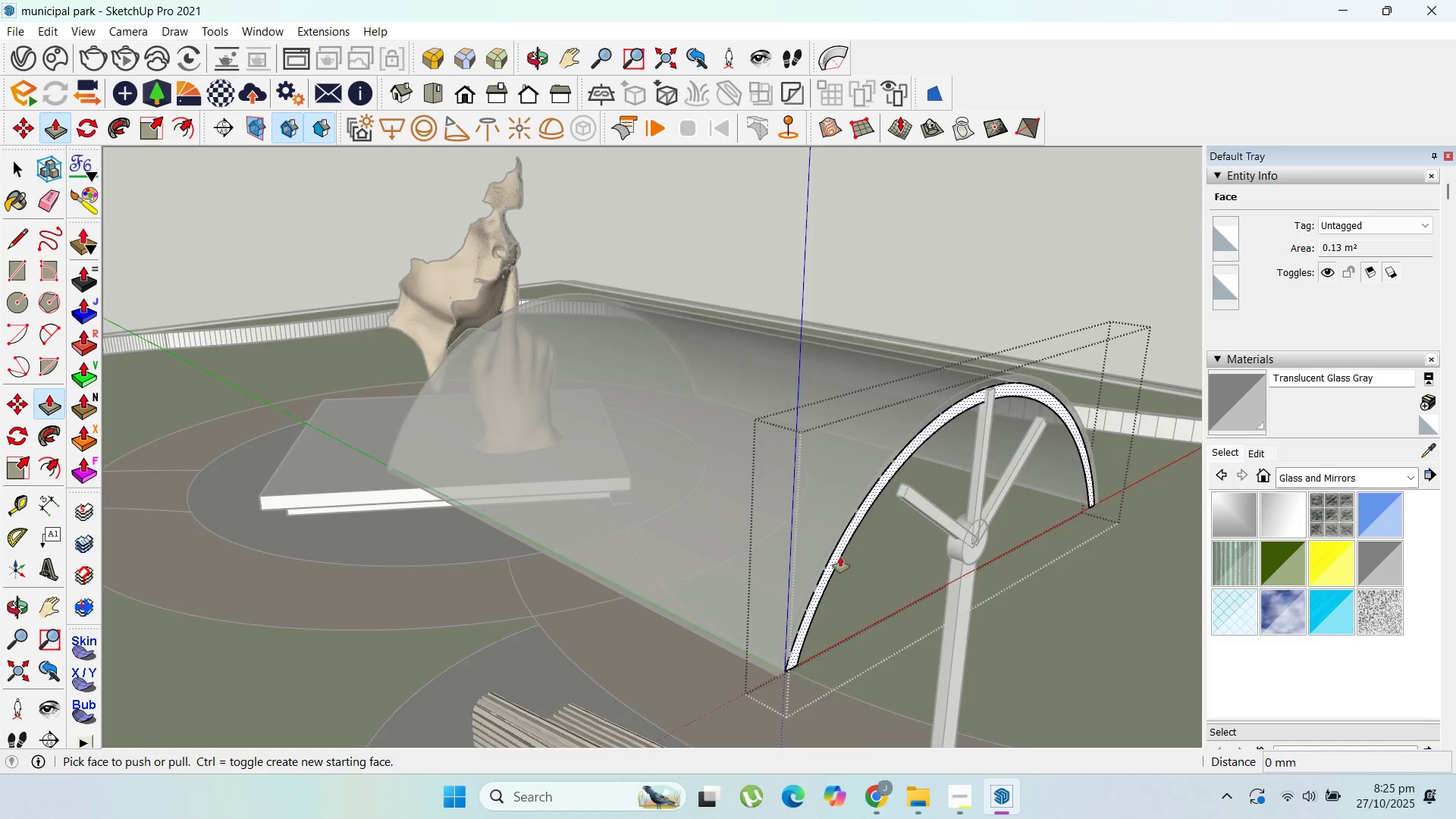 
key(Control+Z)
 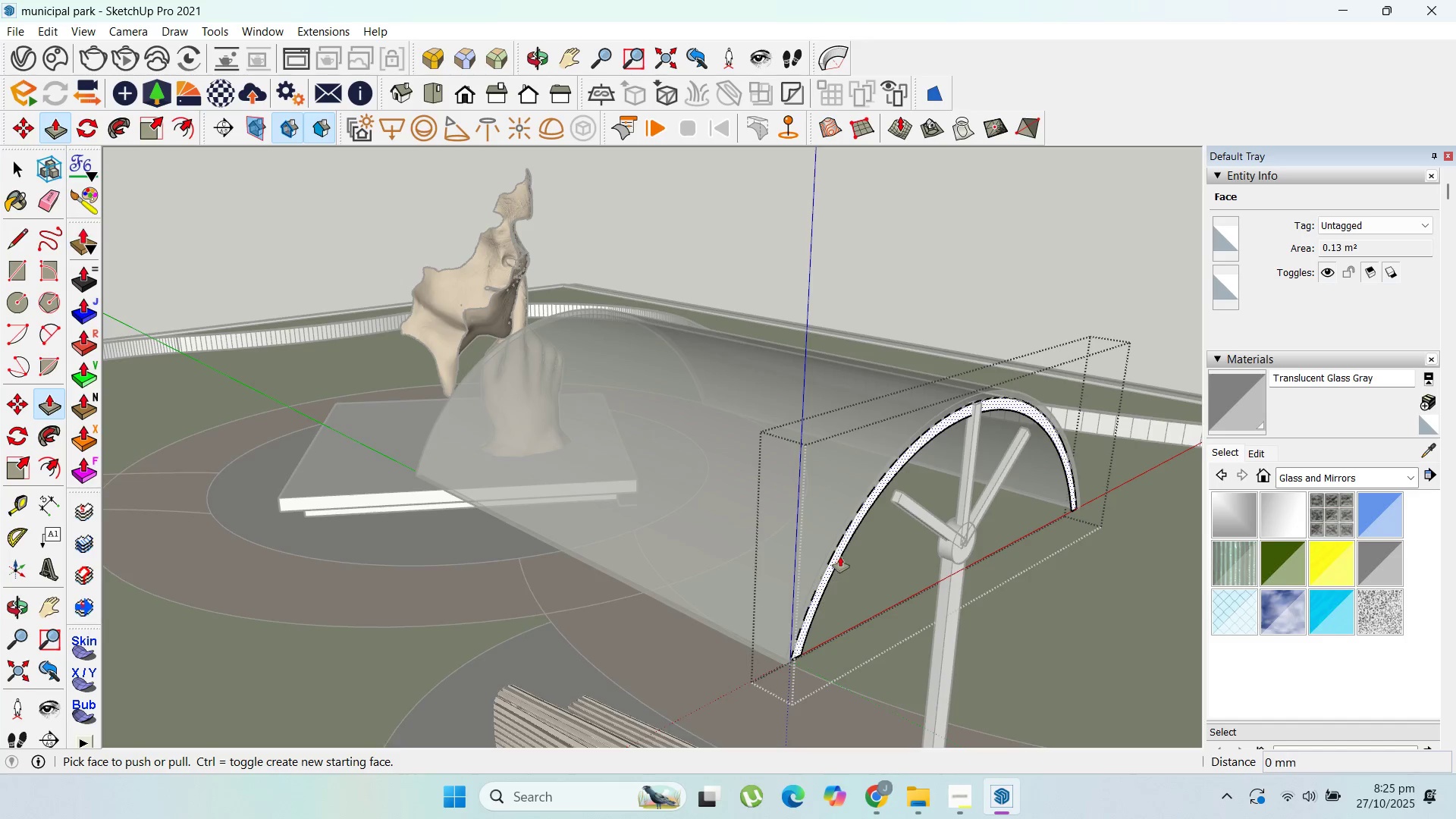 
scroll: coordinate [840, 557], scroll_direction: up, amount: 2.0
 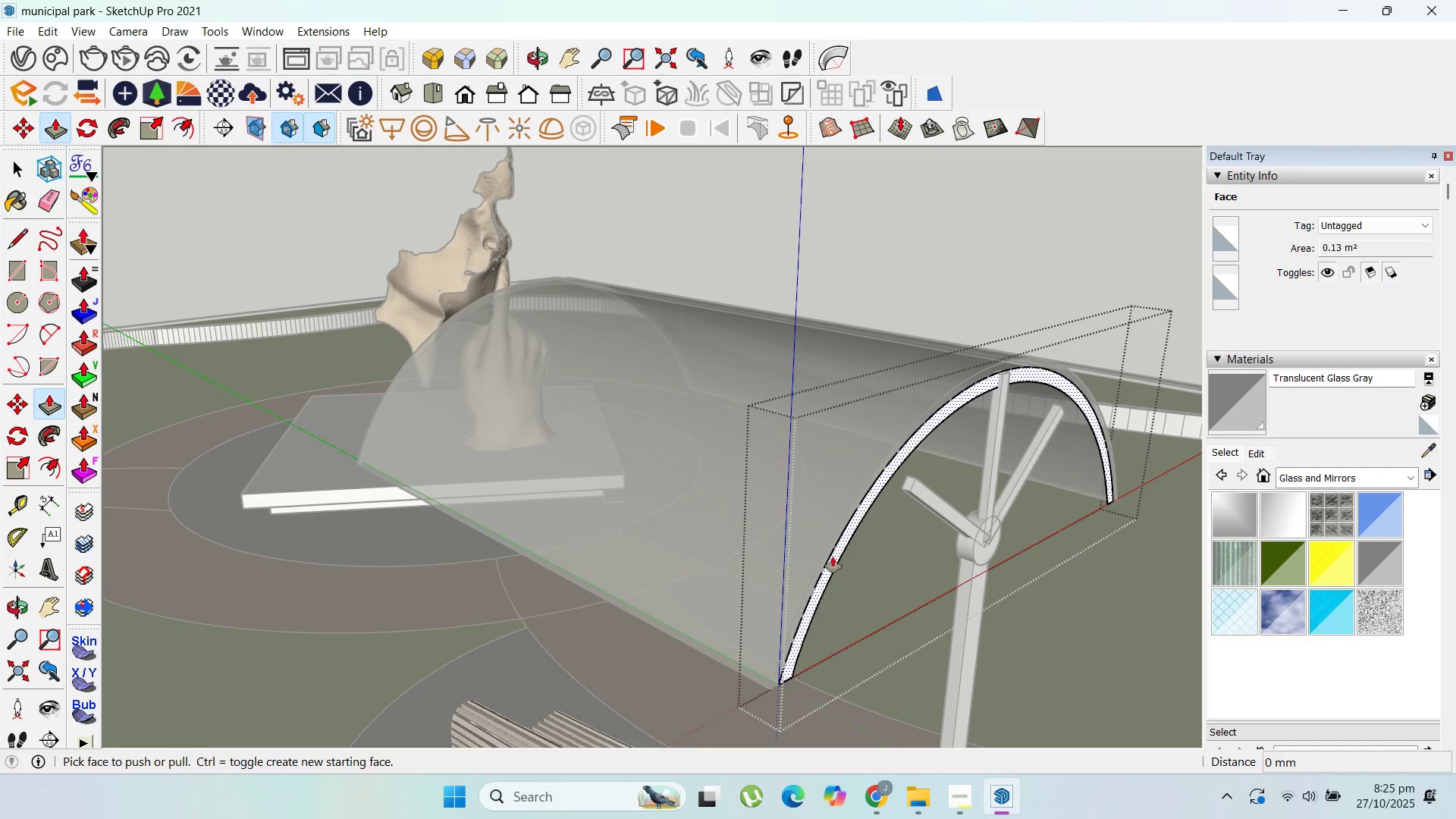 
left_click_drag(start_coordinate=[834, 557], to_coordinate=[823, 557])
 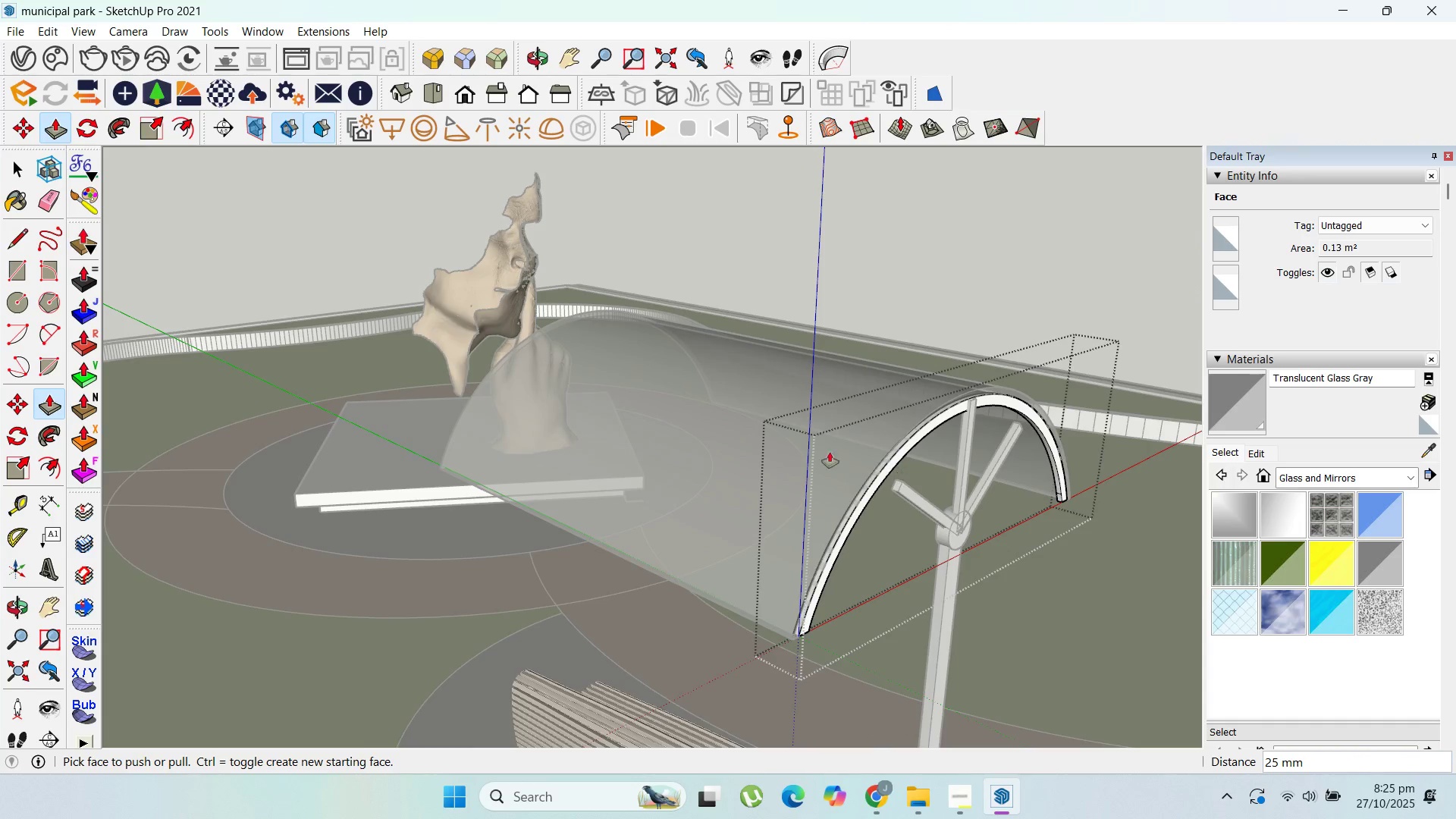 
type(25)
 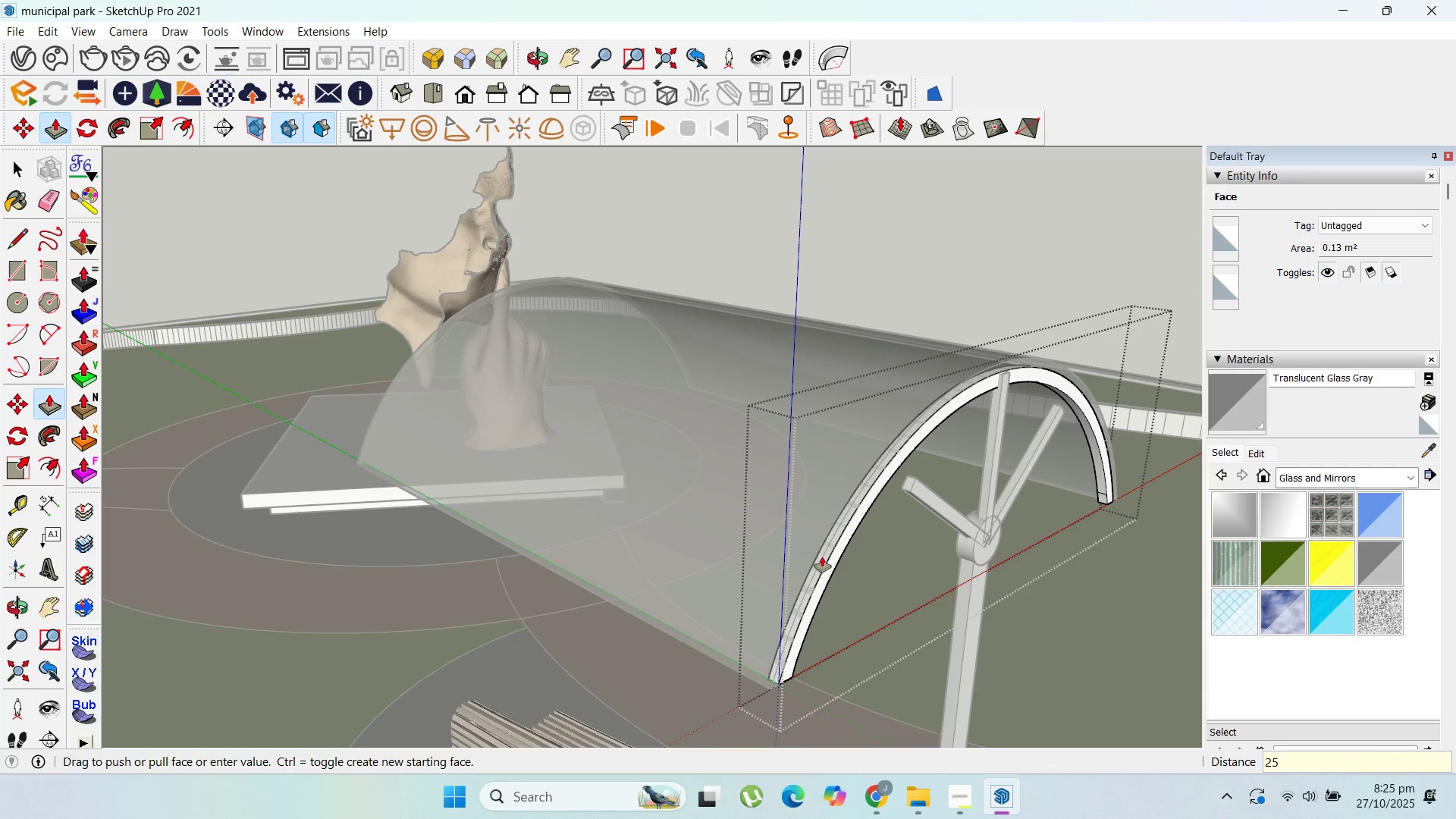 
key(Enter)
 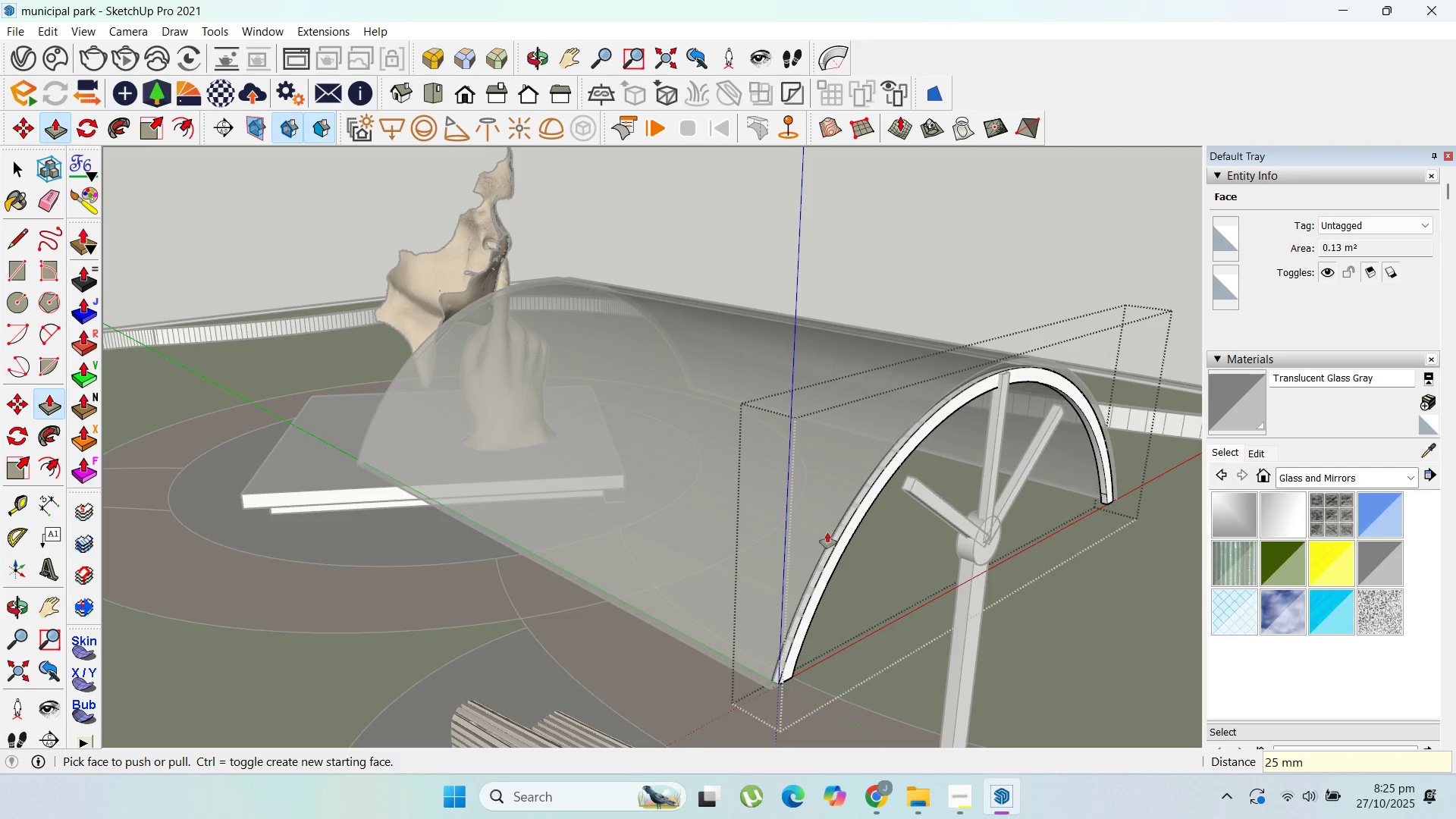 
scroll: coordinate [889, 472], scroll_direction: down, amount: 3.0
 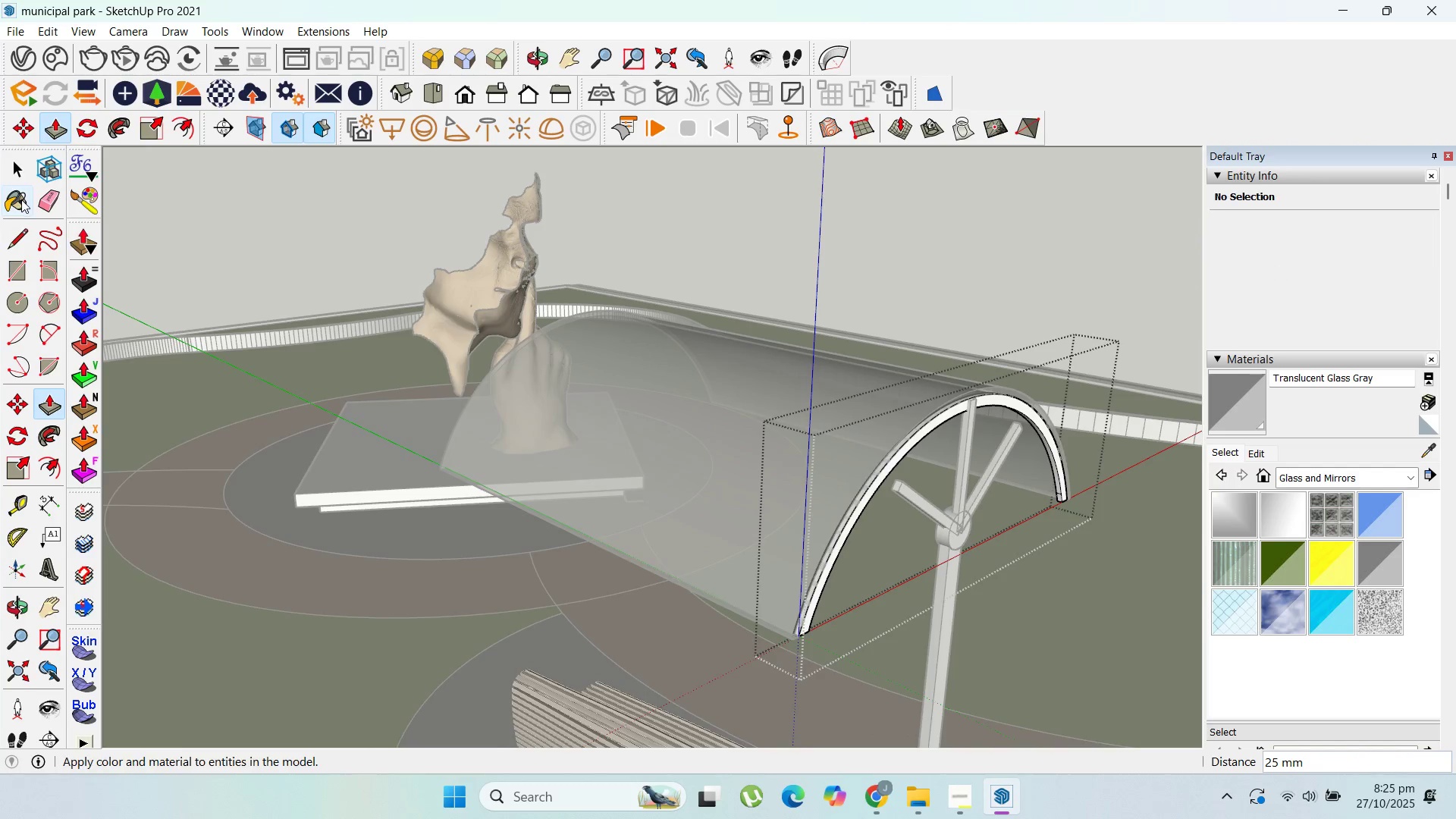 
key(Escape)
 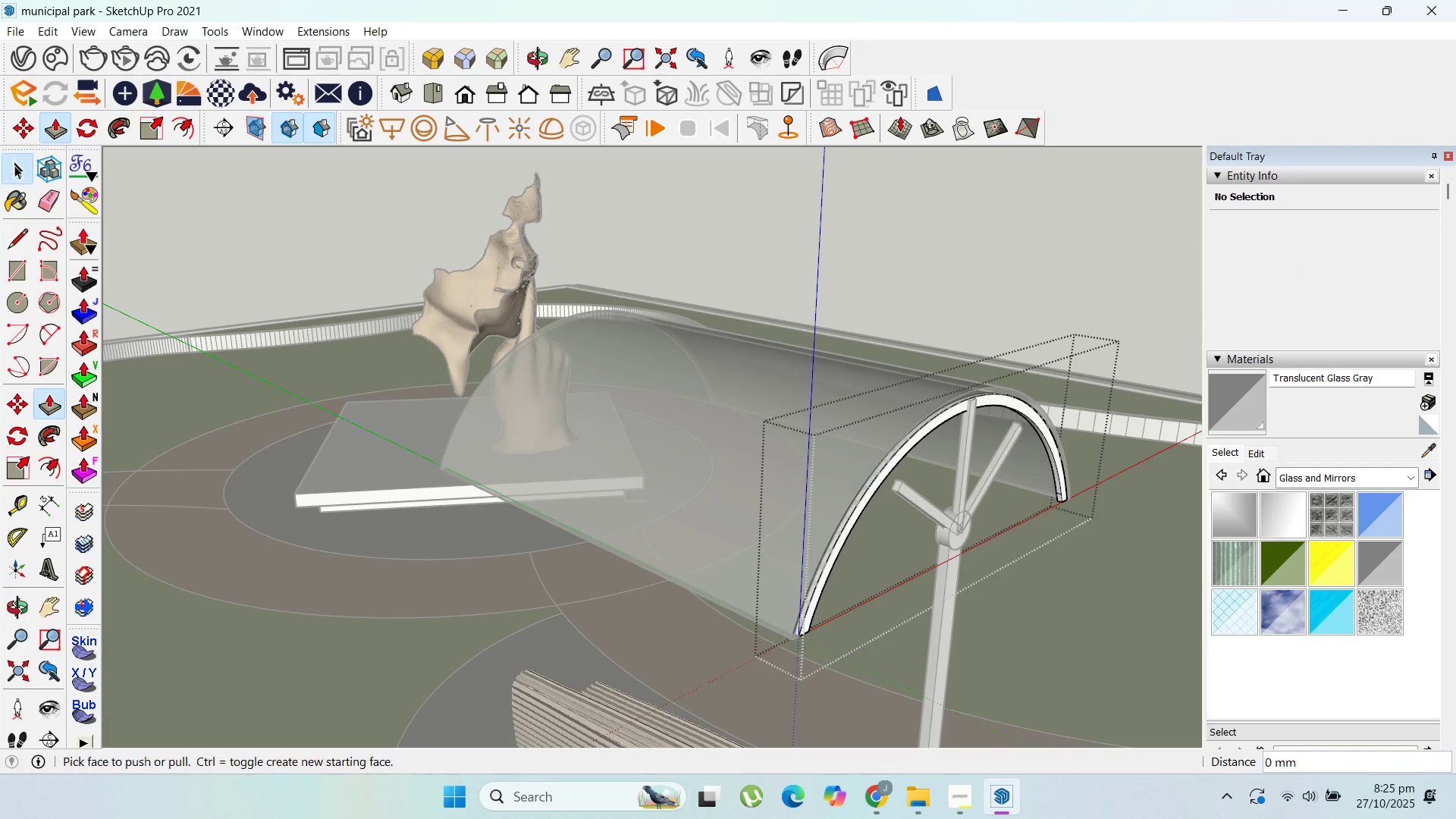 
left_click([14, 165])
 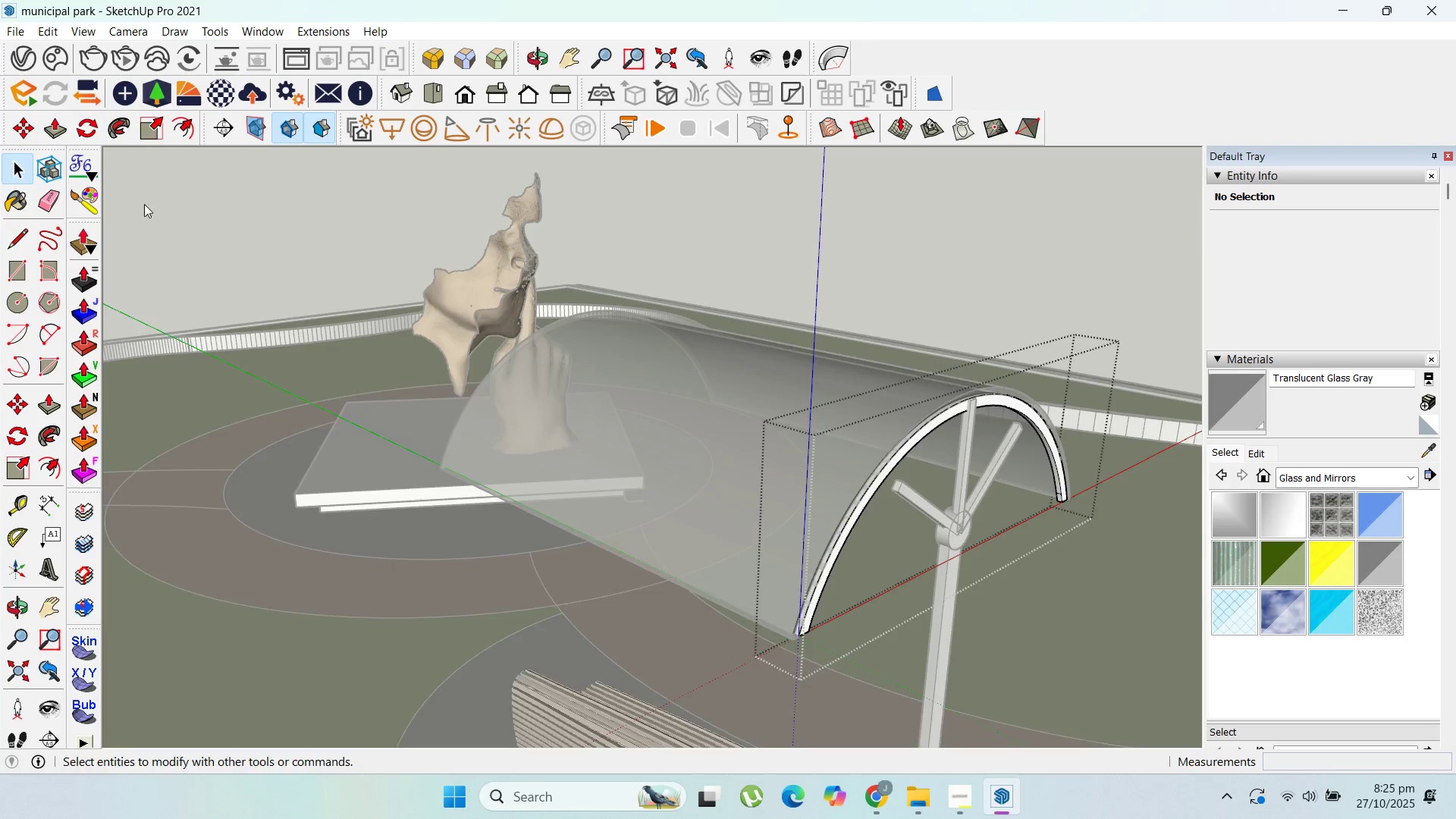 
key(Escape)
 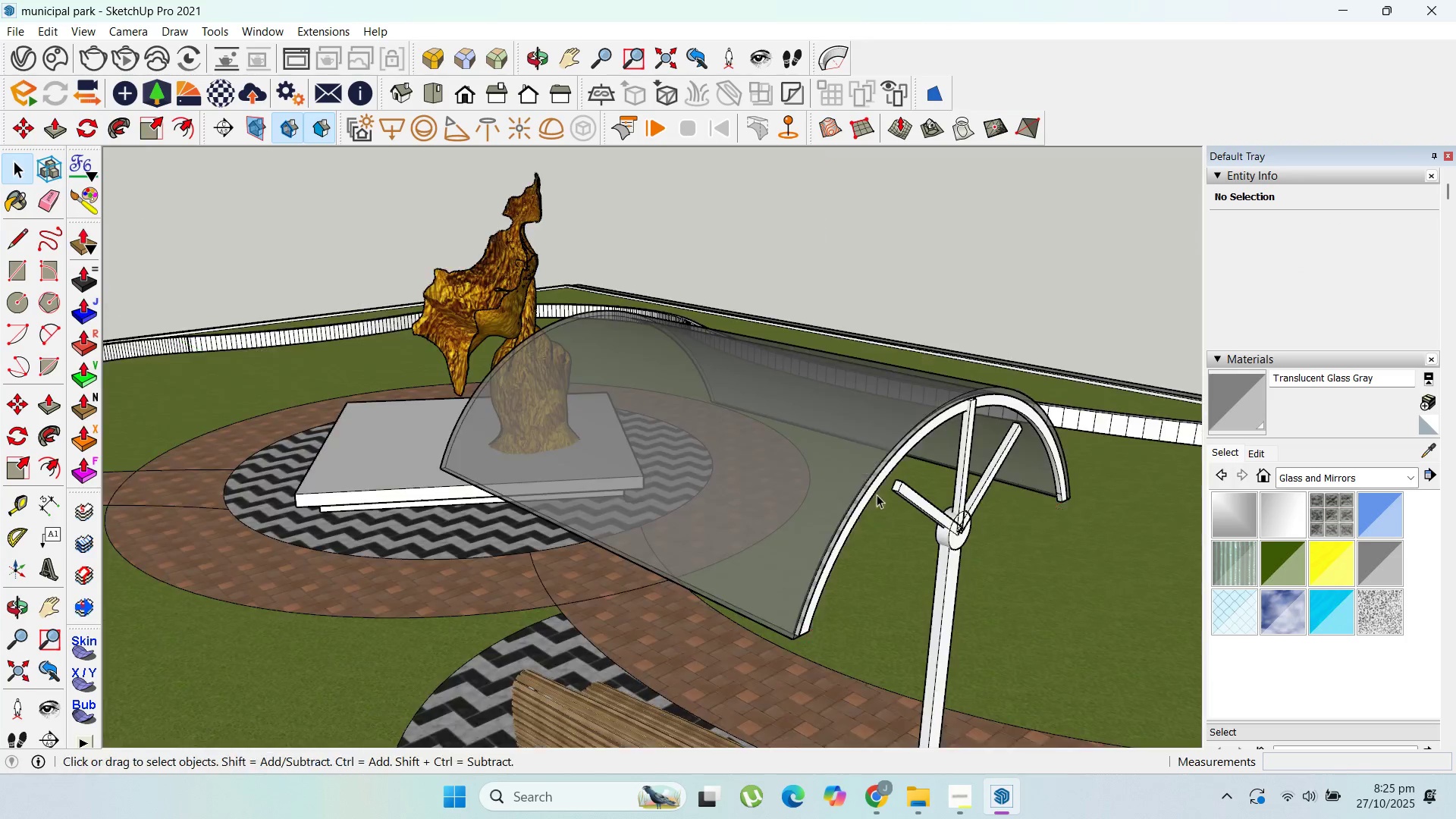 
key(Escape)
 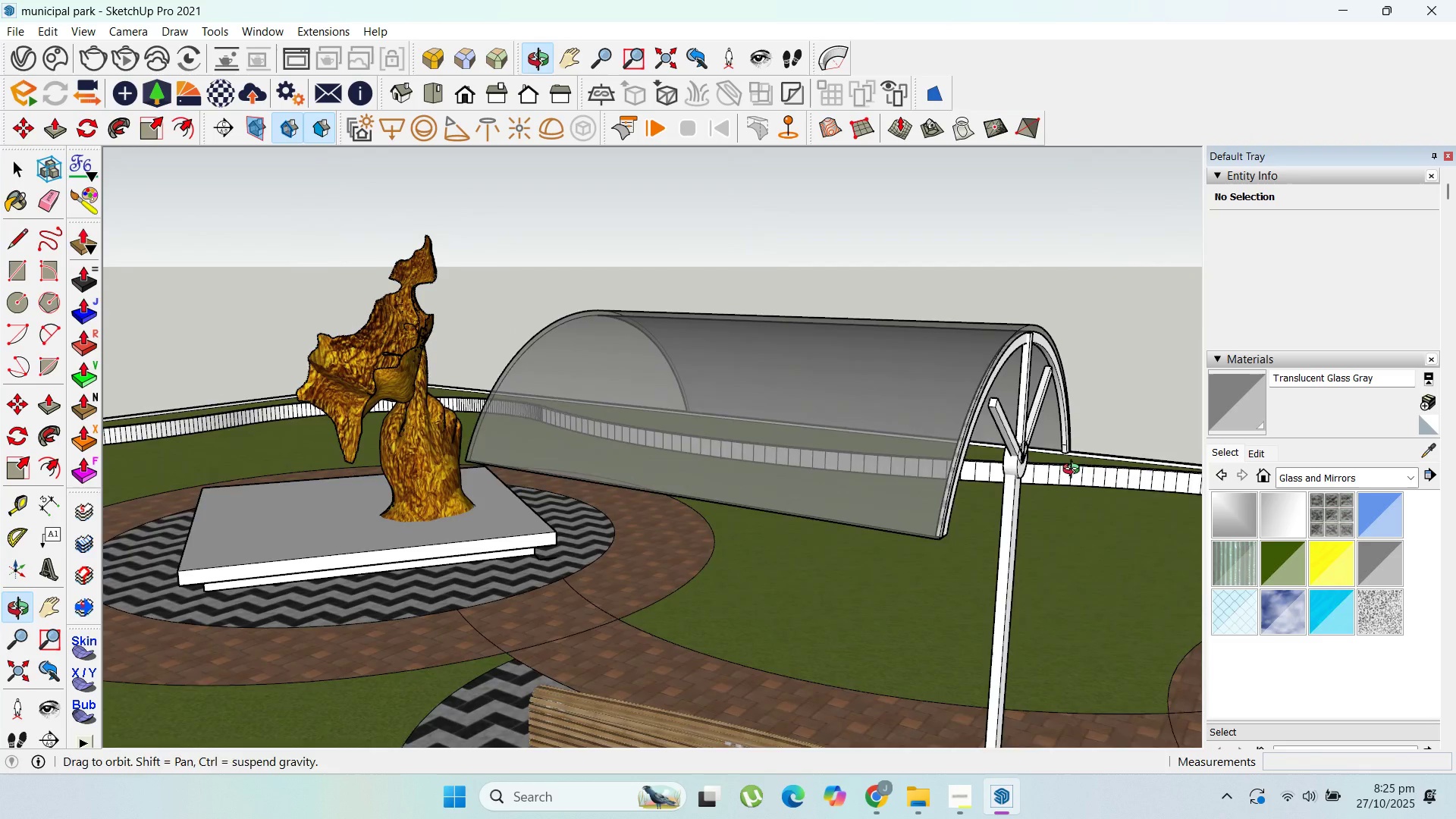 
scroll: coordinate [842, 454], scroll_direction: up, amount: 2.0
 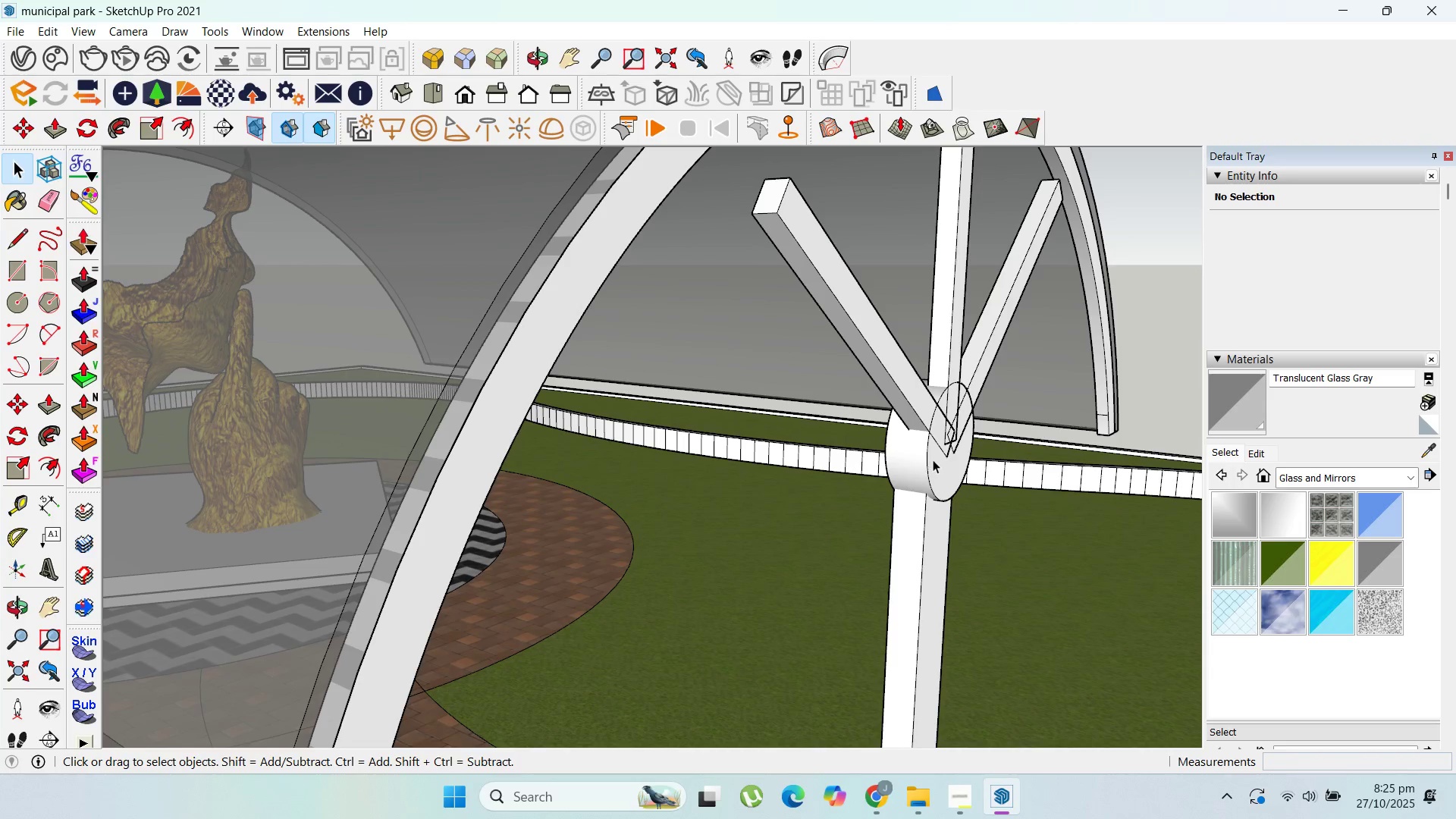 
double_click([933, 460])
 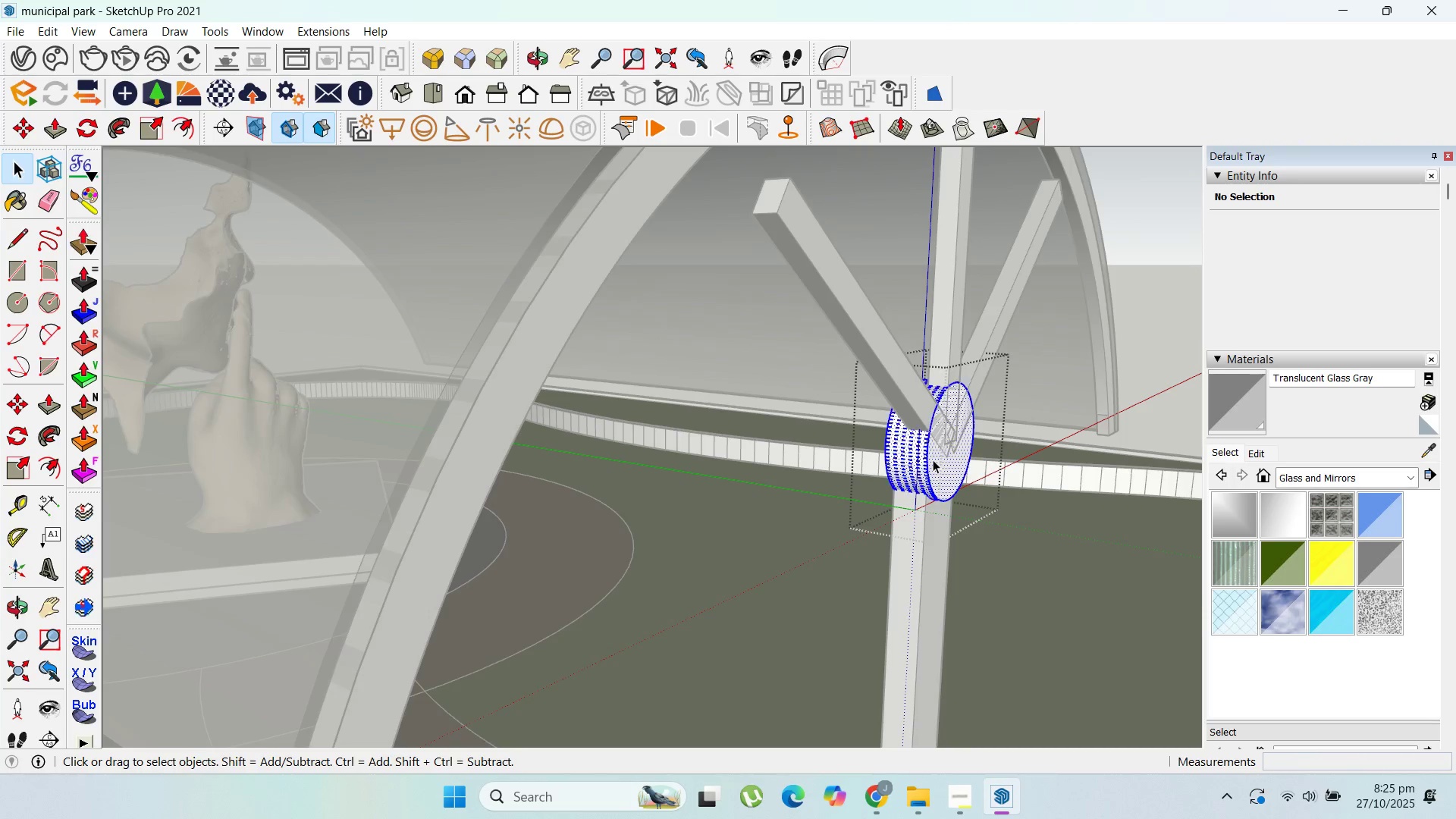 
triple_click([933, 460])
 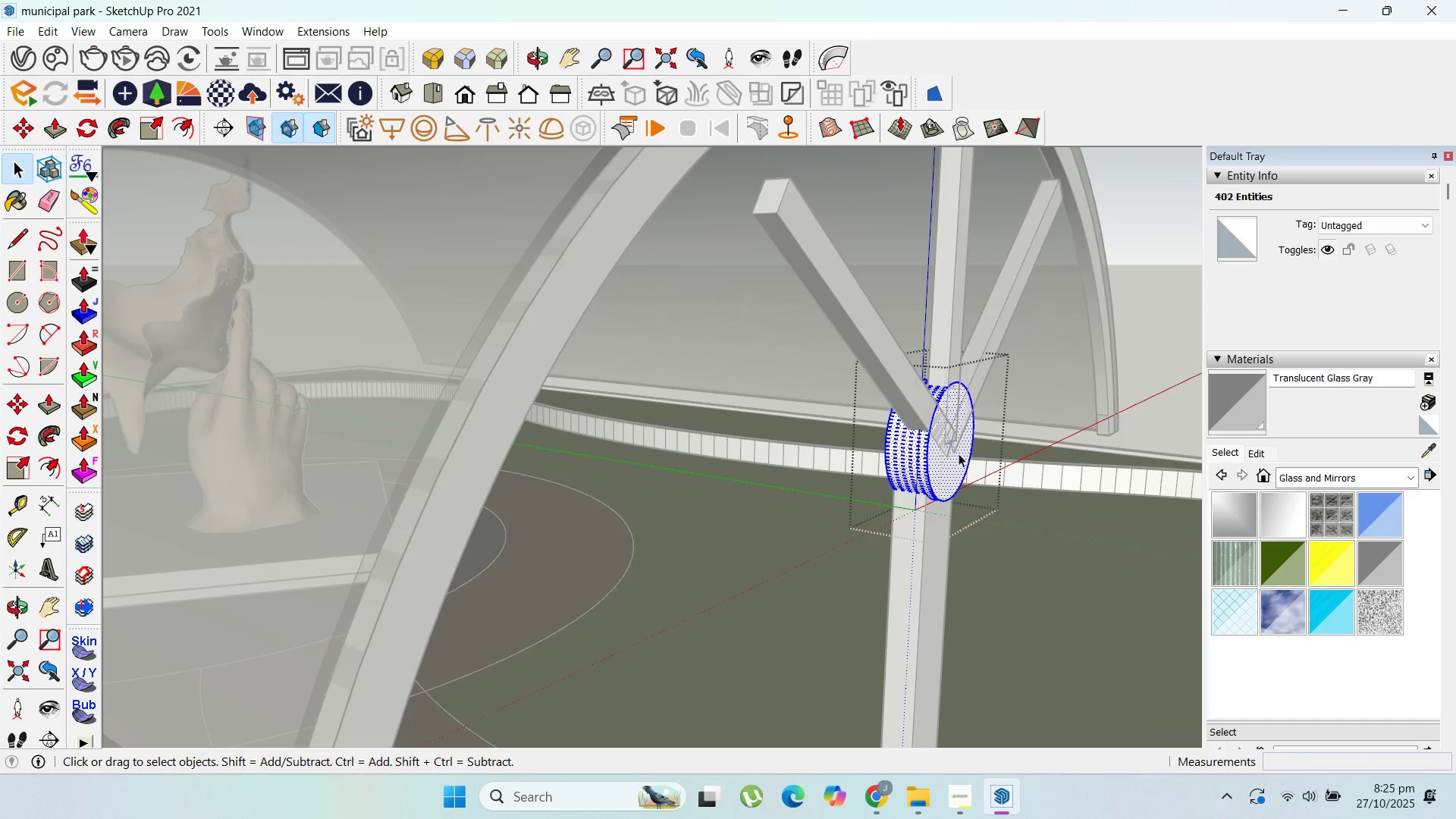 
scroll: coordinate [959, 453], scroll_direction: up, amount: 3.0
 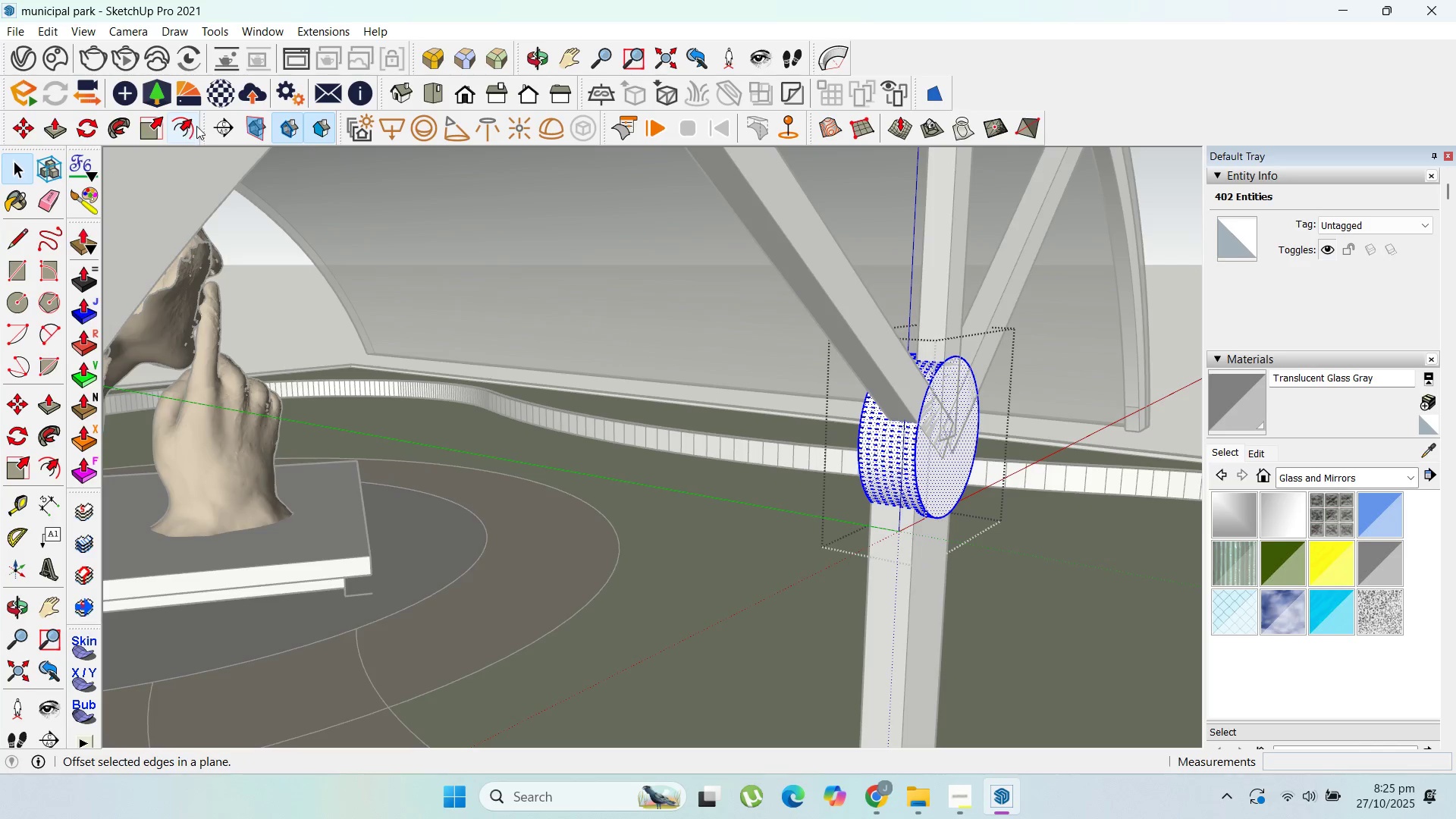 
left_click([196, 126])
 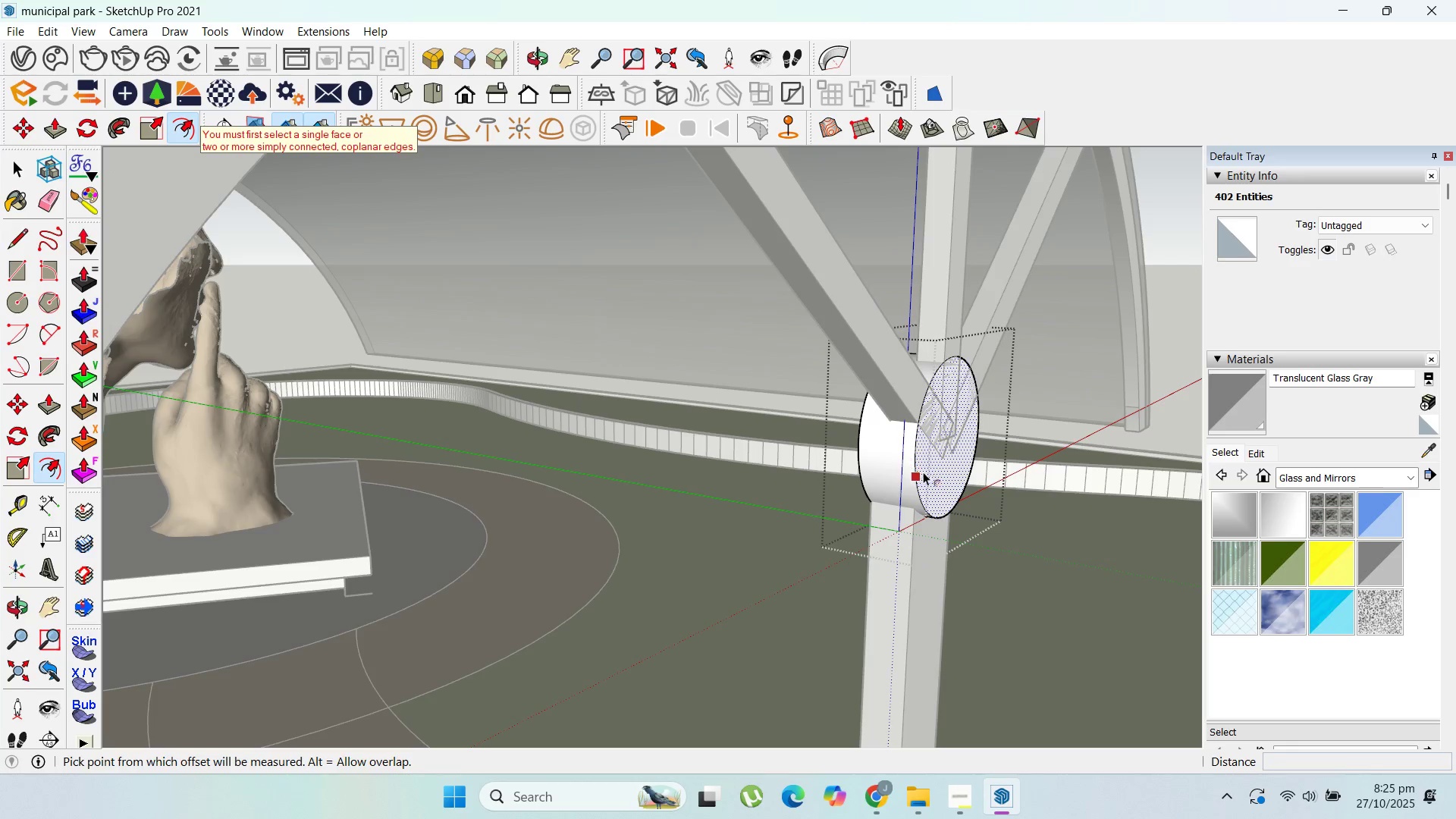 
left_click_drag(start_coordinate=[930, 476], to_coordinate=[931, 469])
 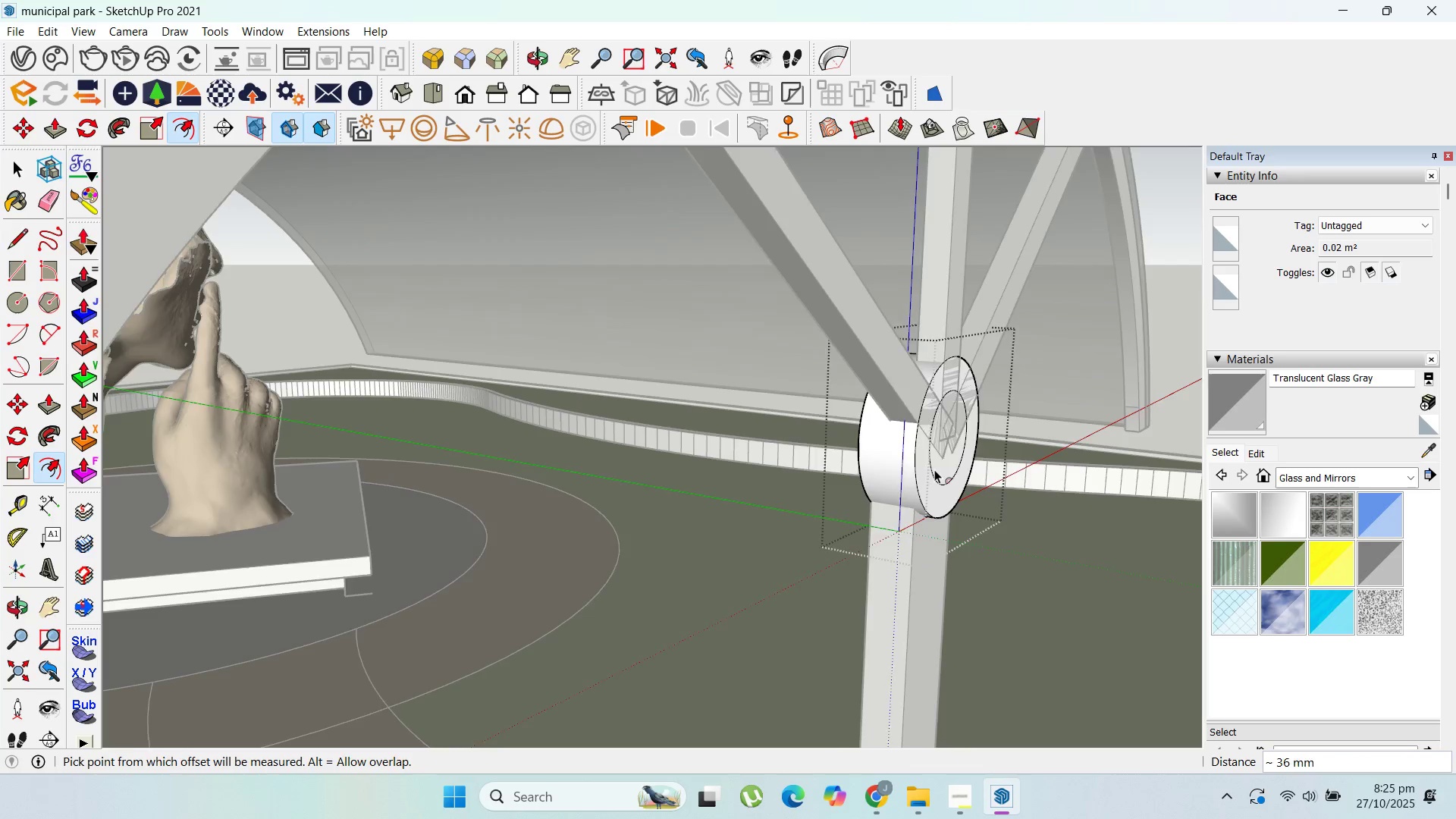 
scroll: coordinate [934, 471], scroll_direction: up, amount: 2.0
 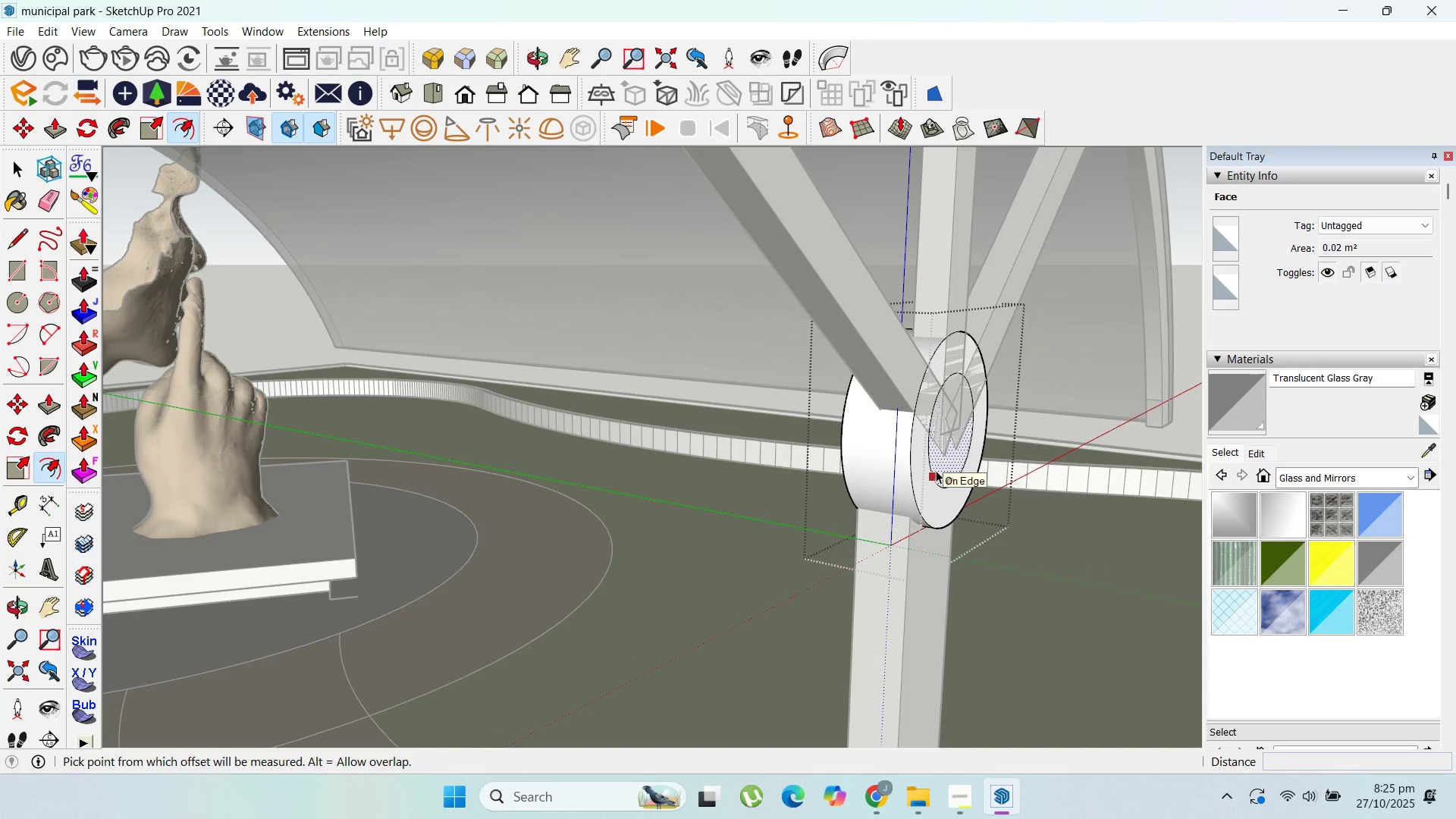 
key(P)
 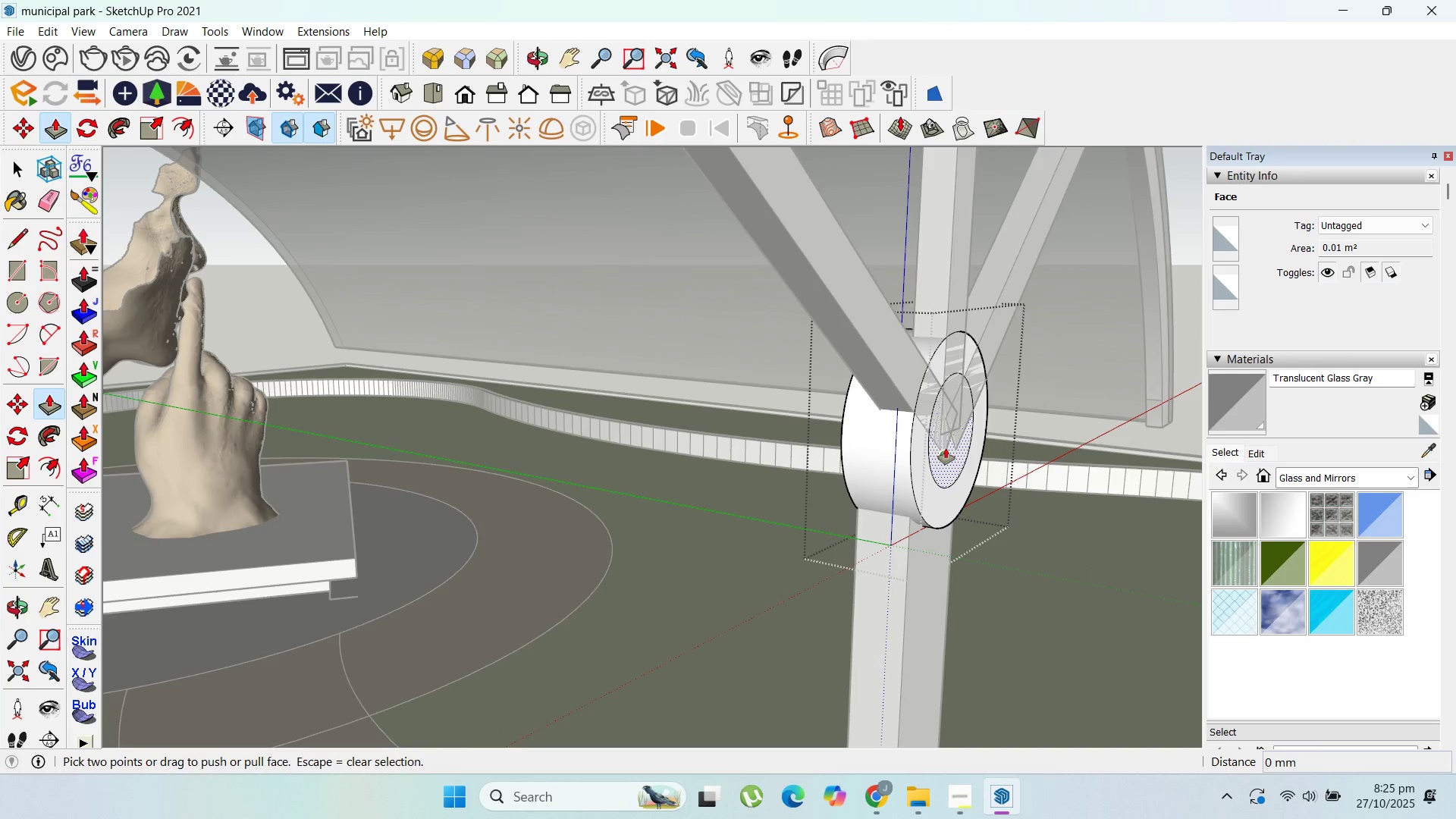 
left_click_drag(start_coordinate=[946, 457], to_coordinate=[954, 457])
 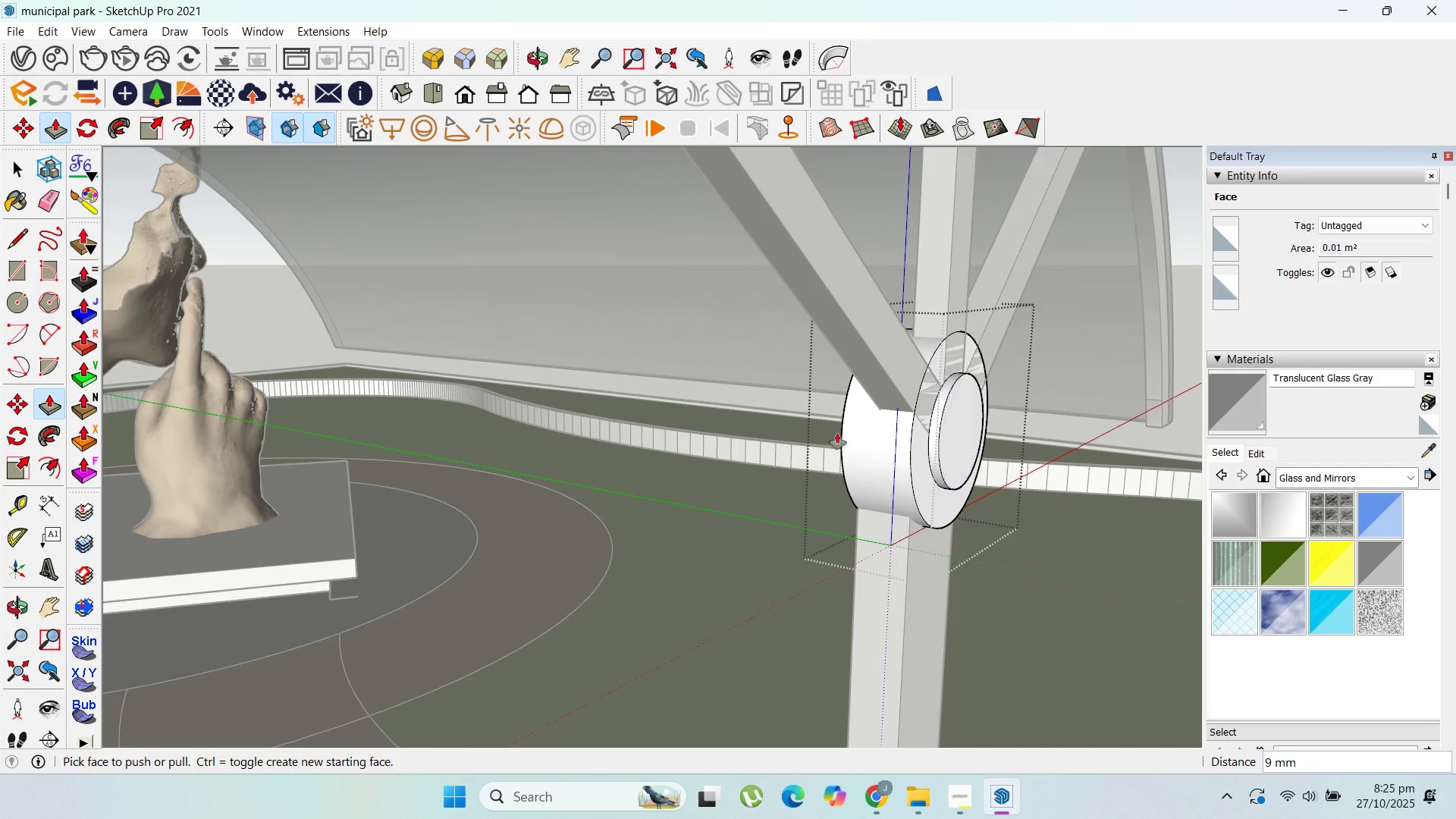 
scroll: coordinate [727, 414], scroll_direction: down, amount: 4.0
 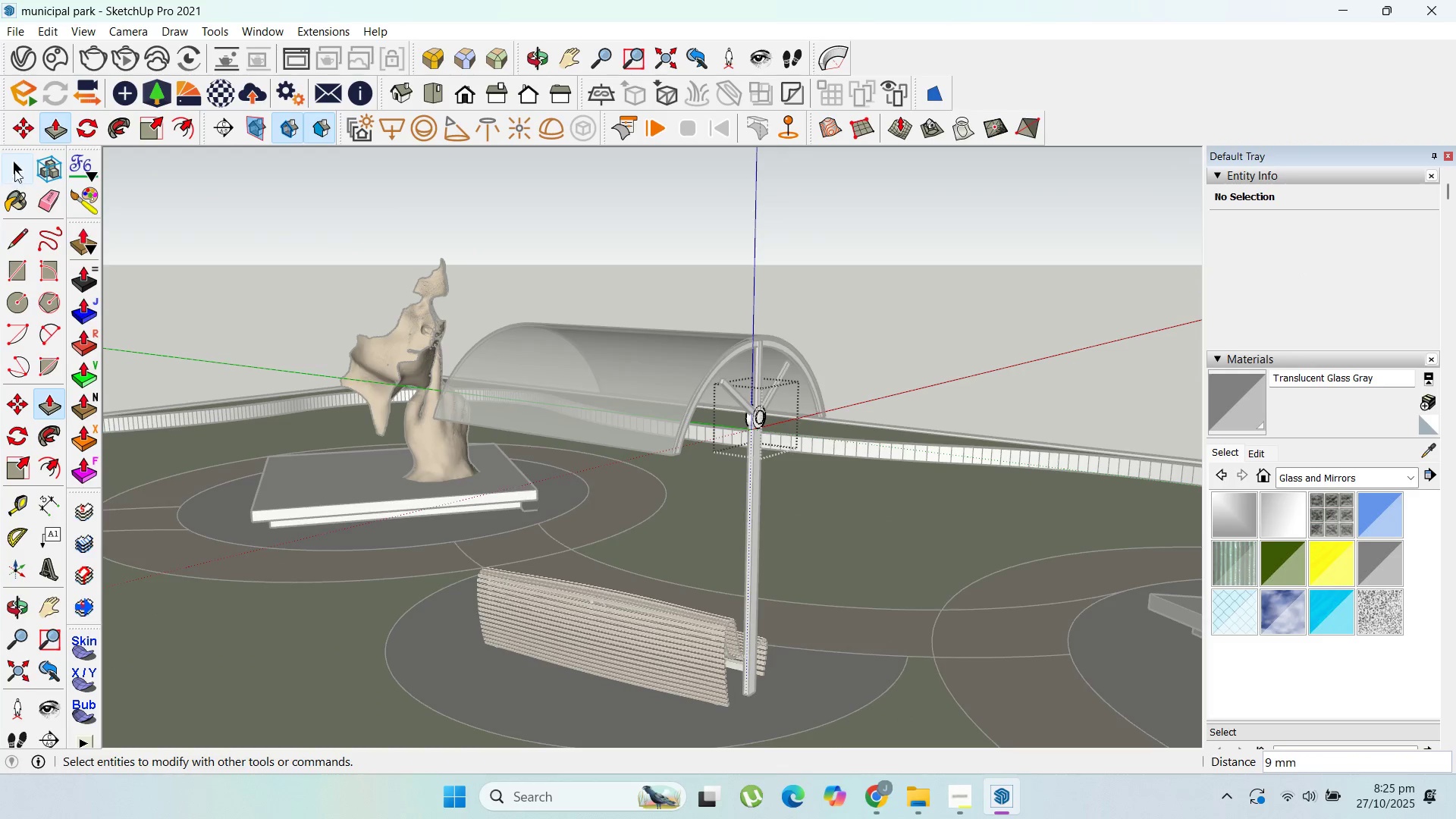 
left_click([20, 161])
 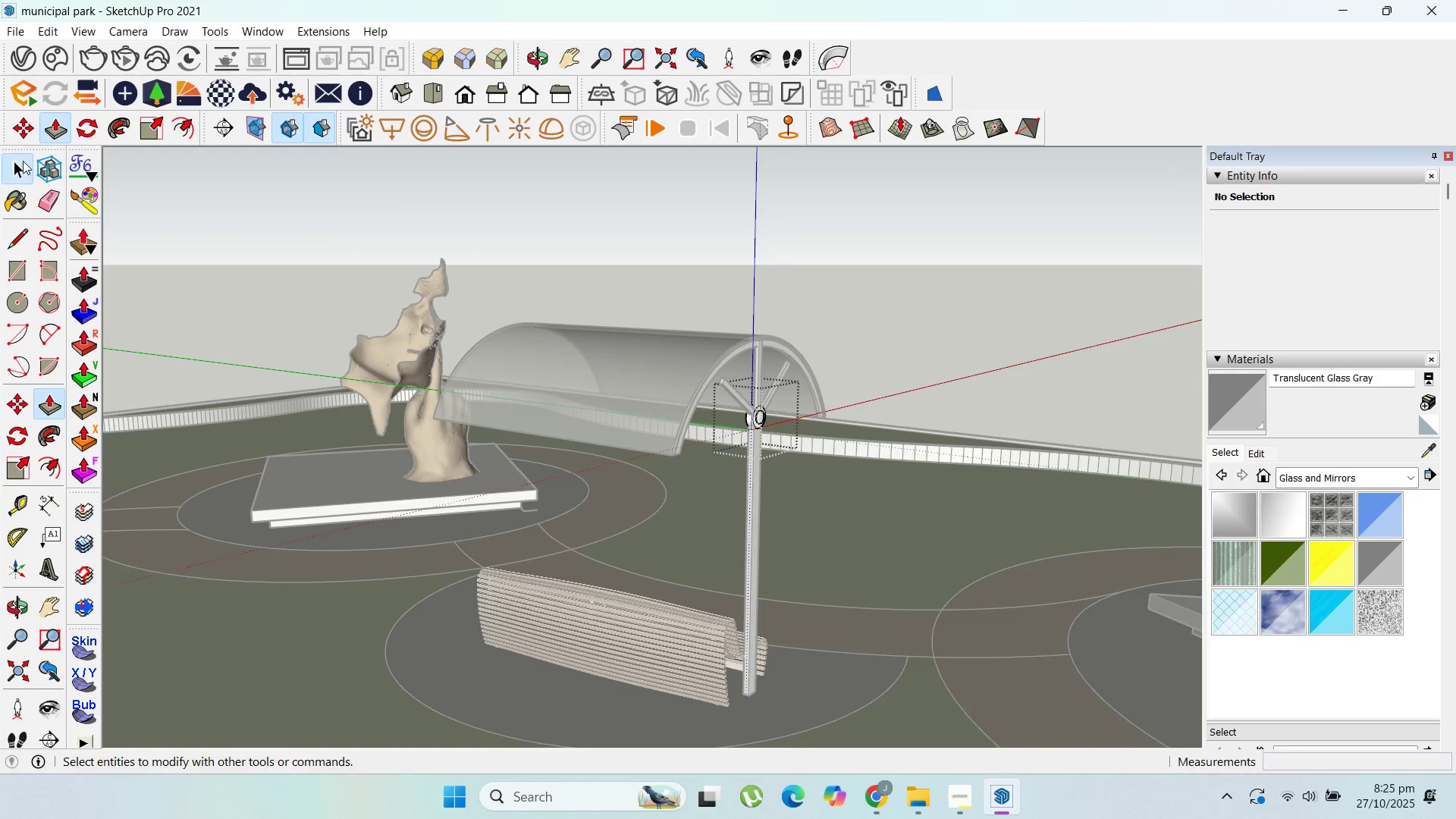 
key(Escape)
 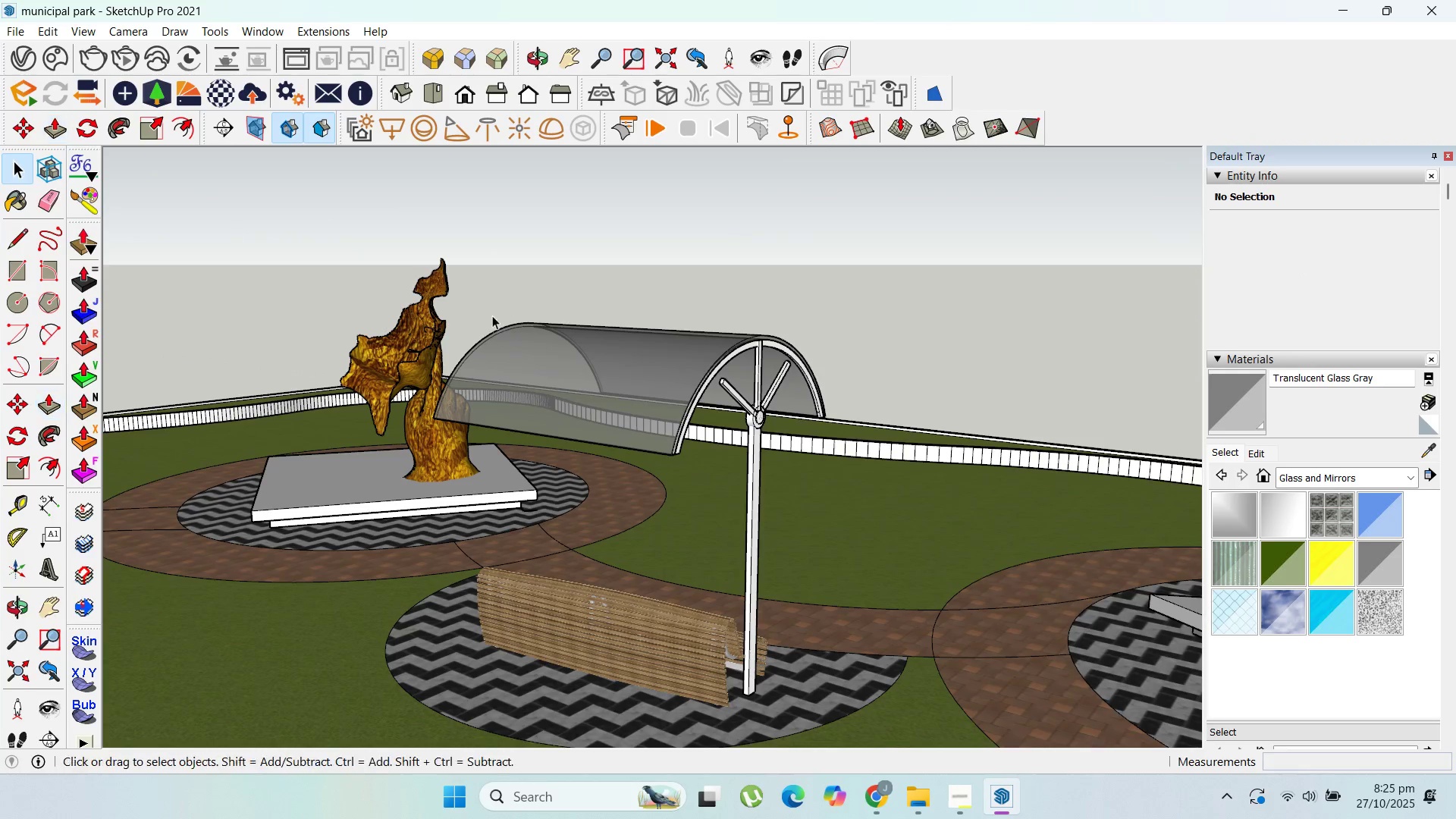 
key(Escape)
 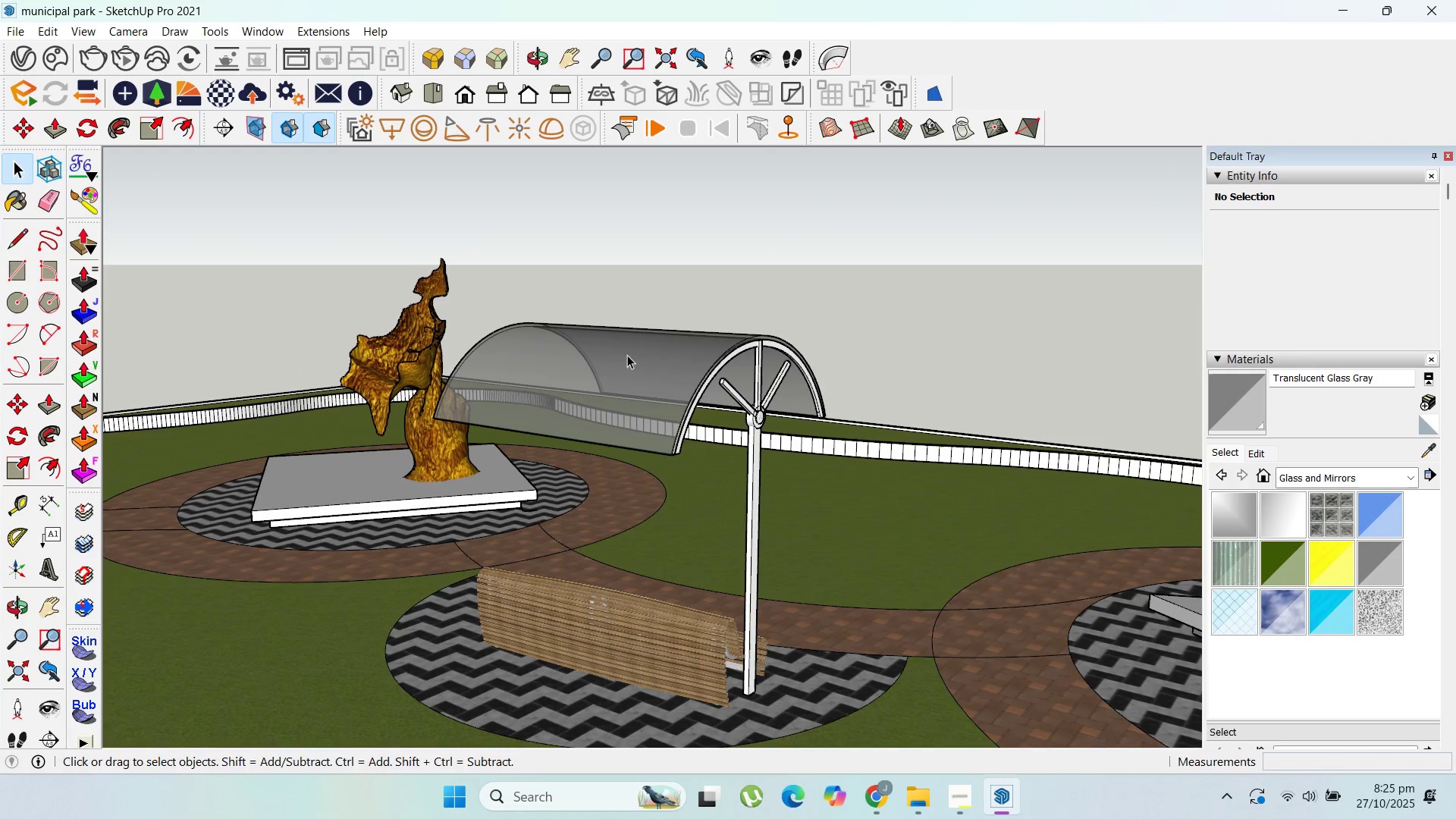 
key(Escape)
 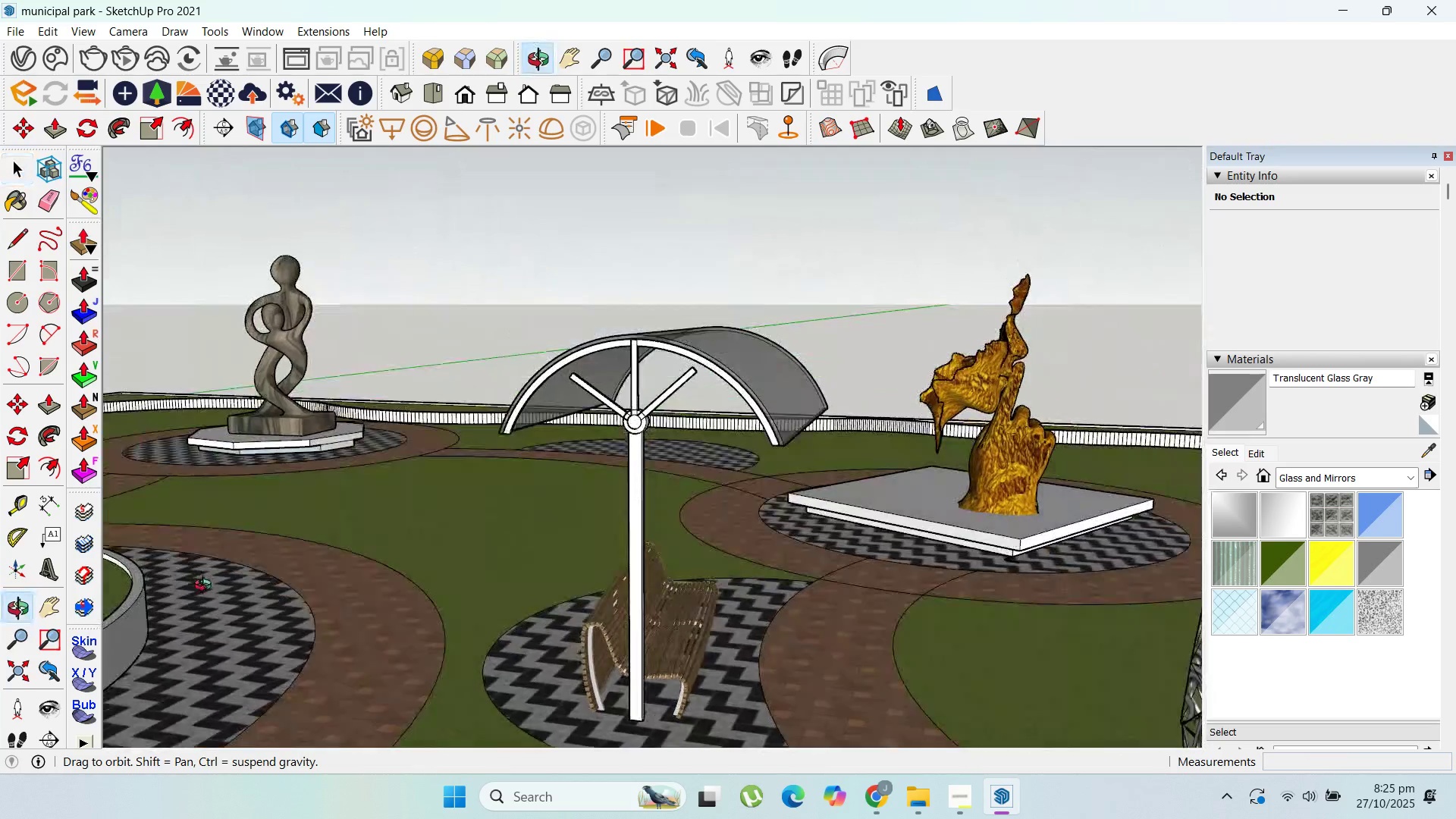 
wait(5.68)
 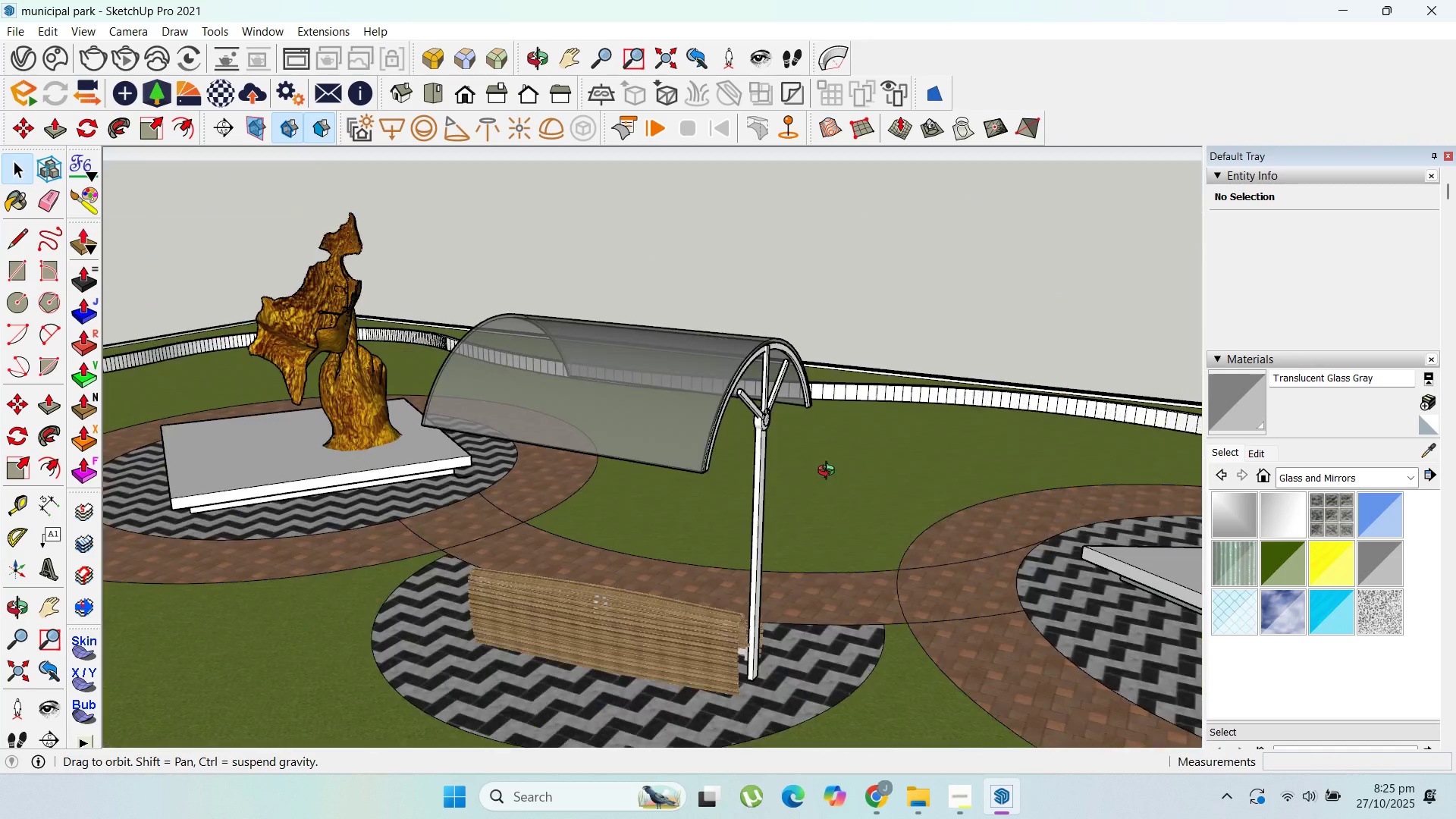 
scroll: coordinate [516, 416], scroll_direction: up, amount: 19.0
 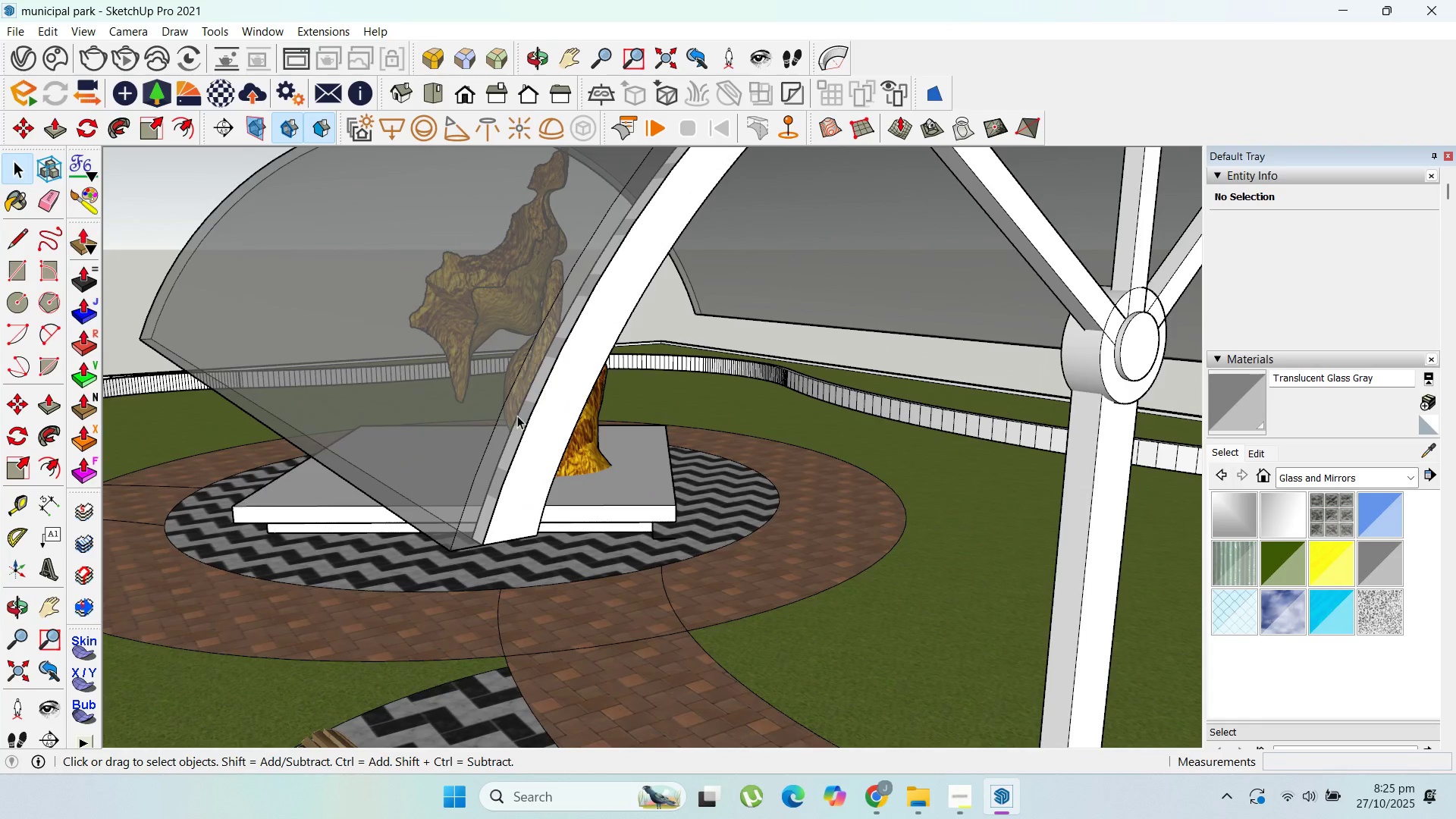 
scroll: coordinate [752, 411], scroll_direction: down, amount: 21.0
 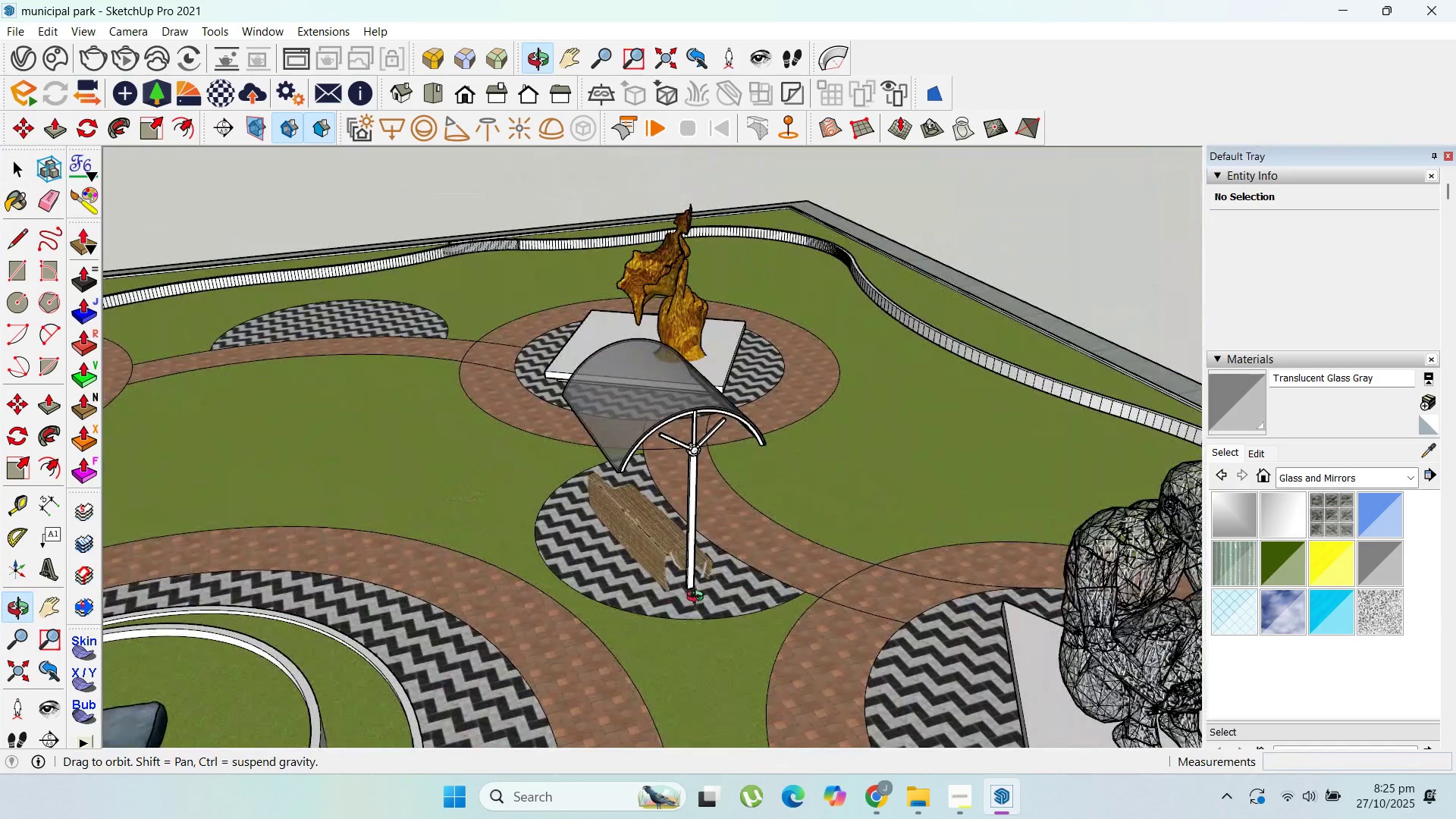 
scroll: coordinate [644, 417], scroll_direction: up, amount: 9.0
 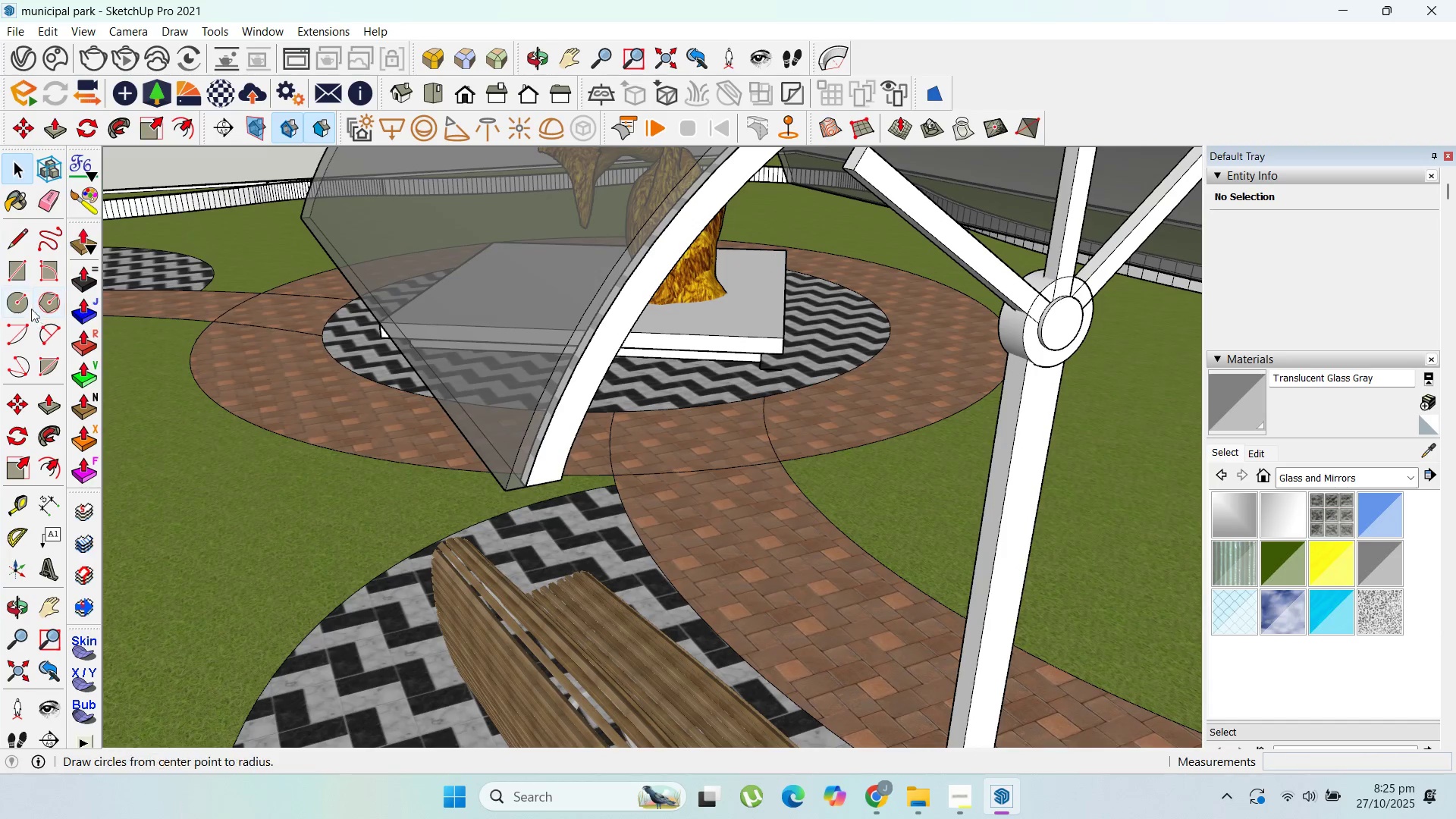 
left_click([17, 274])
 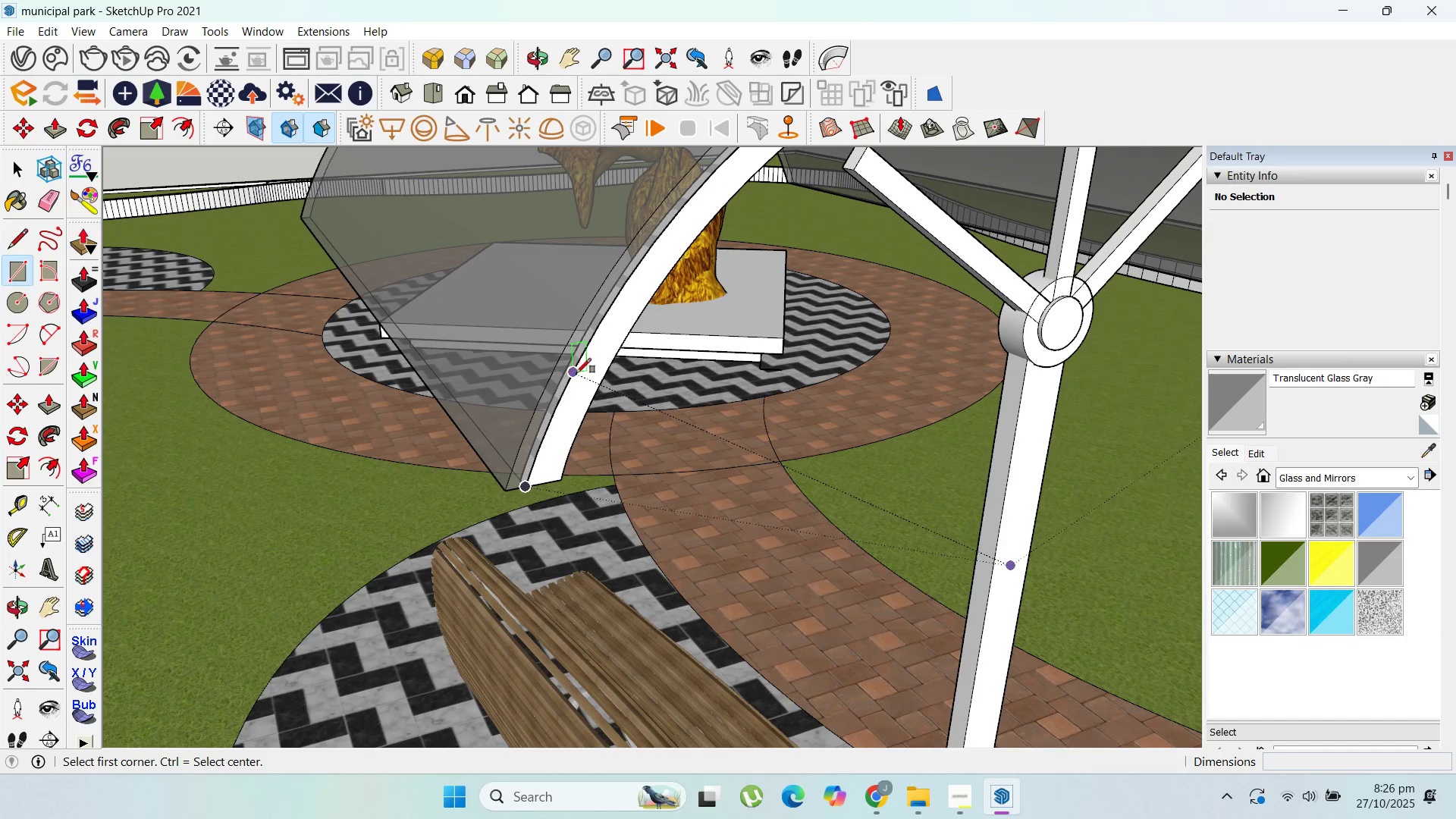 
scroll: coordinate [590, 423], scroll_direction: up, amount: 6.0
 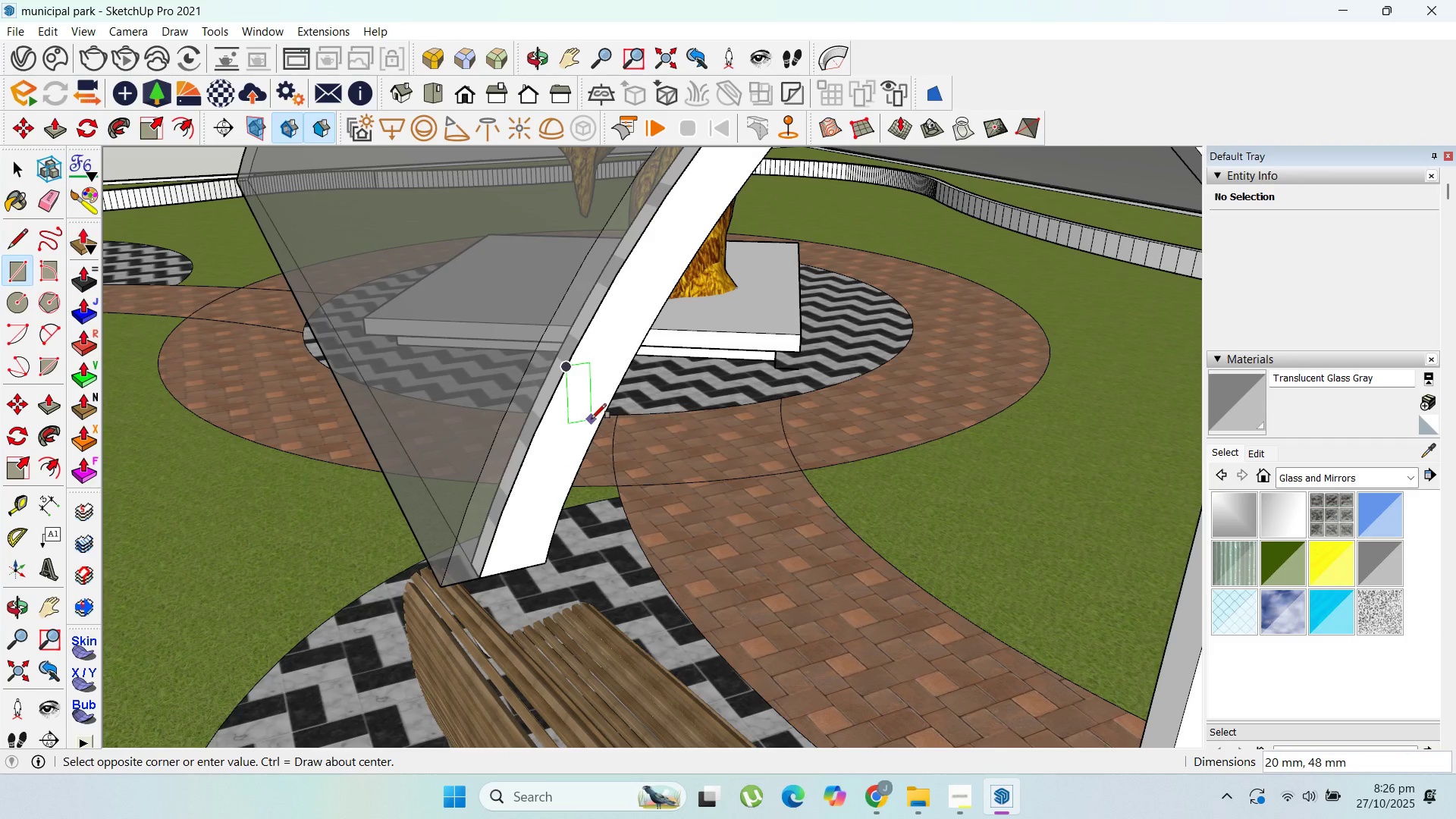 
left_click([592, 419])
 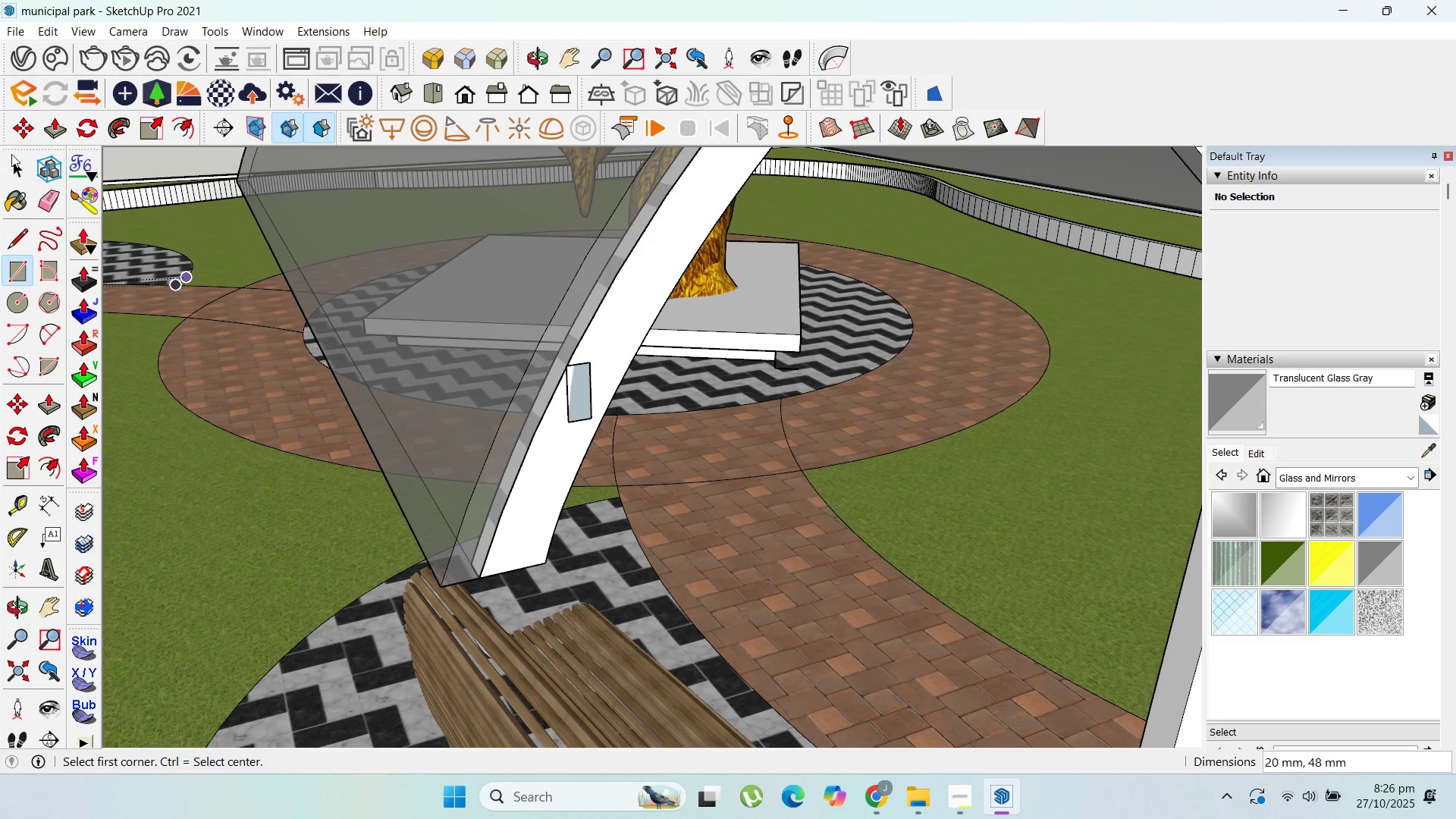 
left_click_drag(start_coordinate=[14, 165], to_coordinate=[28, 171])
 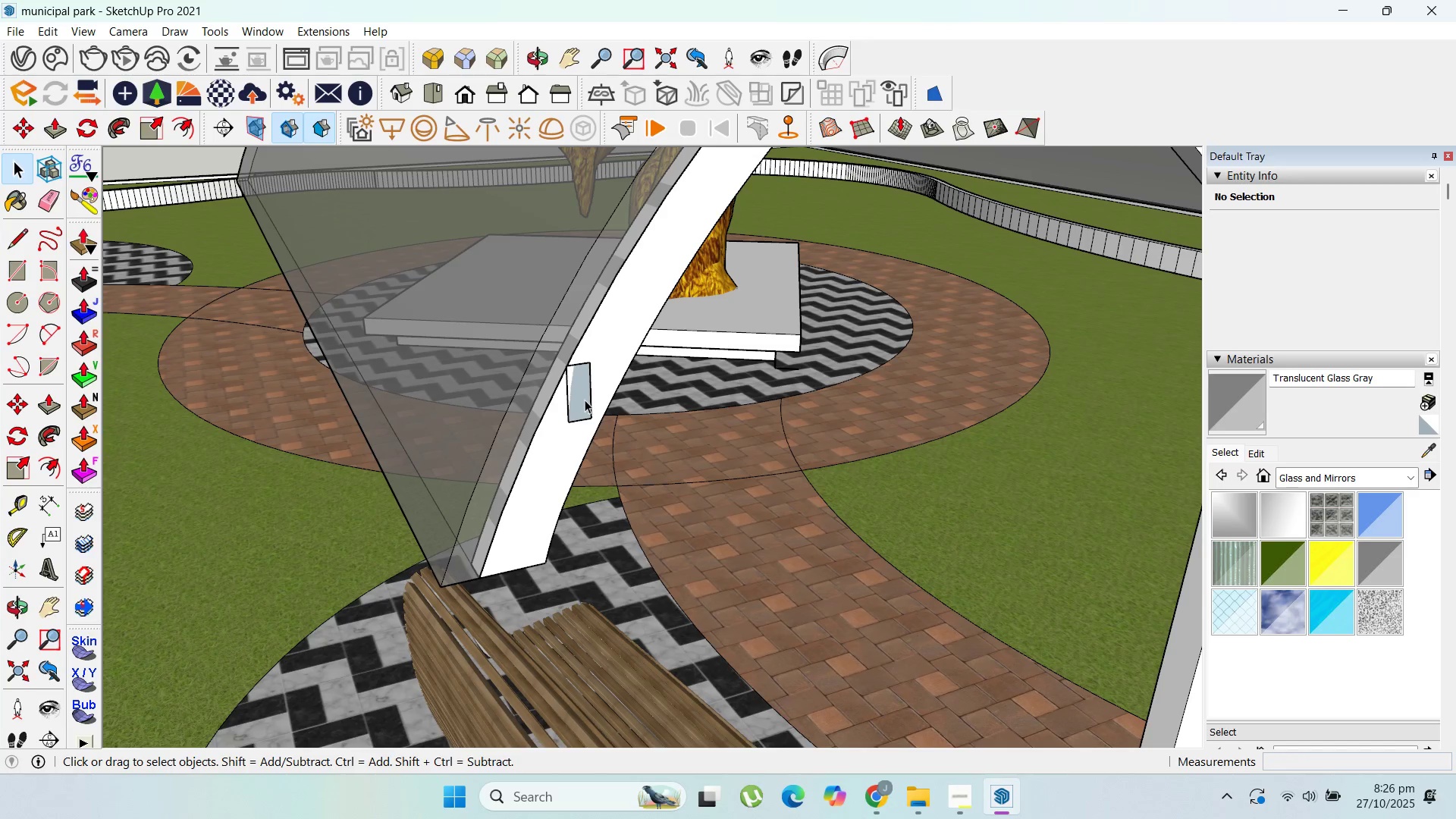 
double_click([585, 400])
 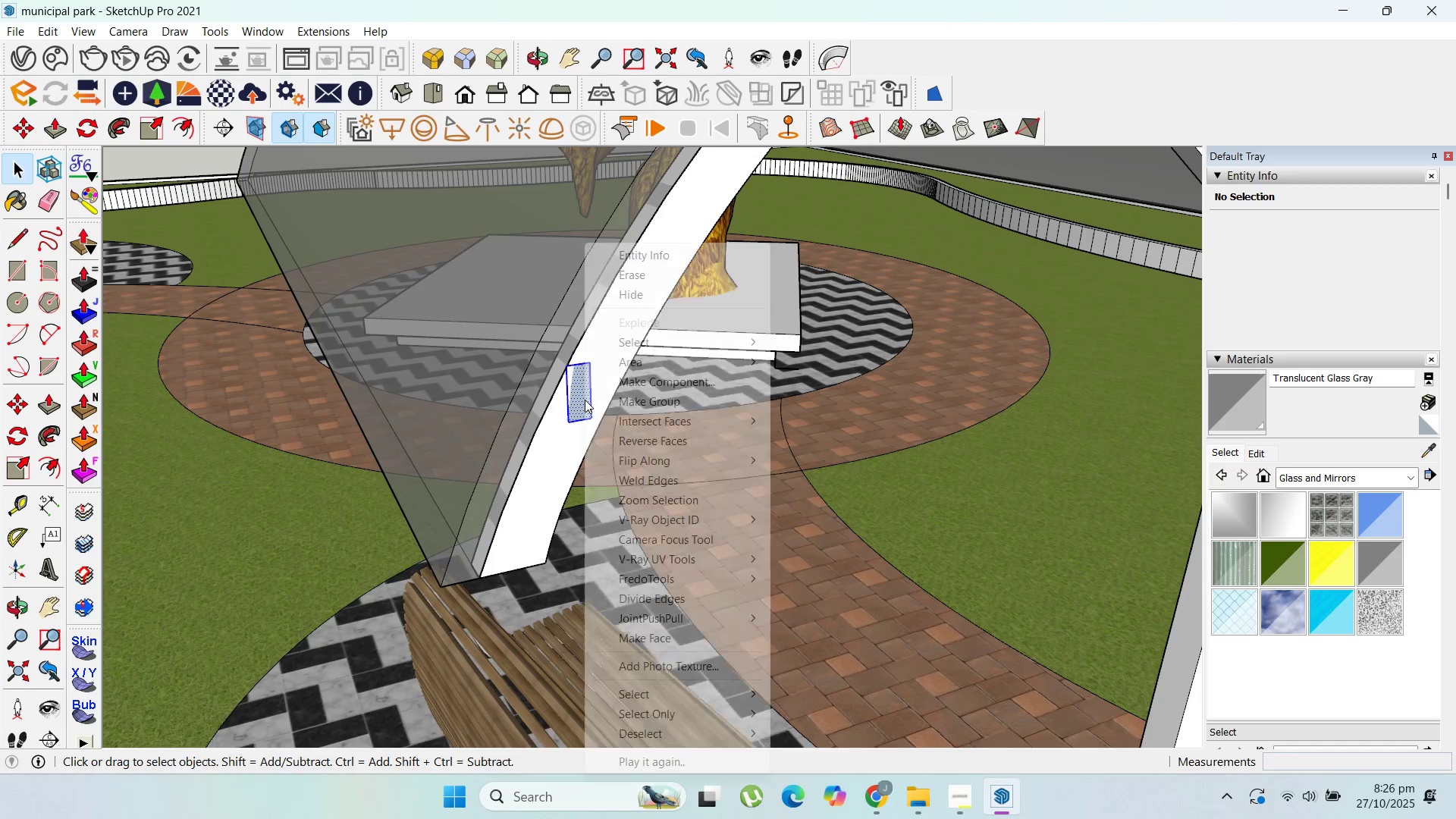 
right_click([585, 400])
 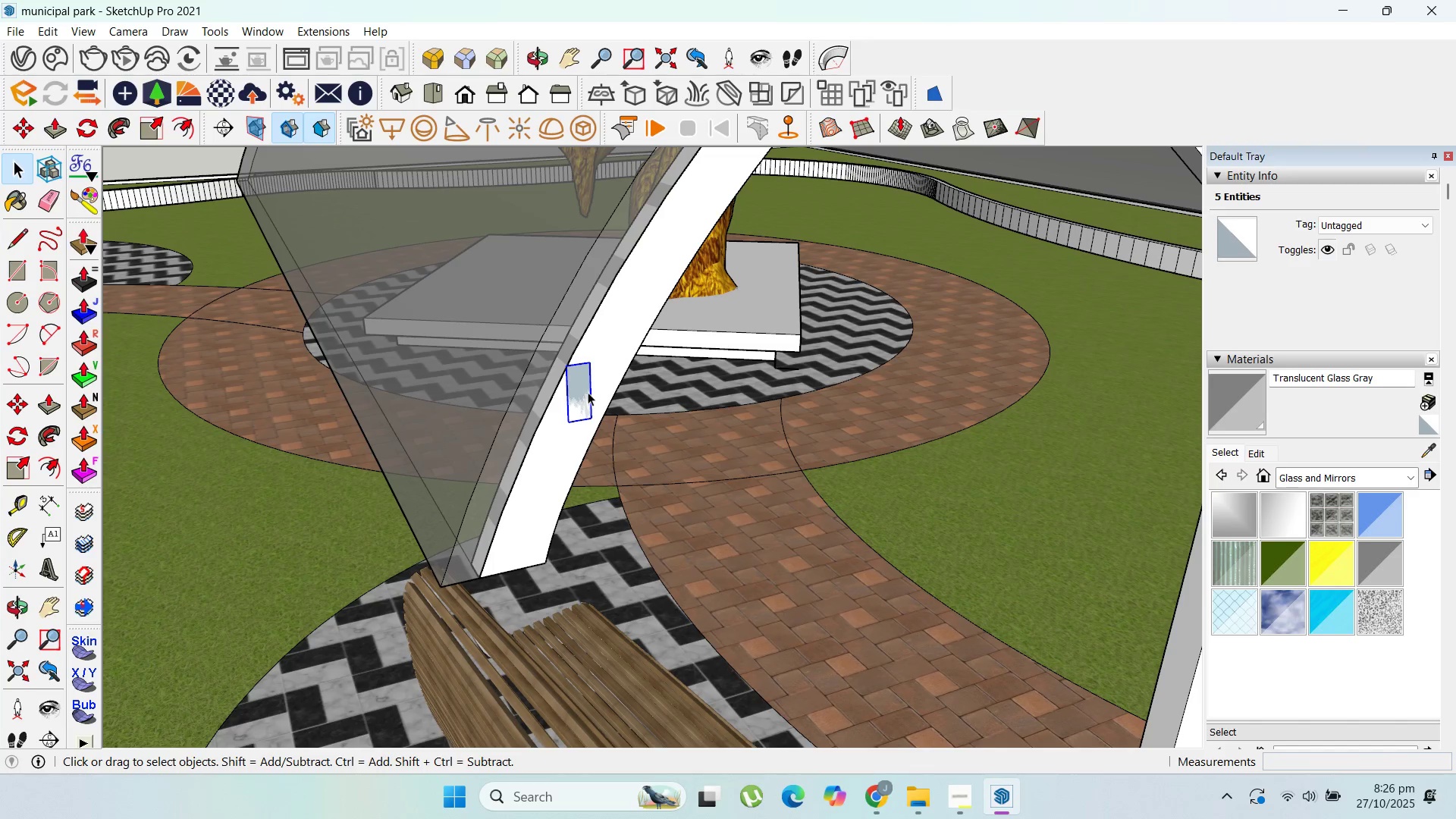 
double_click([583, 389])
 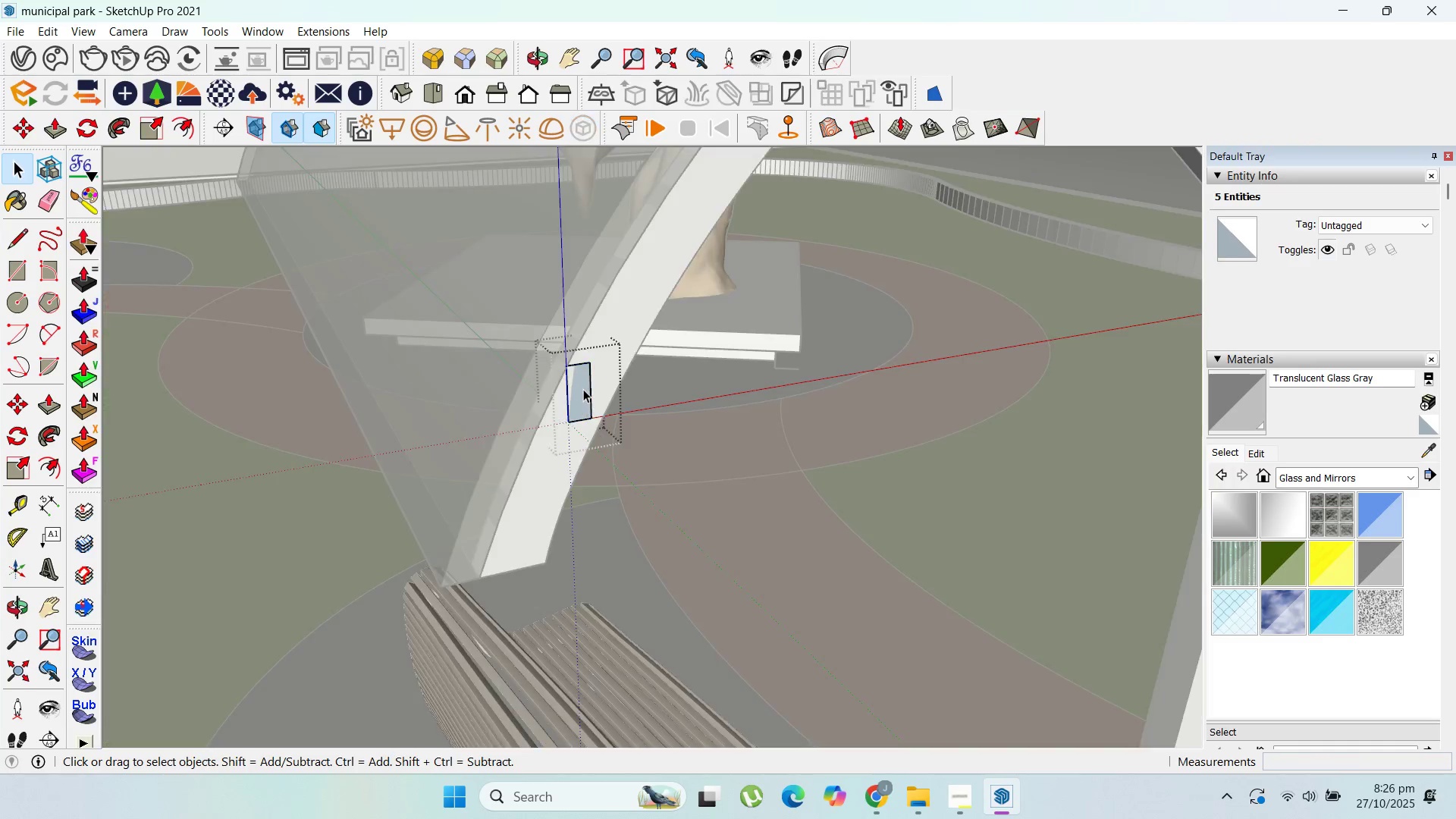 
triple_click([583, 389])
 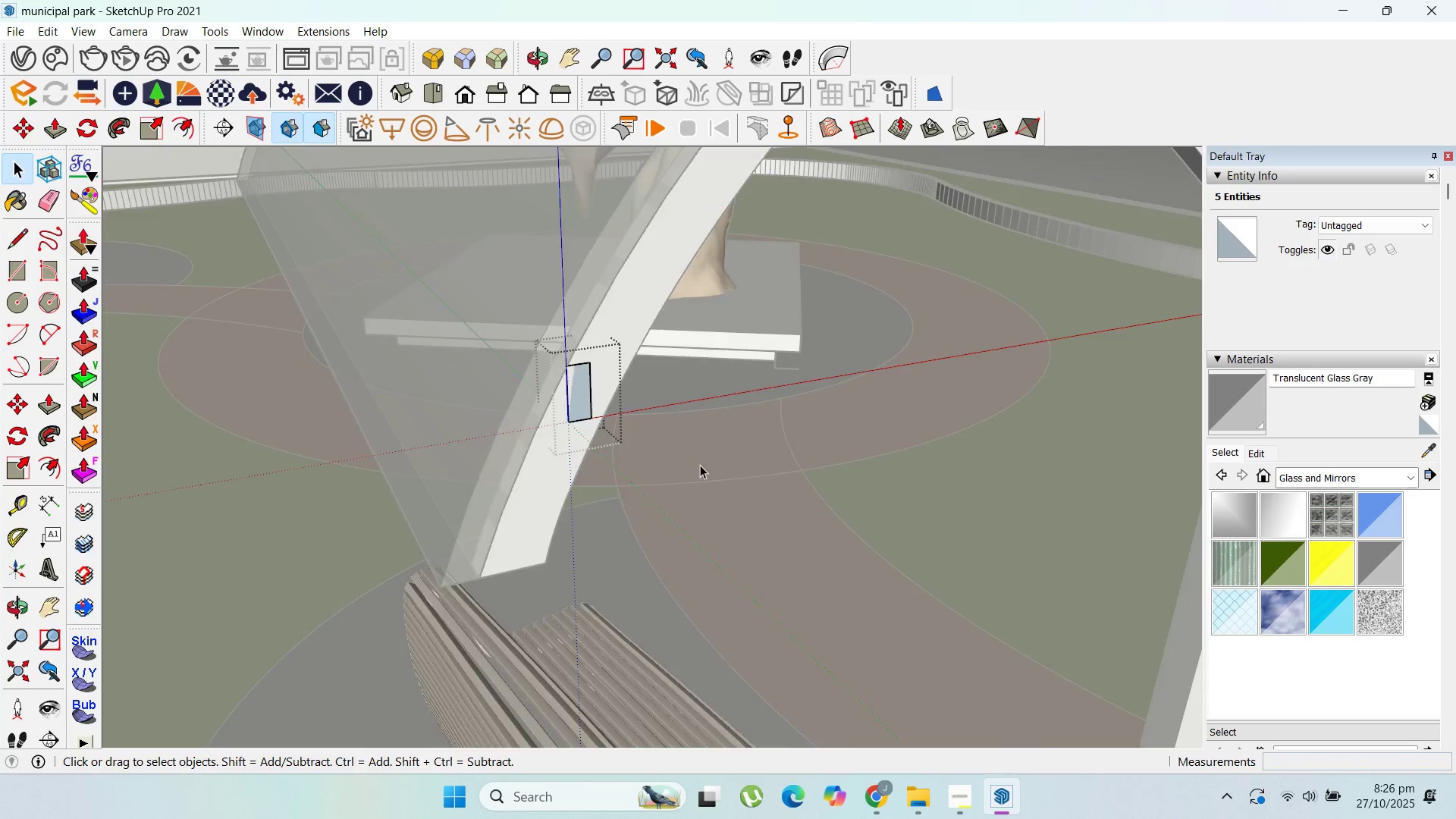 
scroll: coordinate [736, 482], scroll_direction: down, amount: 4.0
 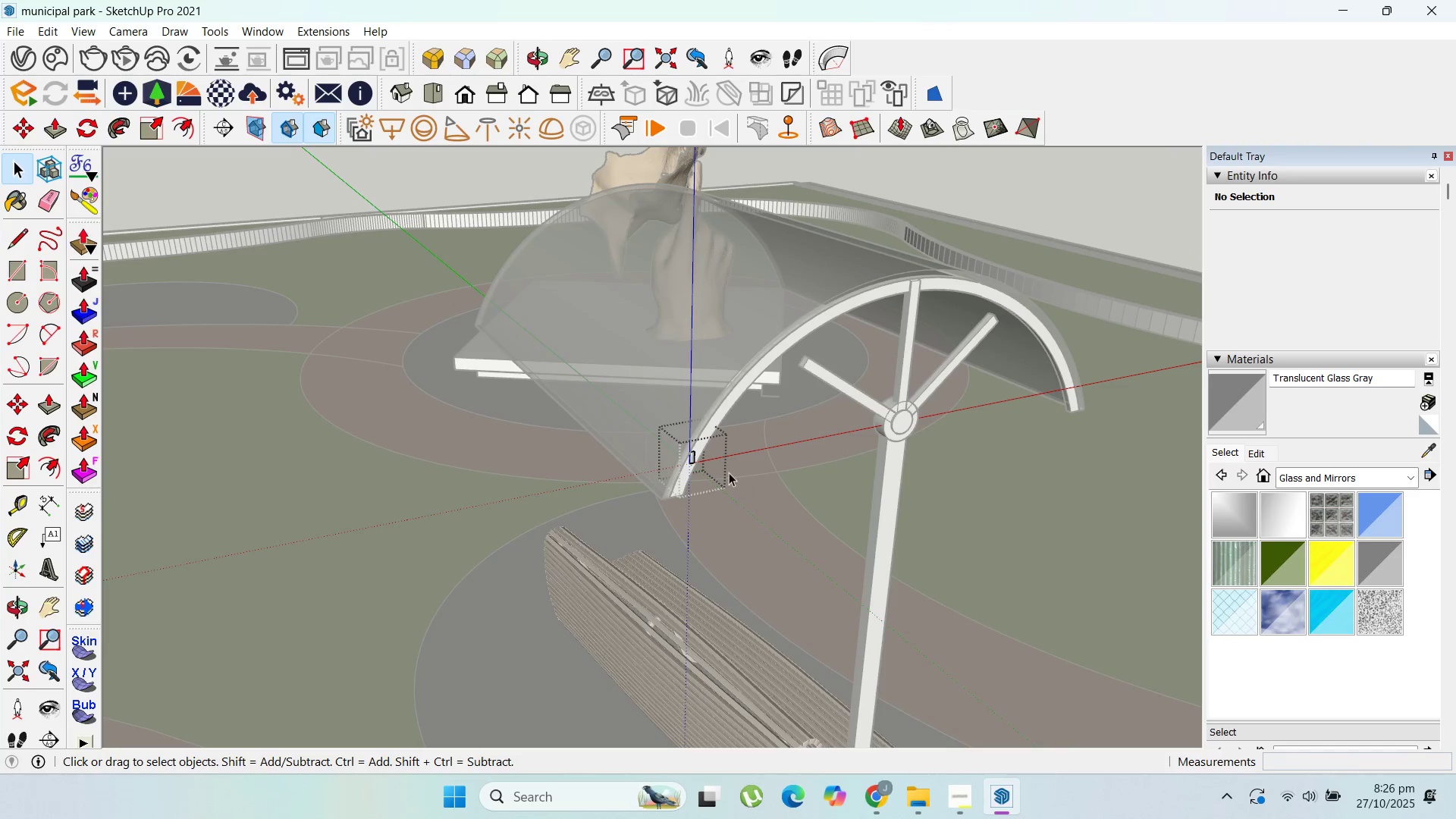 
key(P)
 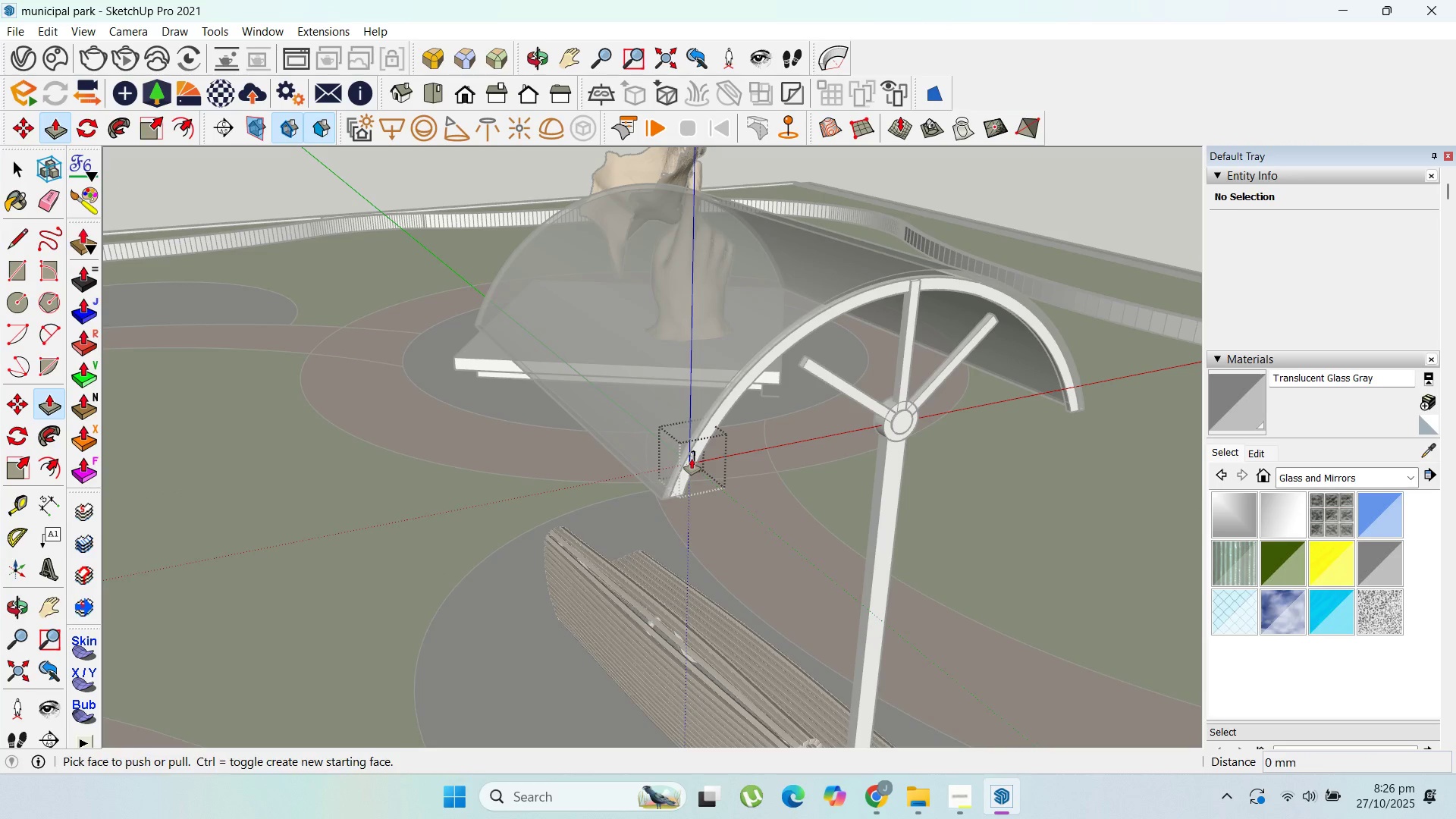 
left_click([692, 459])
 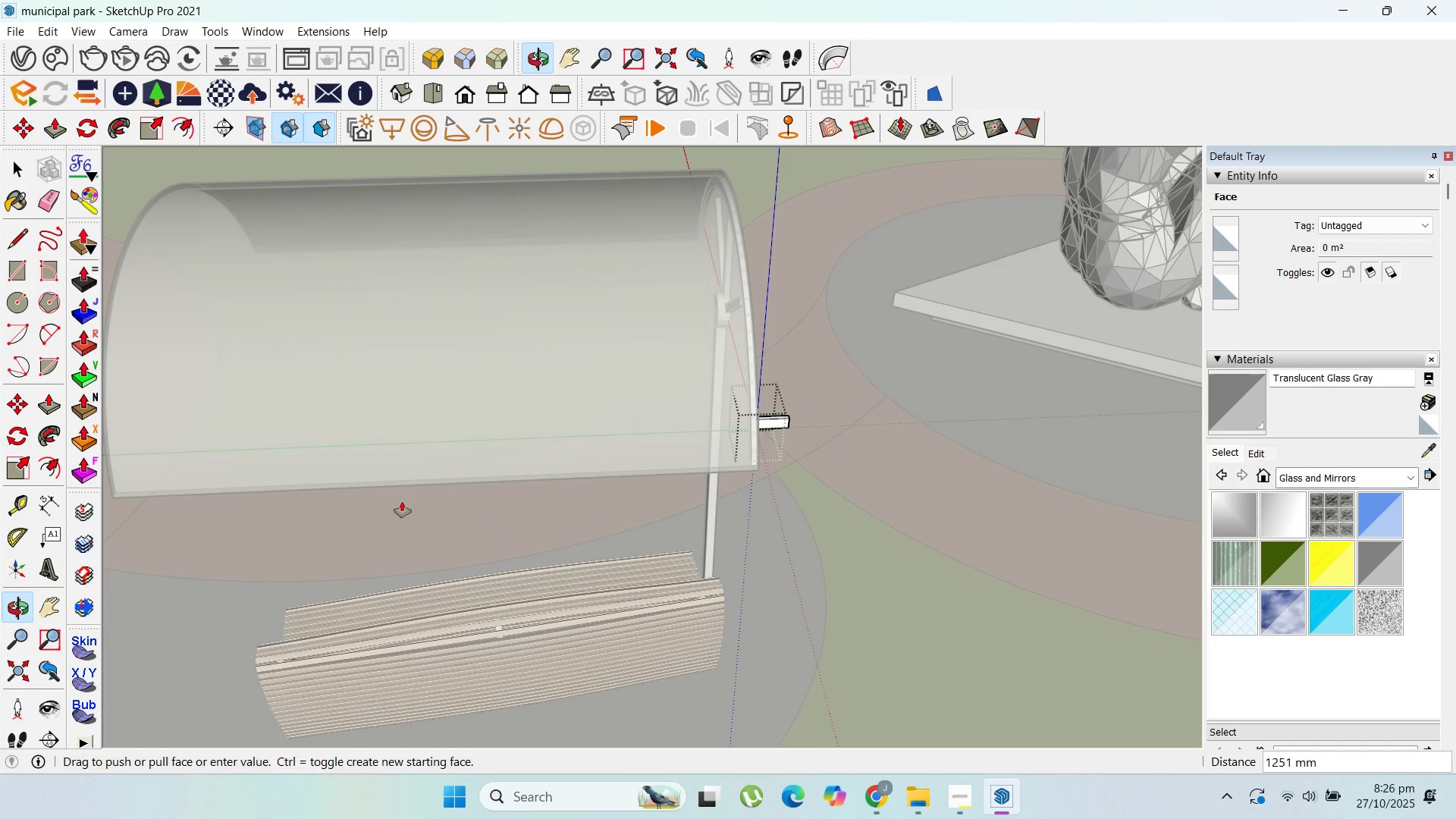 
scroll: coordinate [671, 503], scroll_direction: down, amount: 2.0
 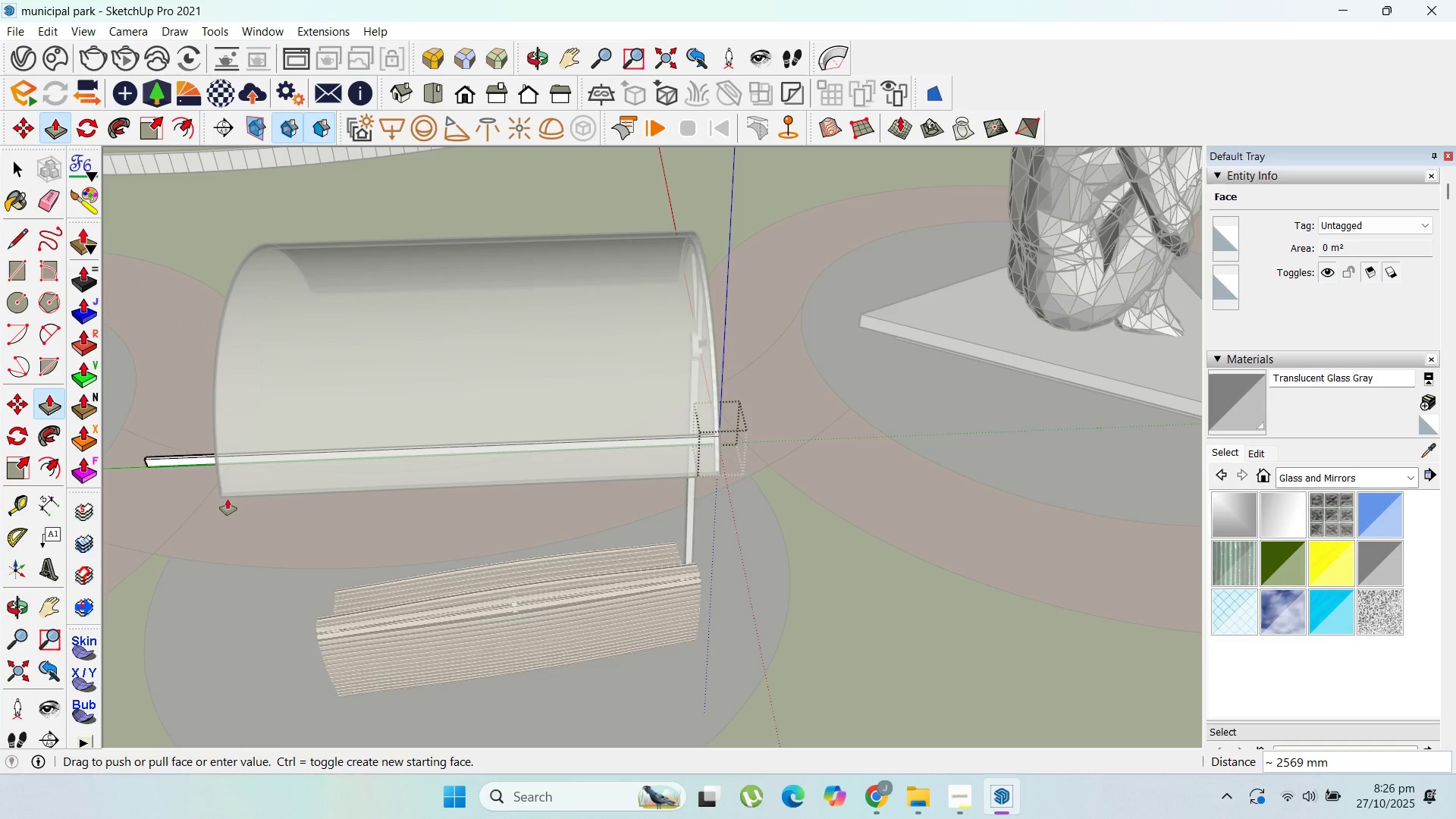 
left_click([228, 496])
 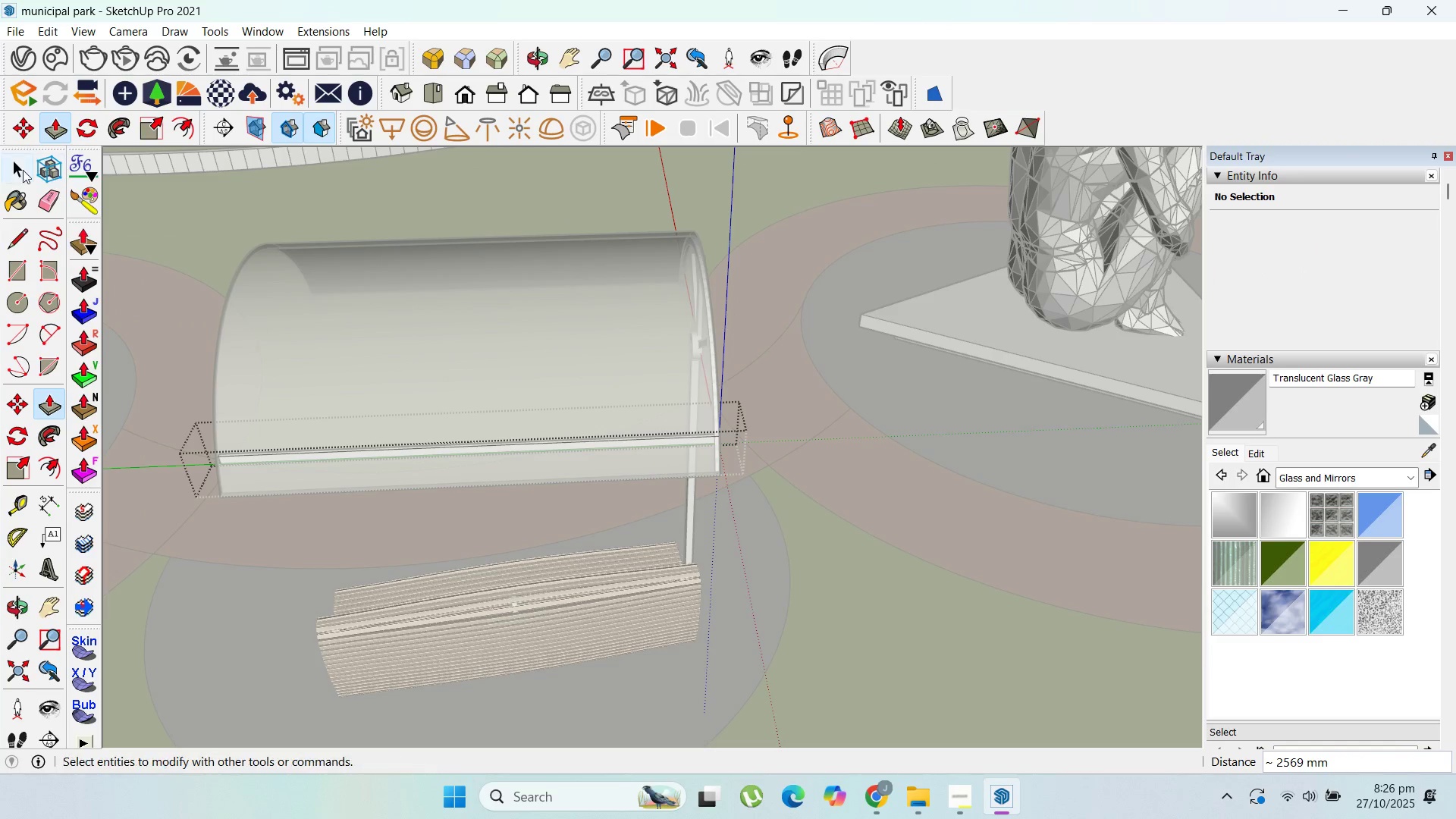 
left_click([13, 169])
 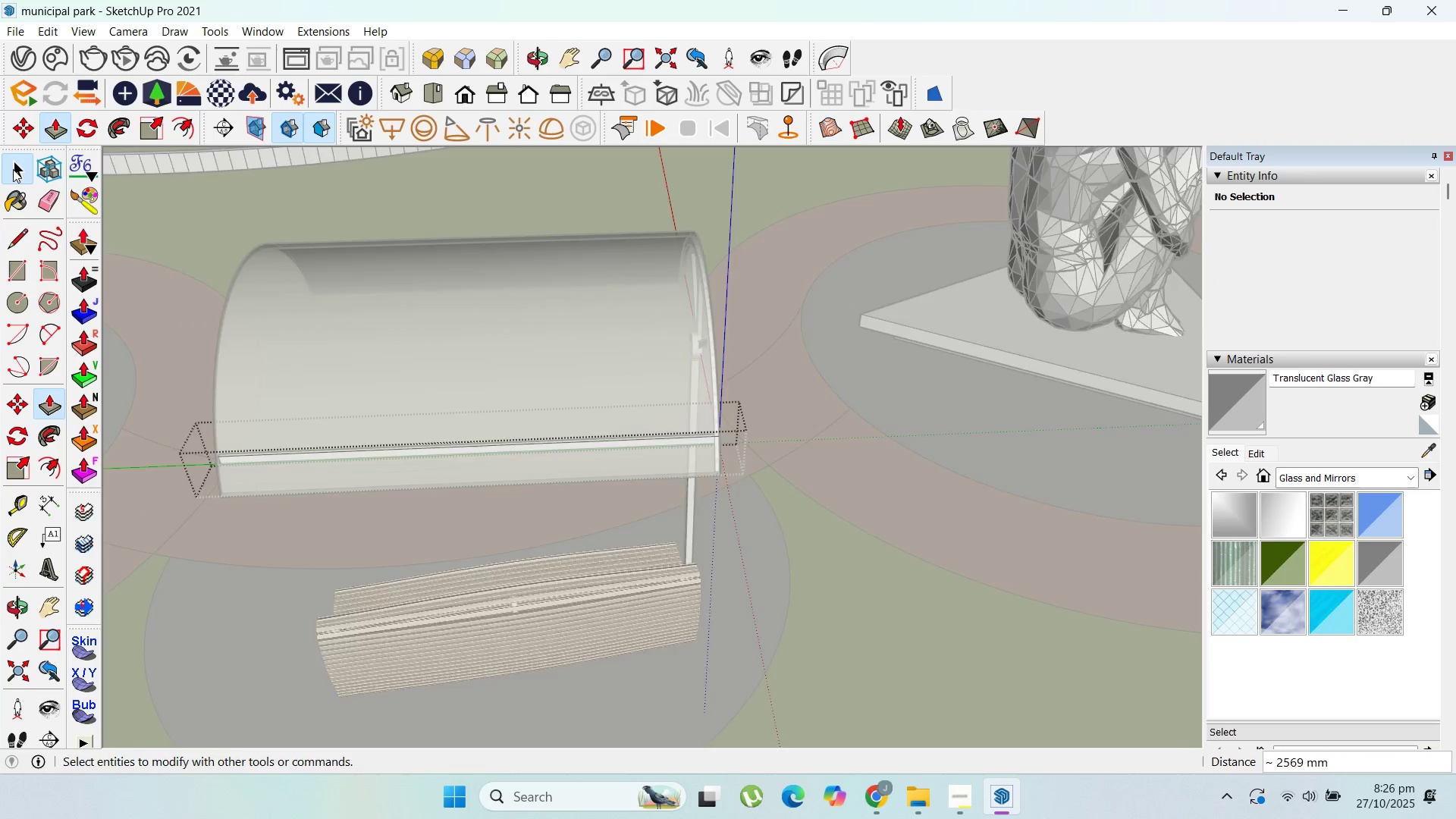 
key(Escape)
 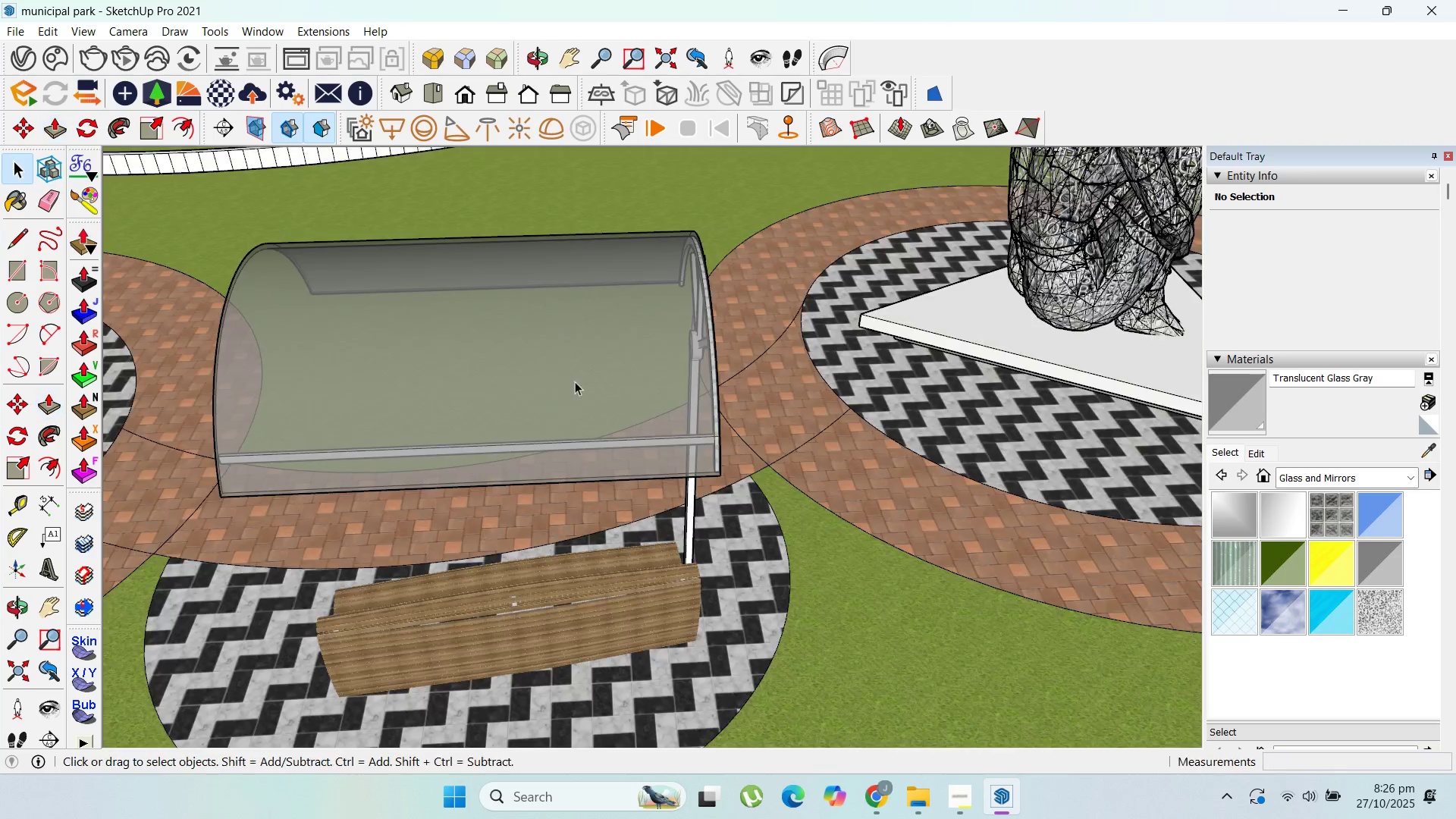 
key(Escape)
 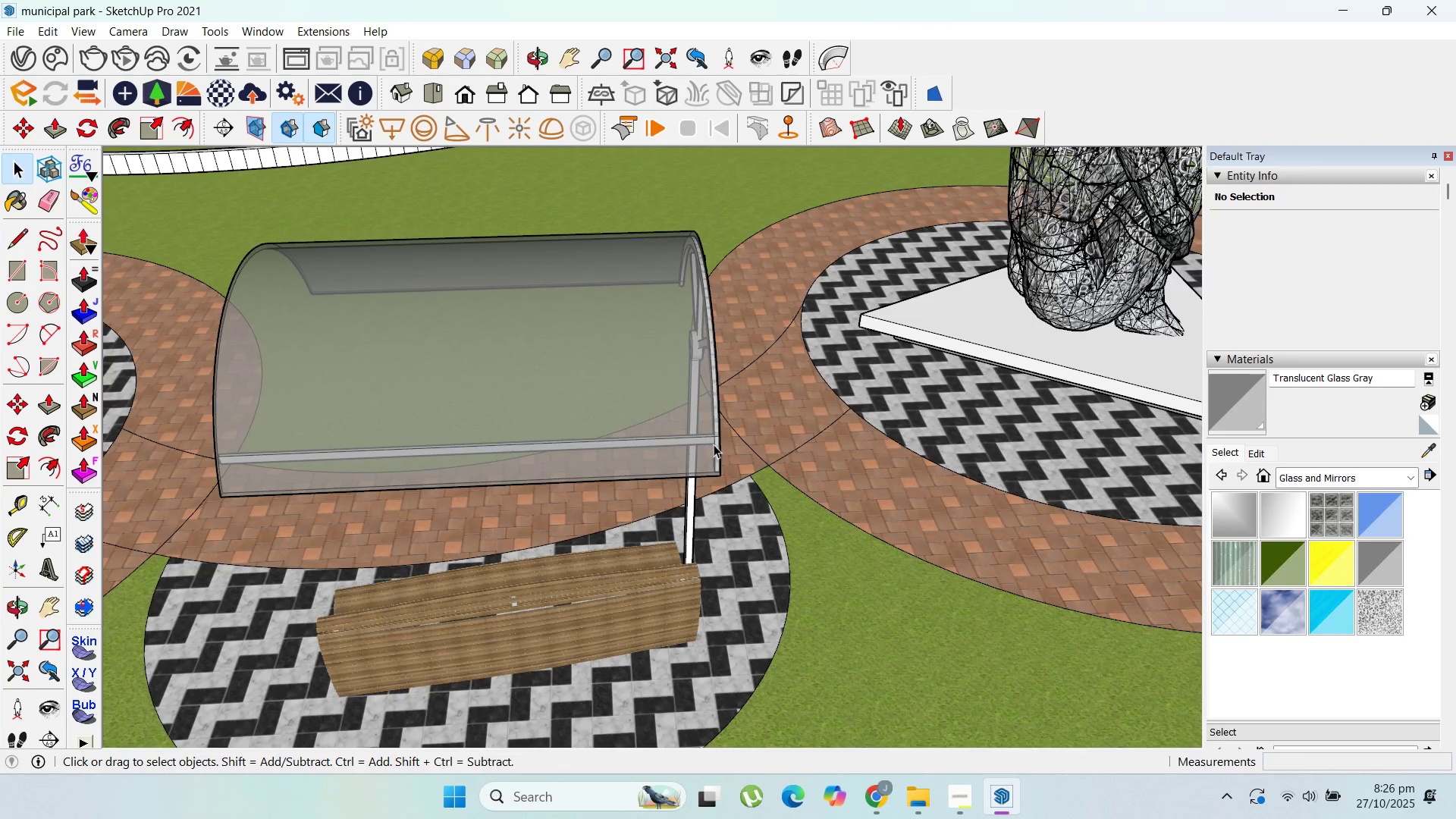 
scroll: coordinate [586, 315], scroll_direction: up, amount: 6.0
 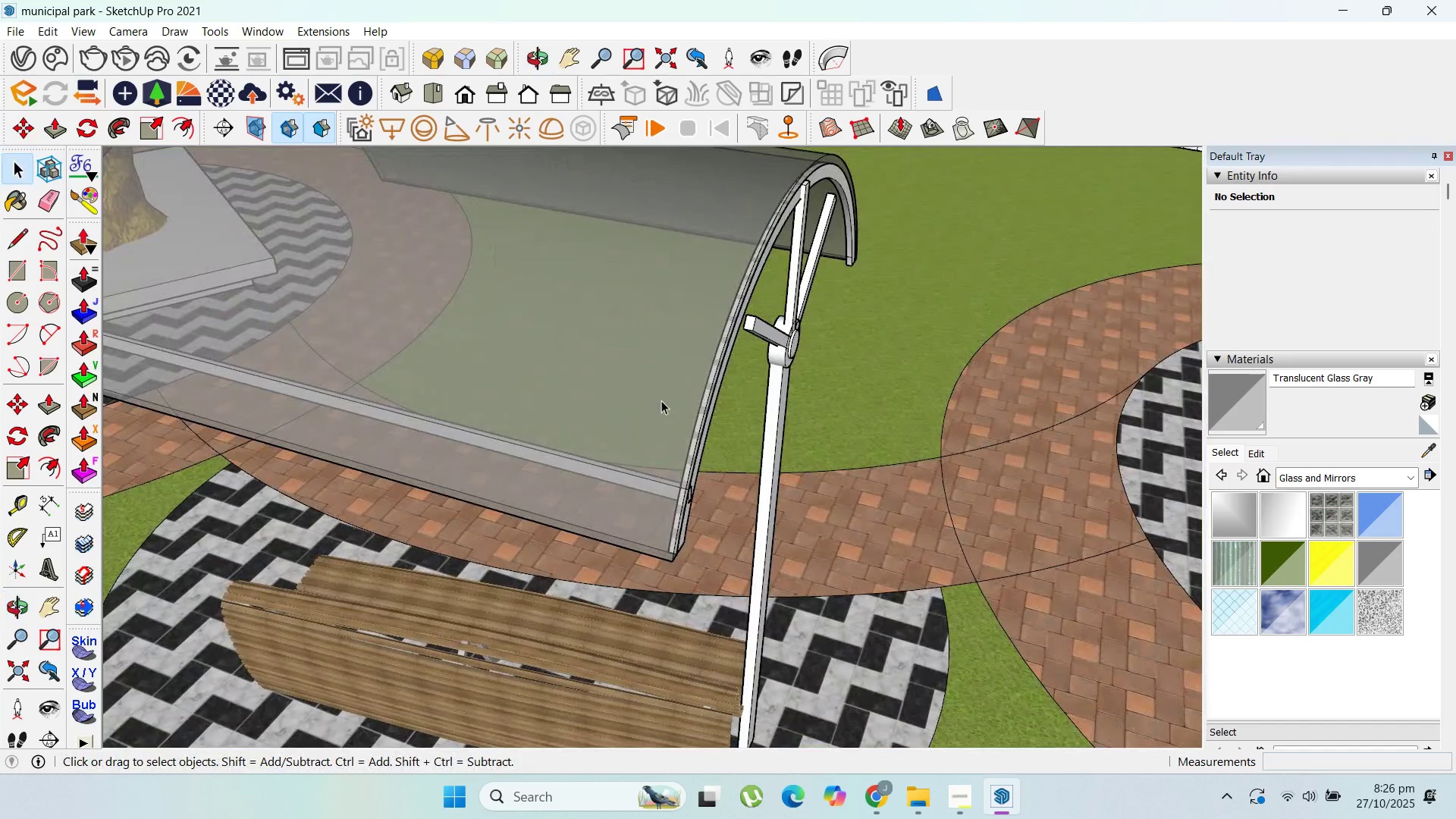 
double_click([652, 394])
 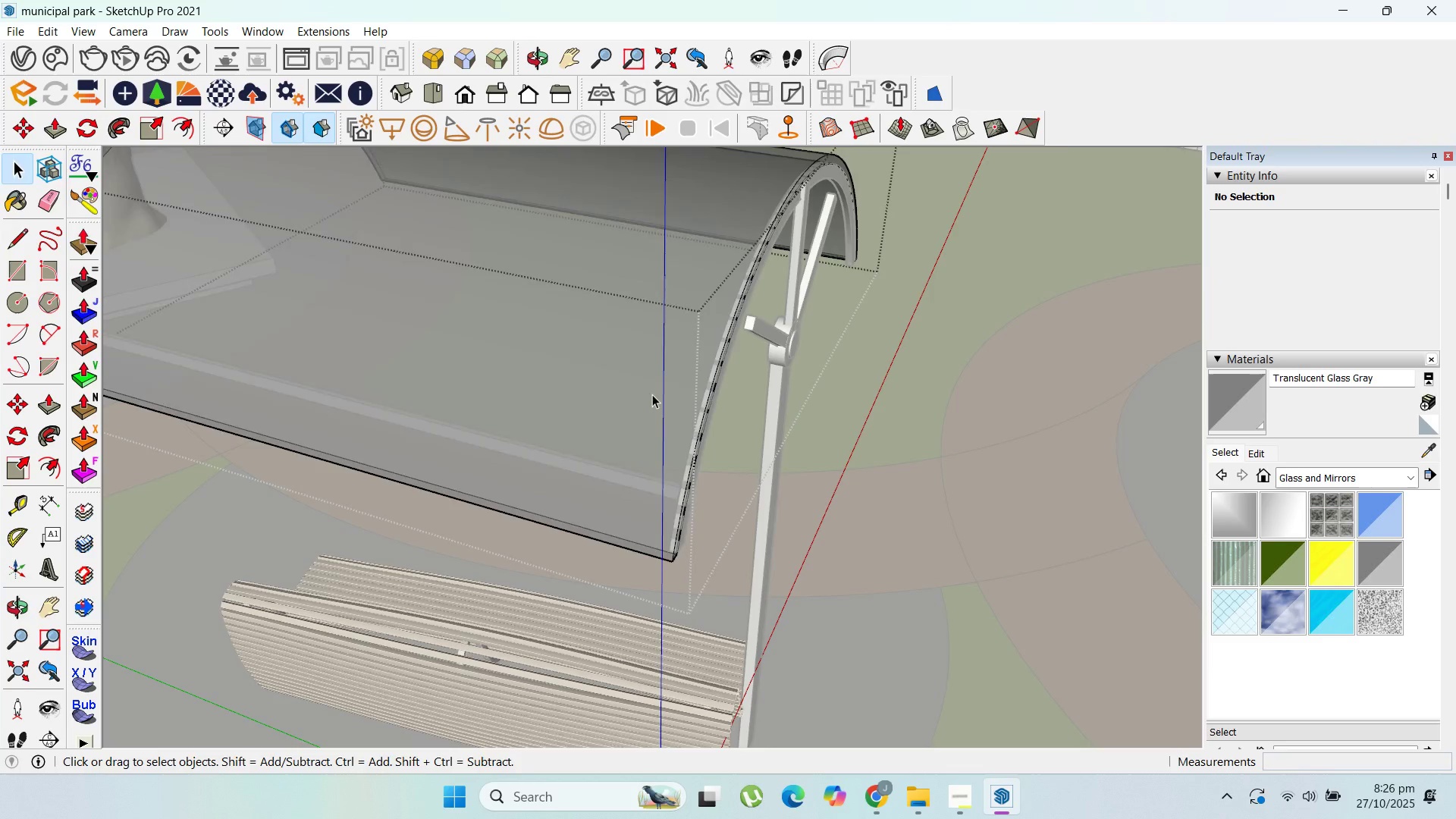 
triple_click([652, 394])
 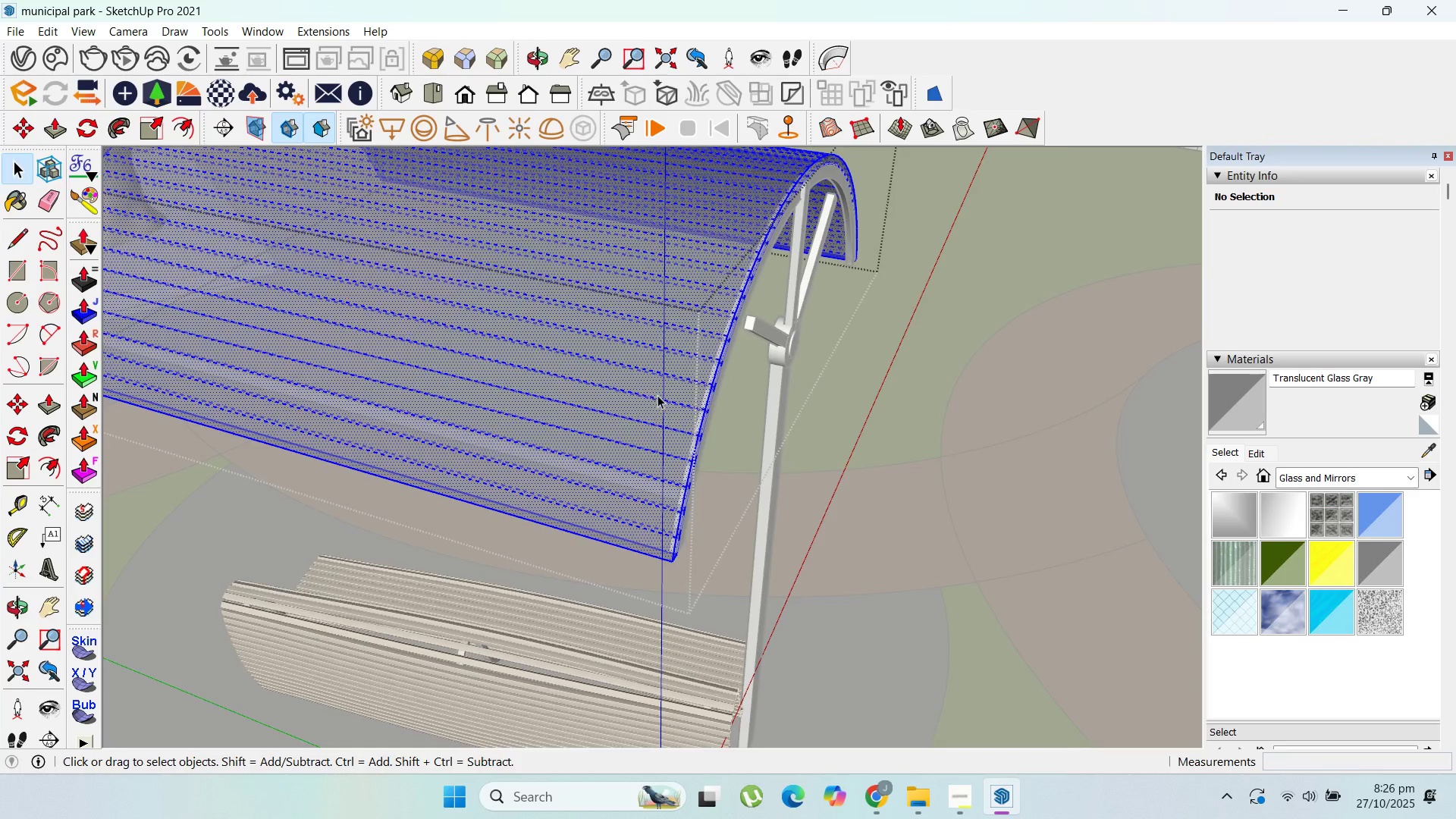 
scroll: coordinate [700, 428], scroll_direction: up, amount: 5.0
 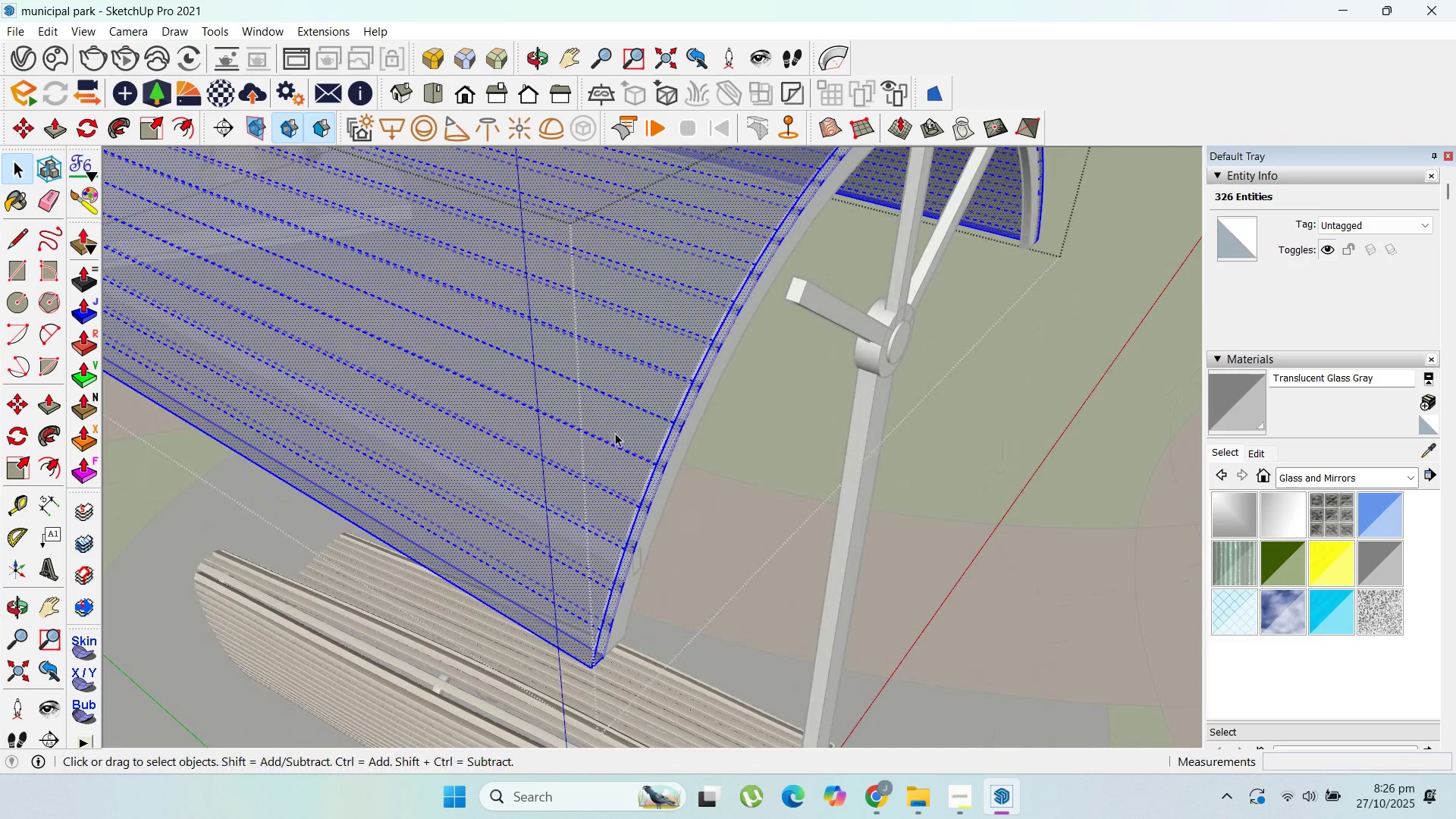 
scroll: coordinate [623, 433], scroll_direction: down, amount: 2.0
 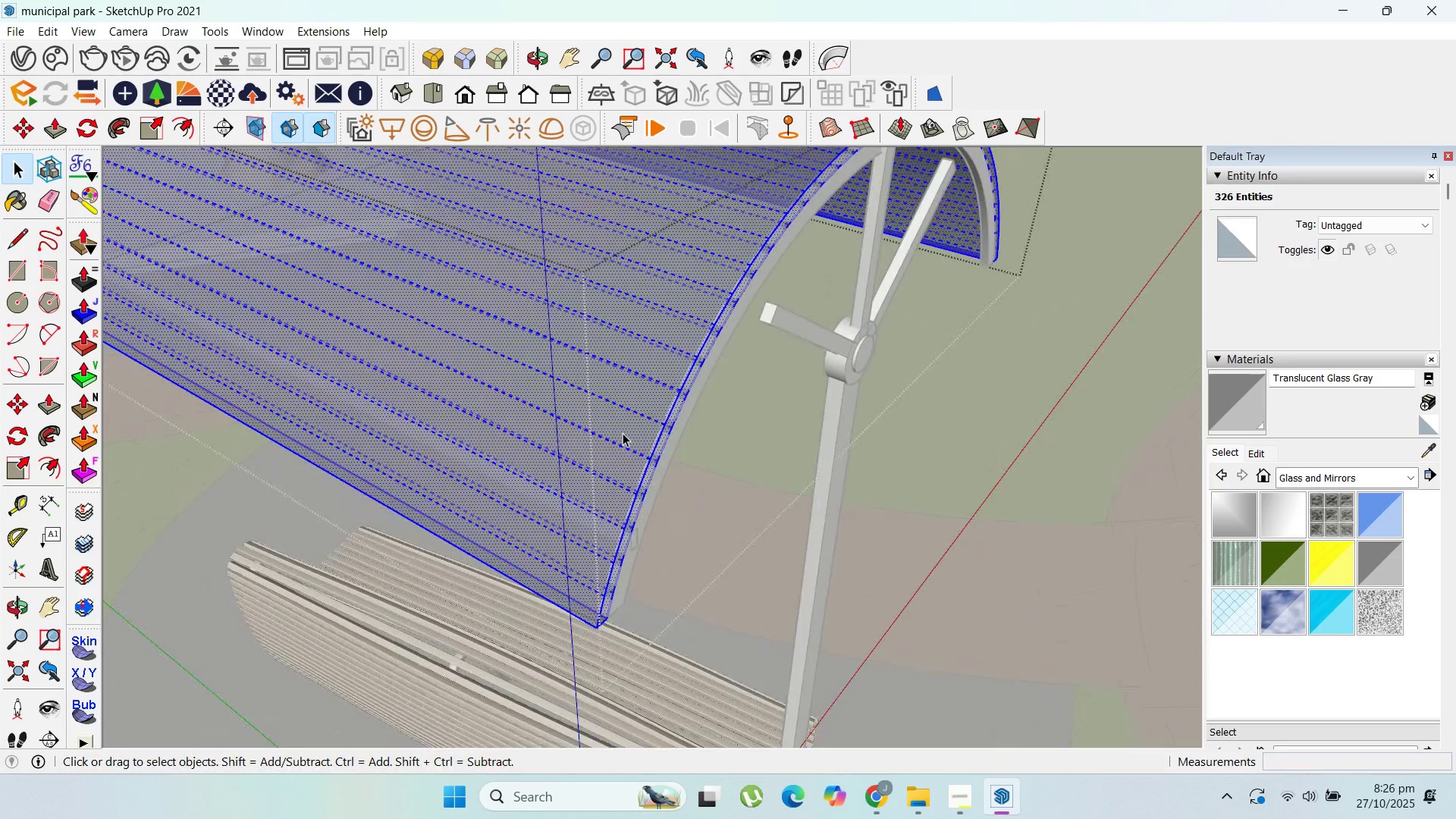 
key(P)
 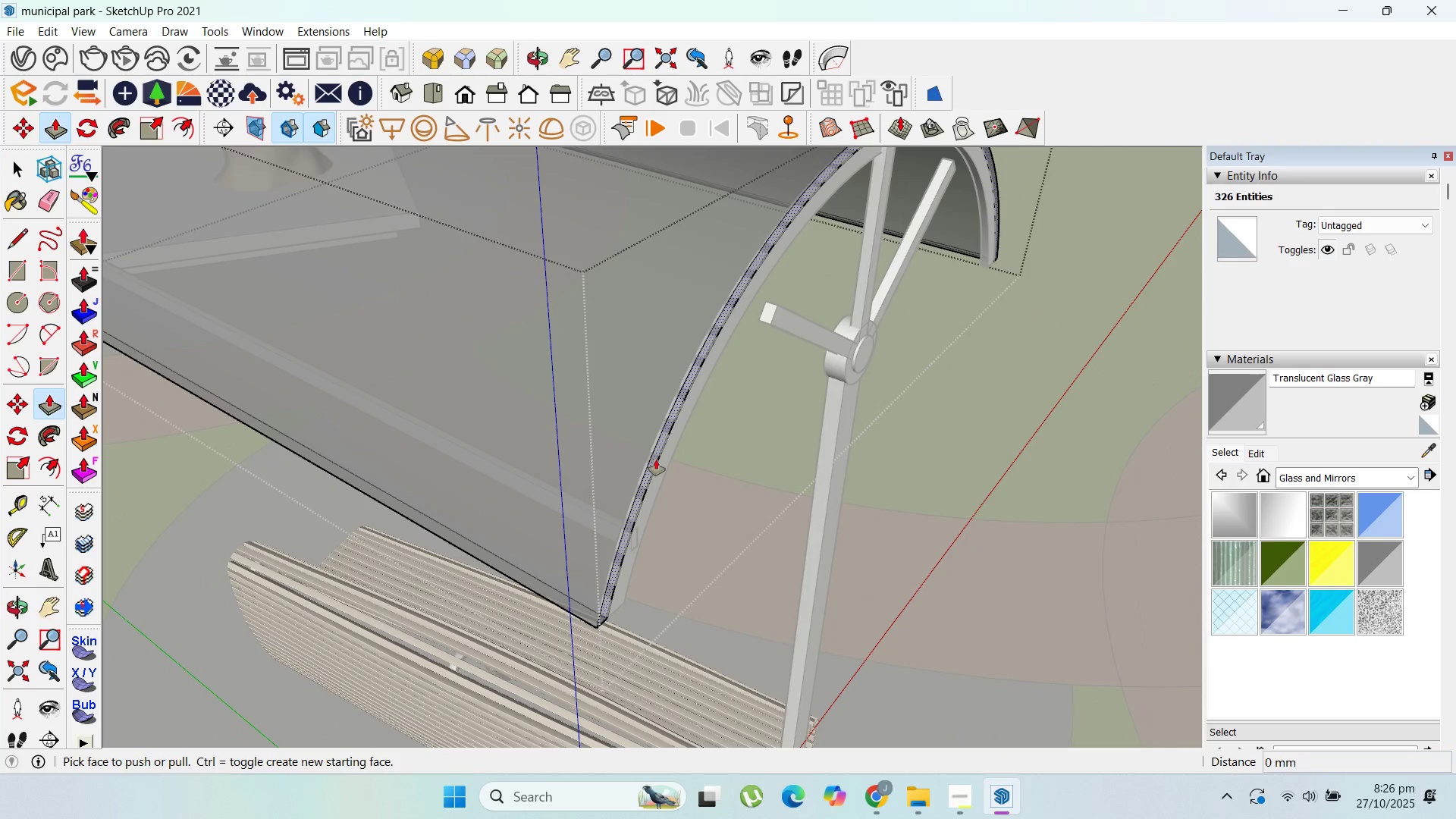 
left_click([656, 460])
 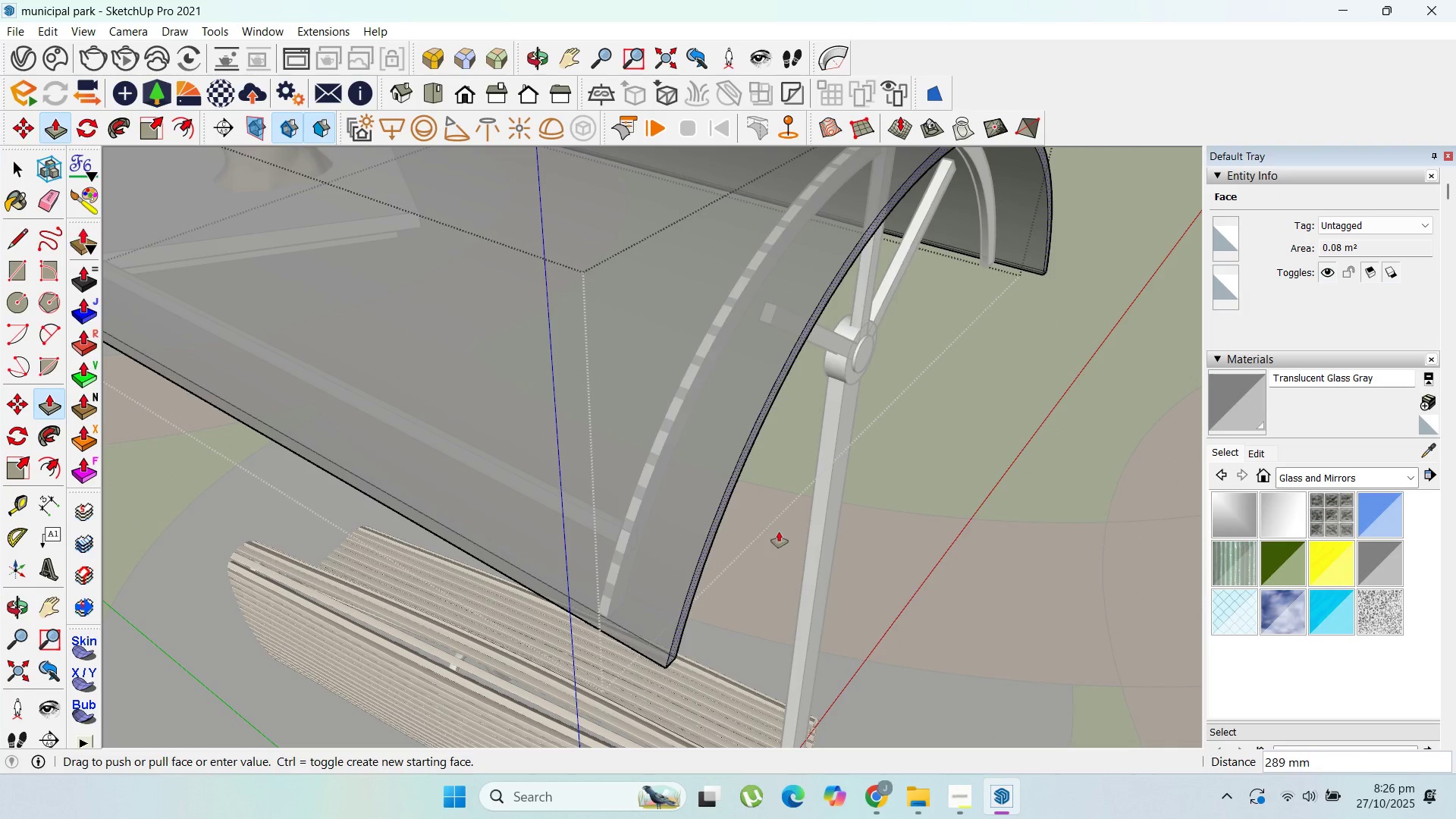 
scroll: coordinate [778, 527], scroll_direction: down, amount: 4.0
 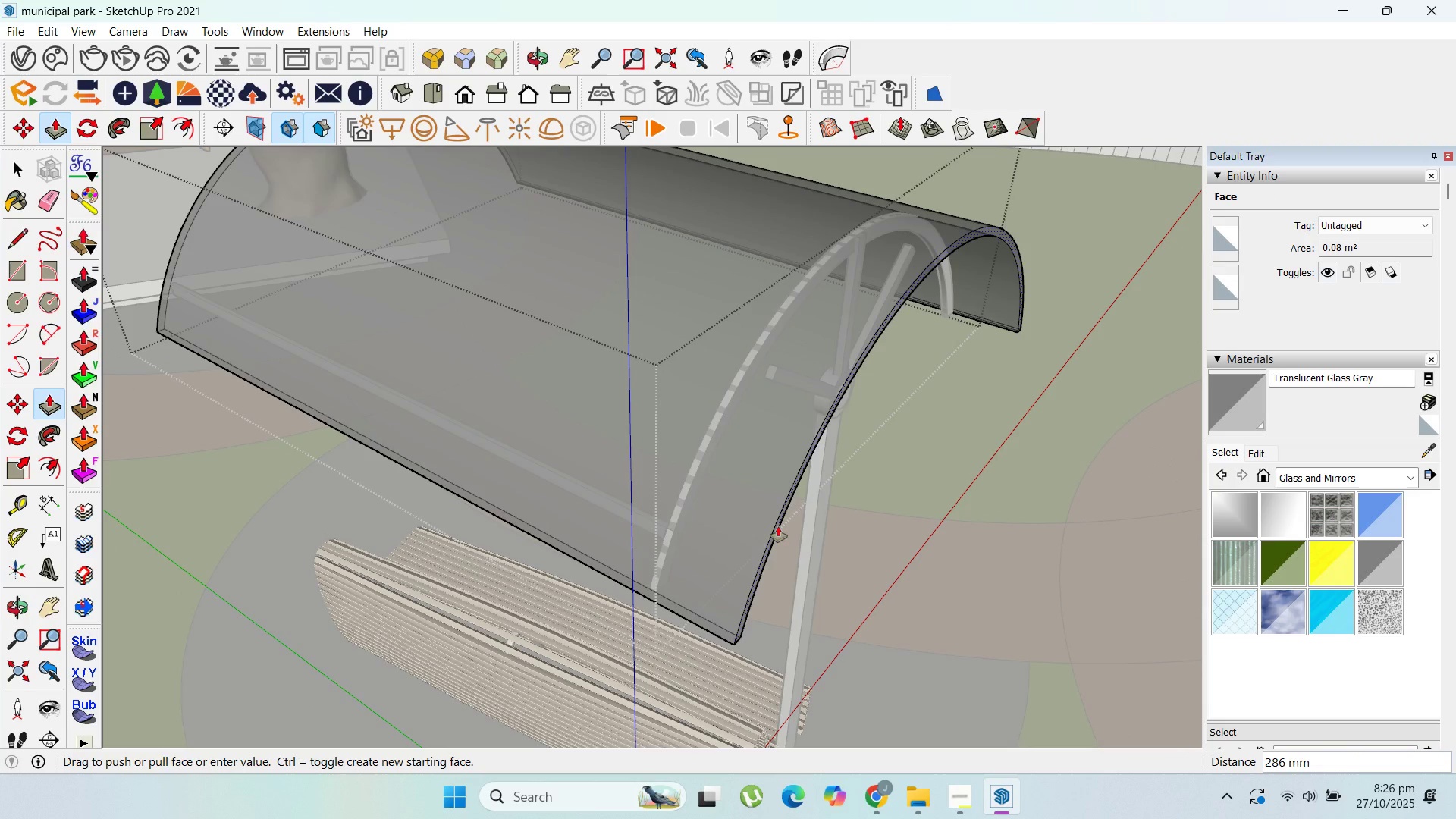 
type(300)
 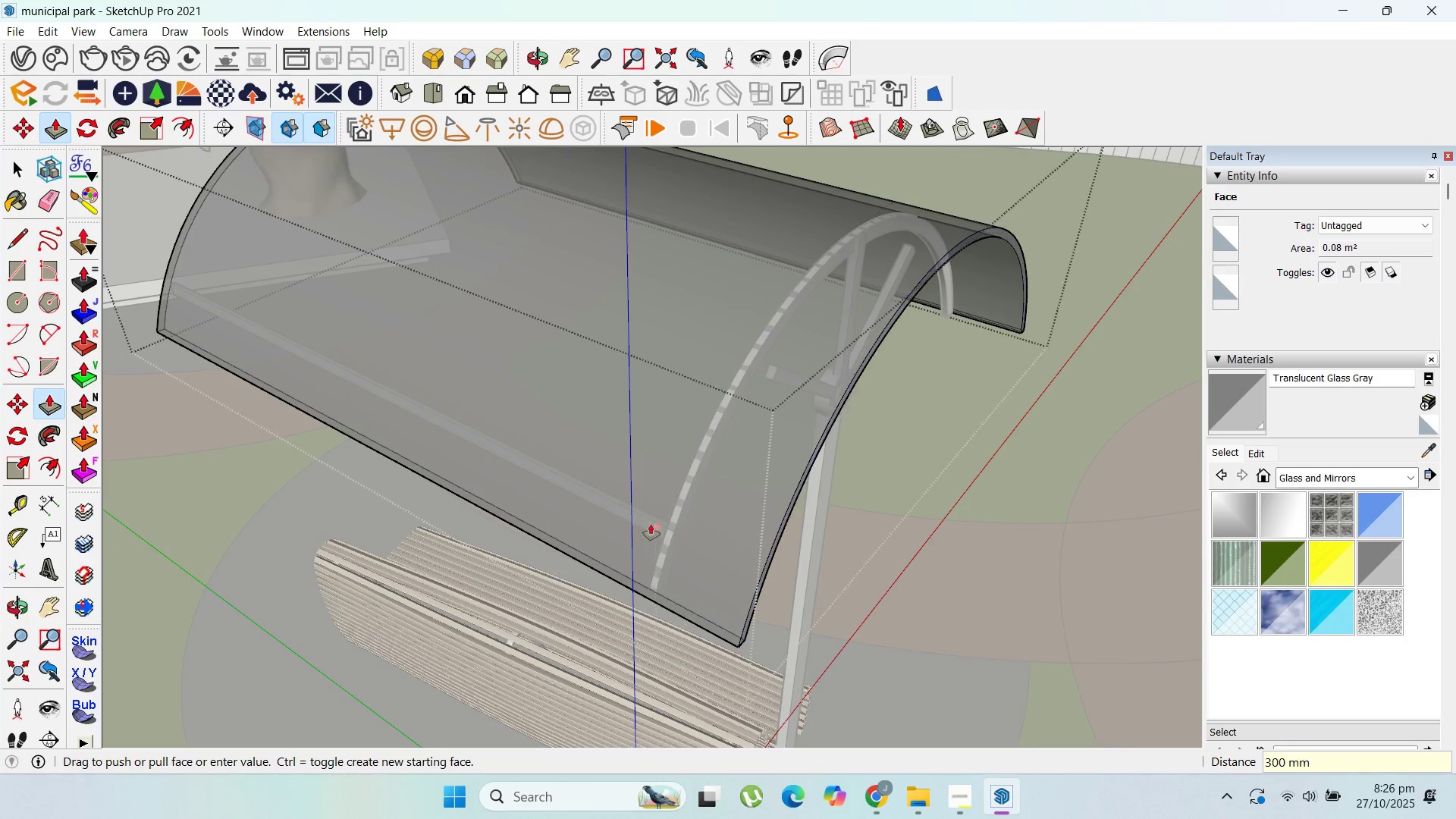 
key(Enter)
 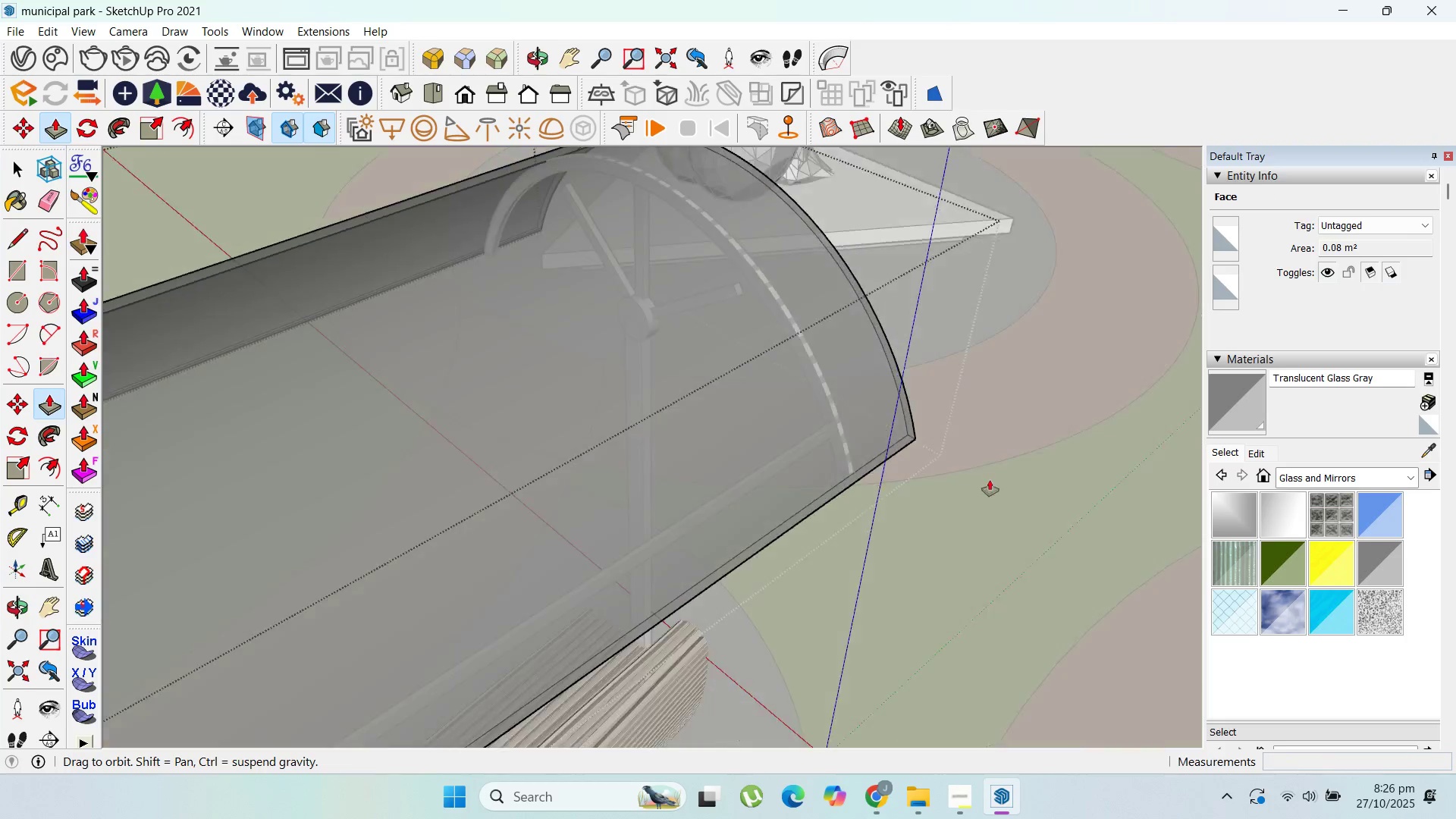 
scroll: coordinate [689, 524], scroll_direction: down, amount: 1.0
 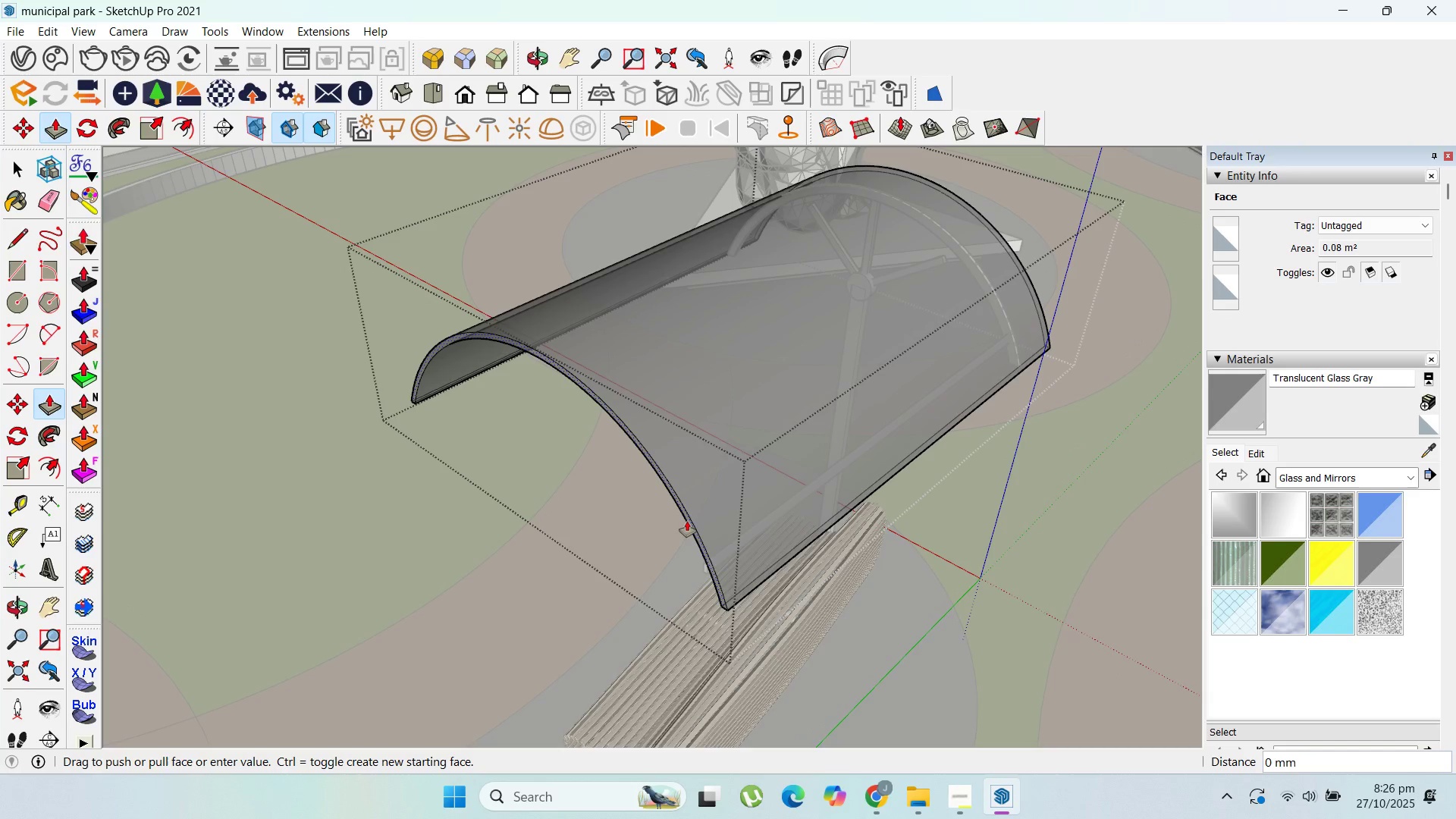 
left_click([687, 521])
 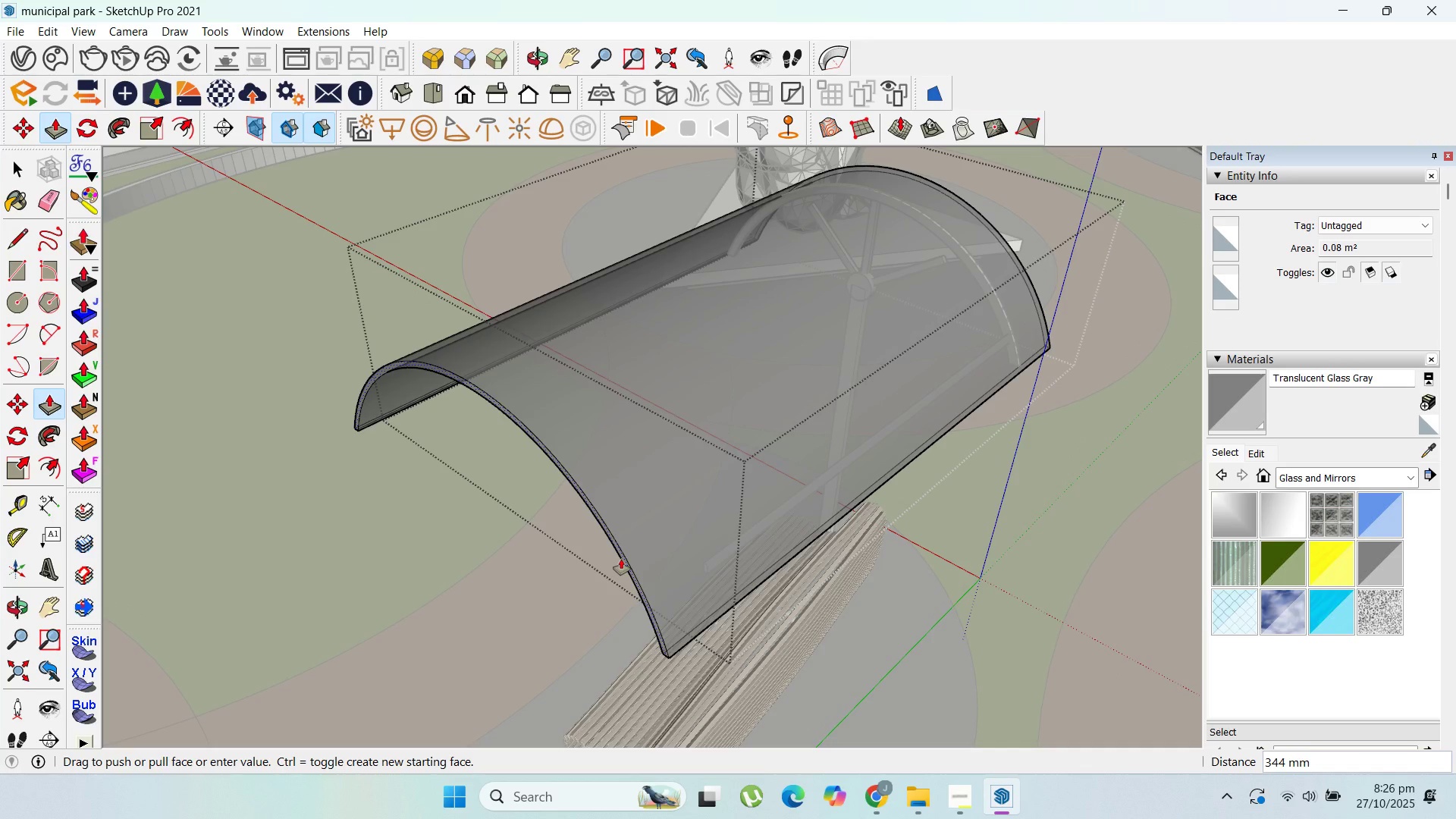 
type(300)
 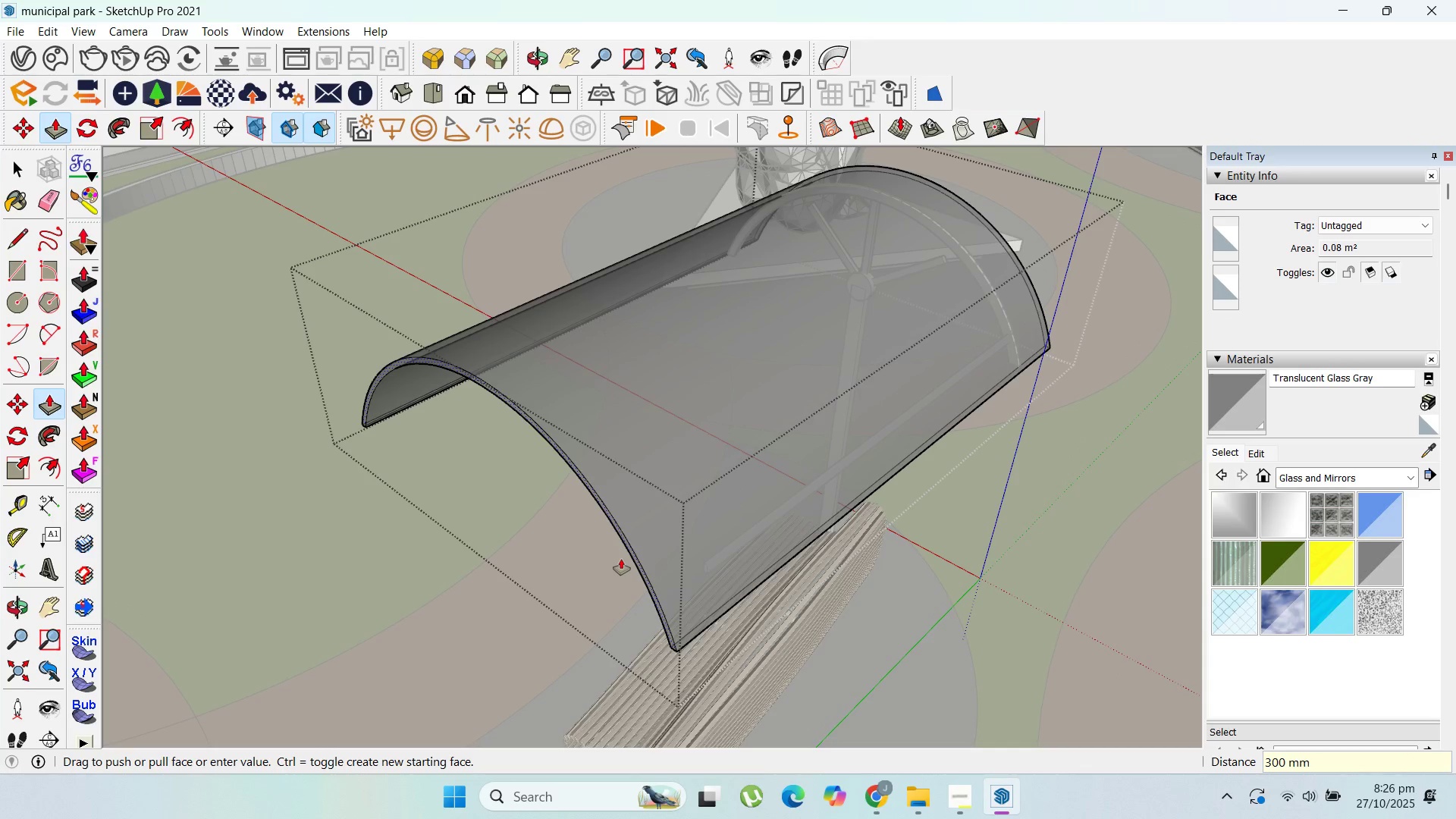 
key(Enter)
 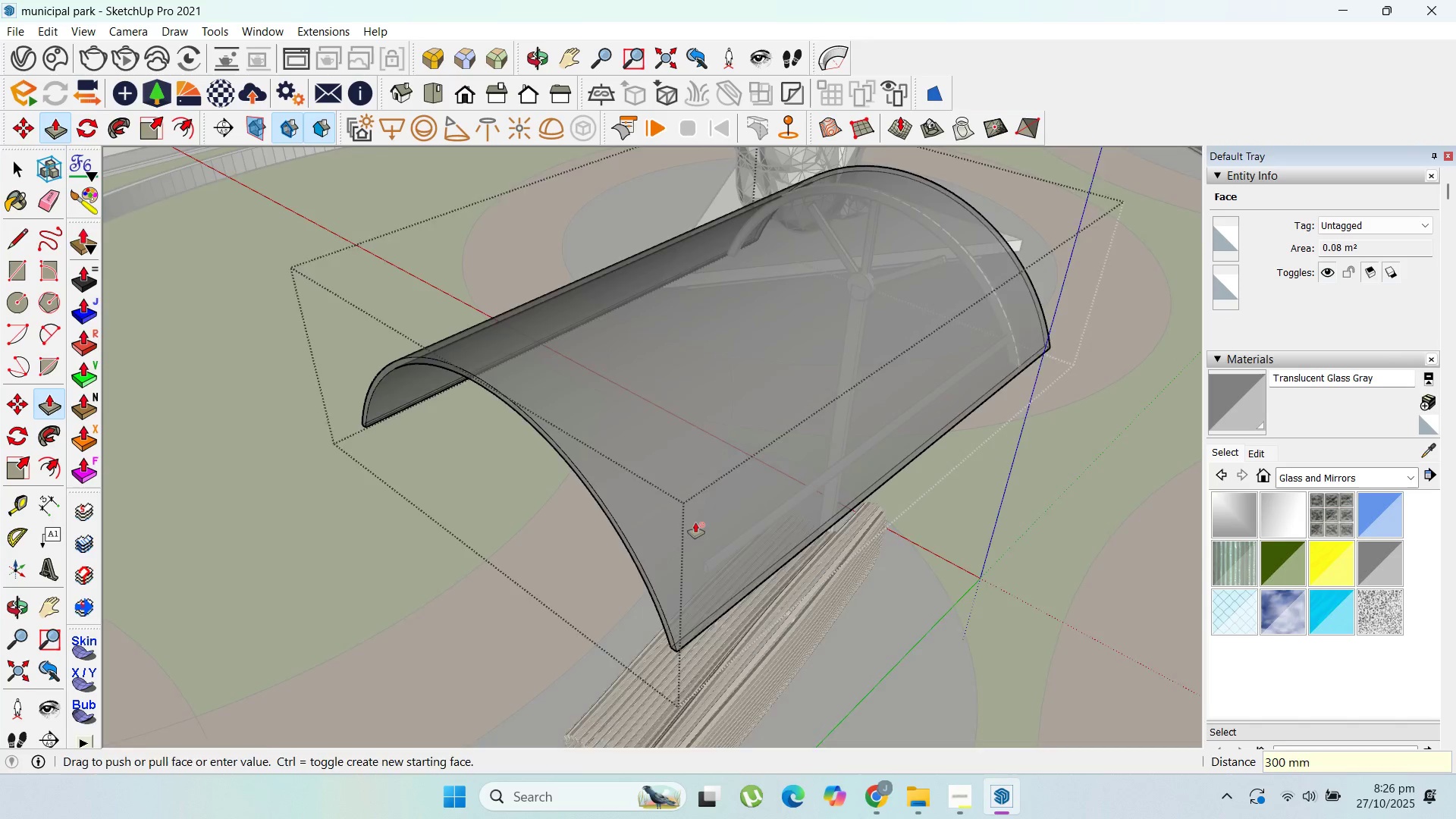 
scroll: coordinate [746, 491], scroll_direction: down, amount: 3.0
 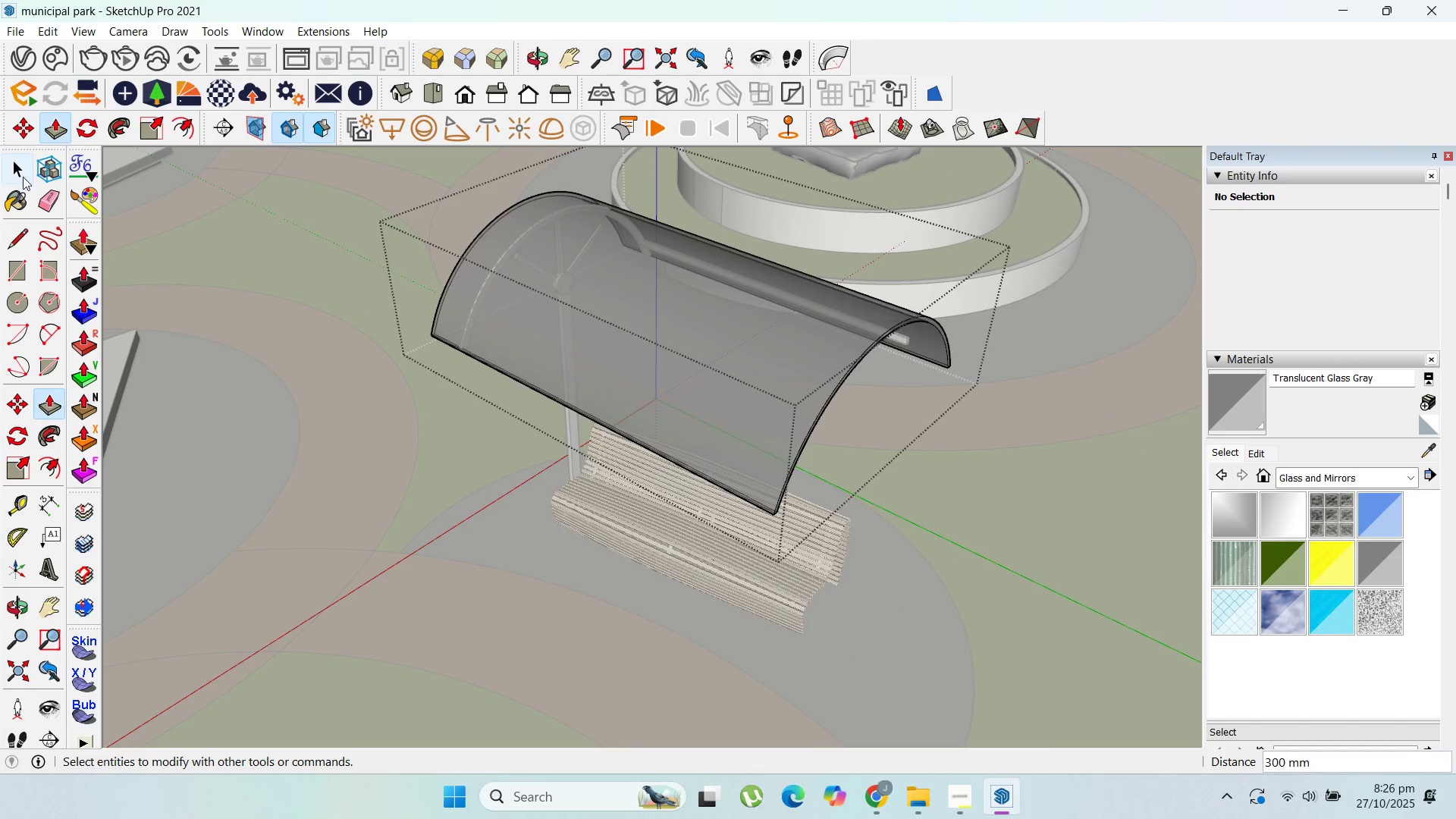 
left_click([24, 171])
 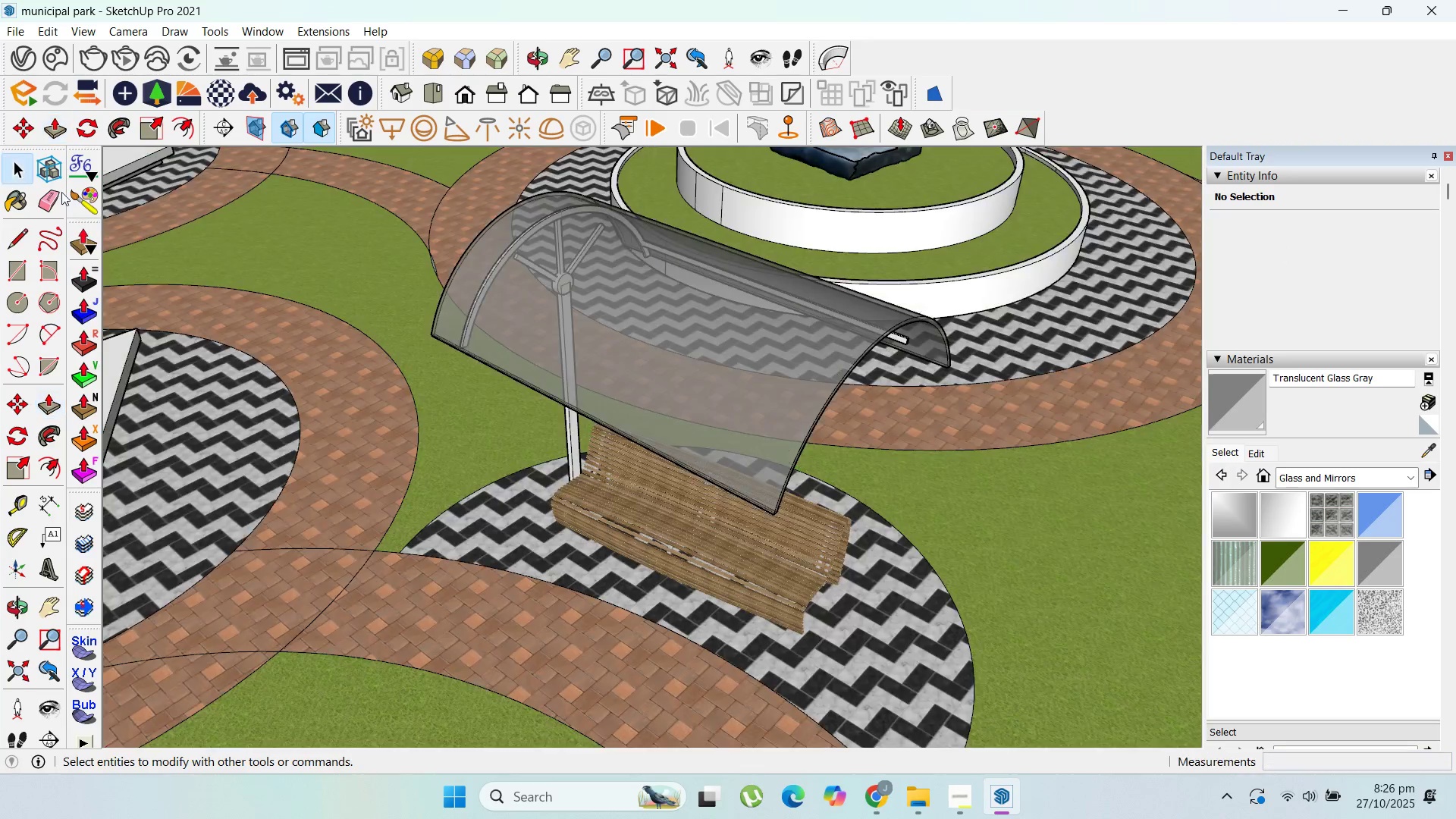 
key(Escape)
 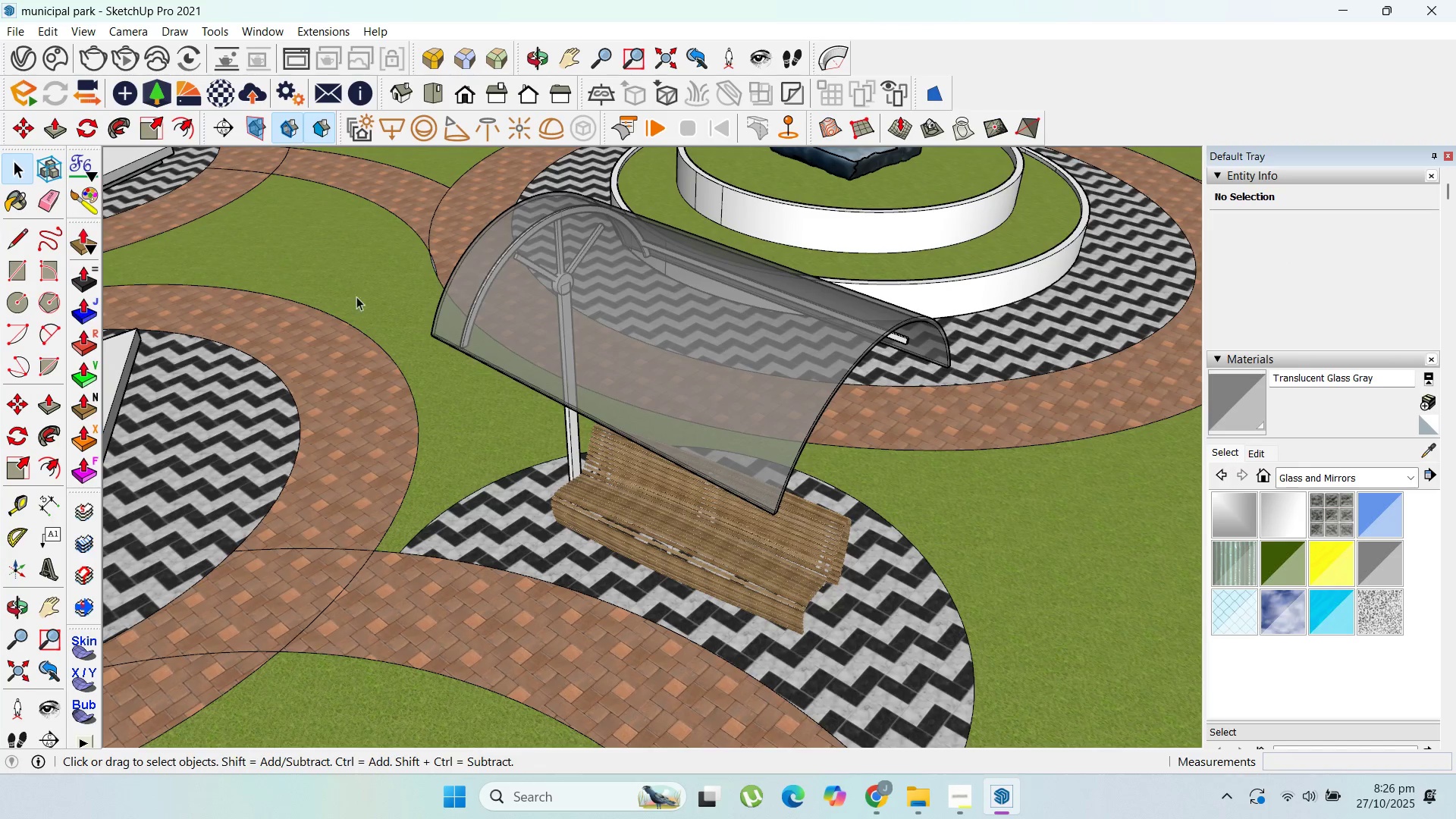 
key(Escape)
 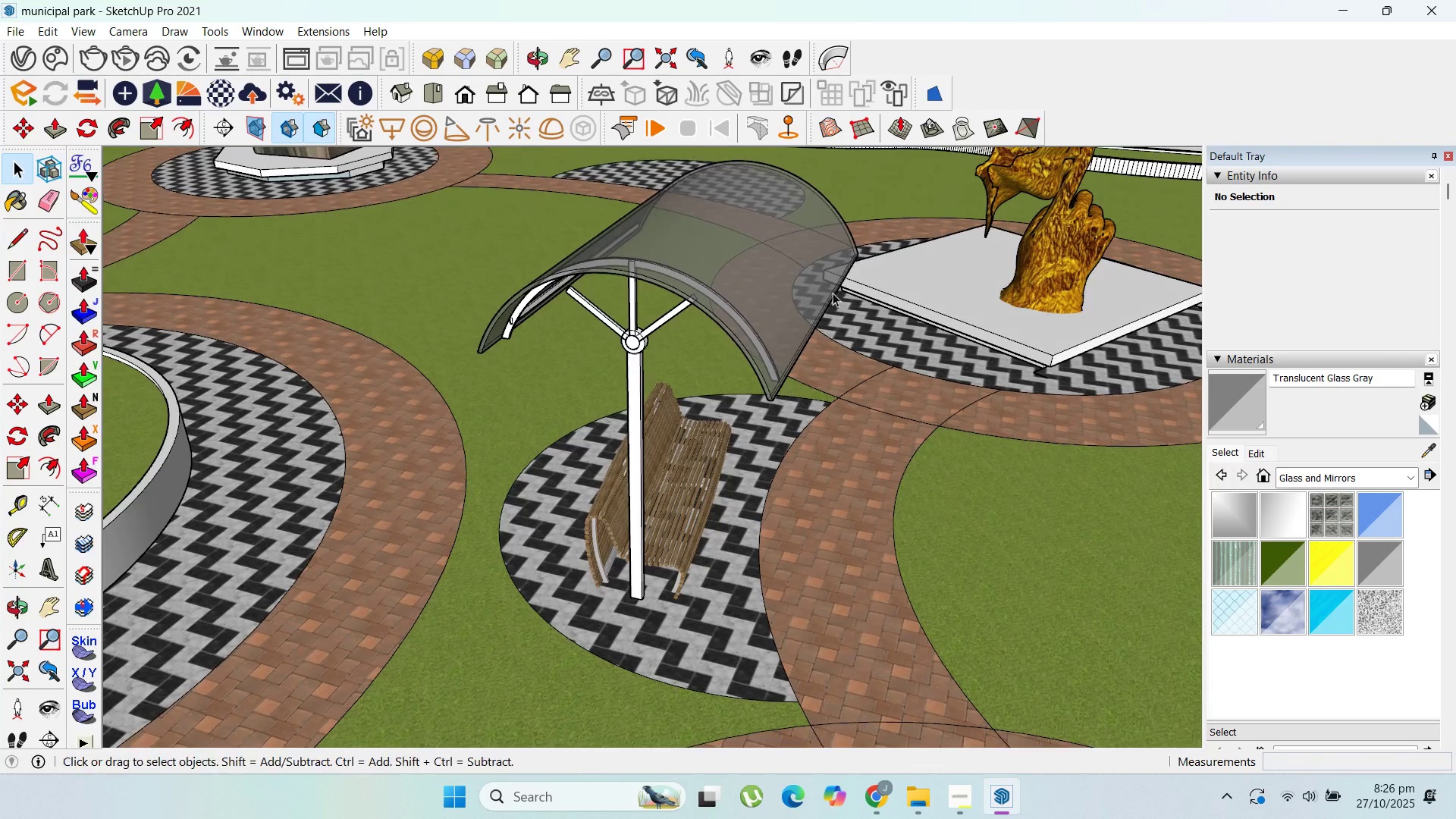 
scroll: coordinate [309, 329], scroll_direction: up, amount: 11.0
 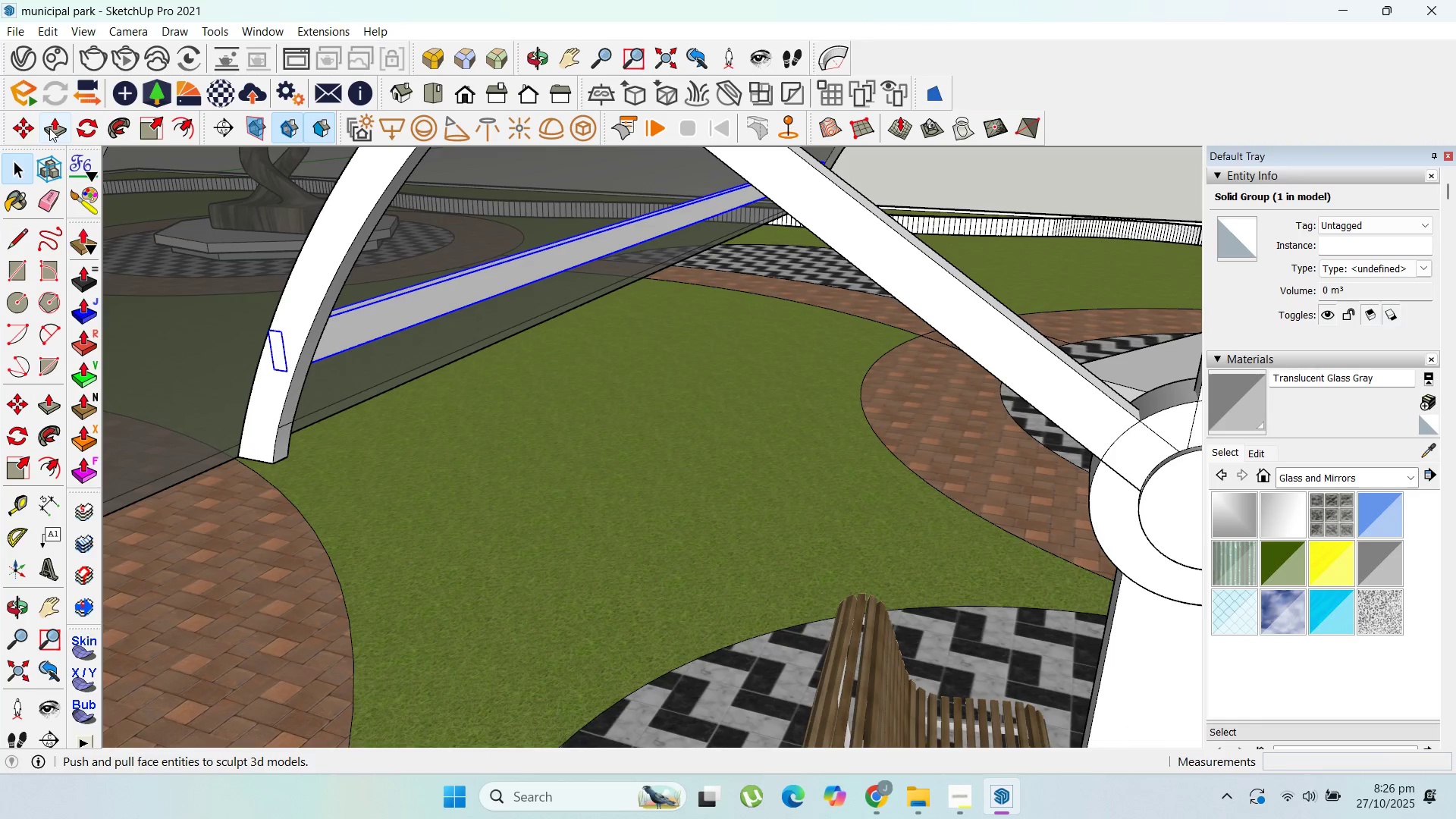 
left_click_drag(start_coordinate=[80, 126], to_coordinate=[85, 128])
 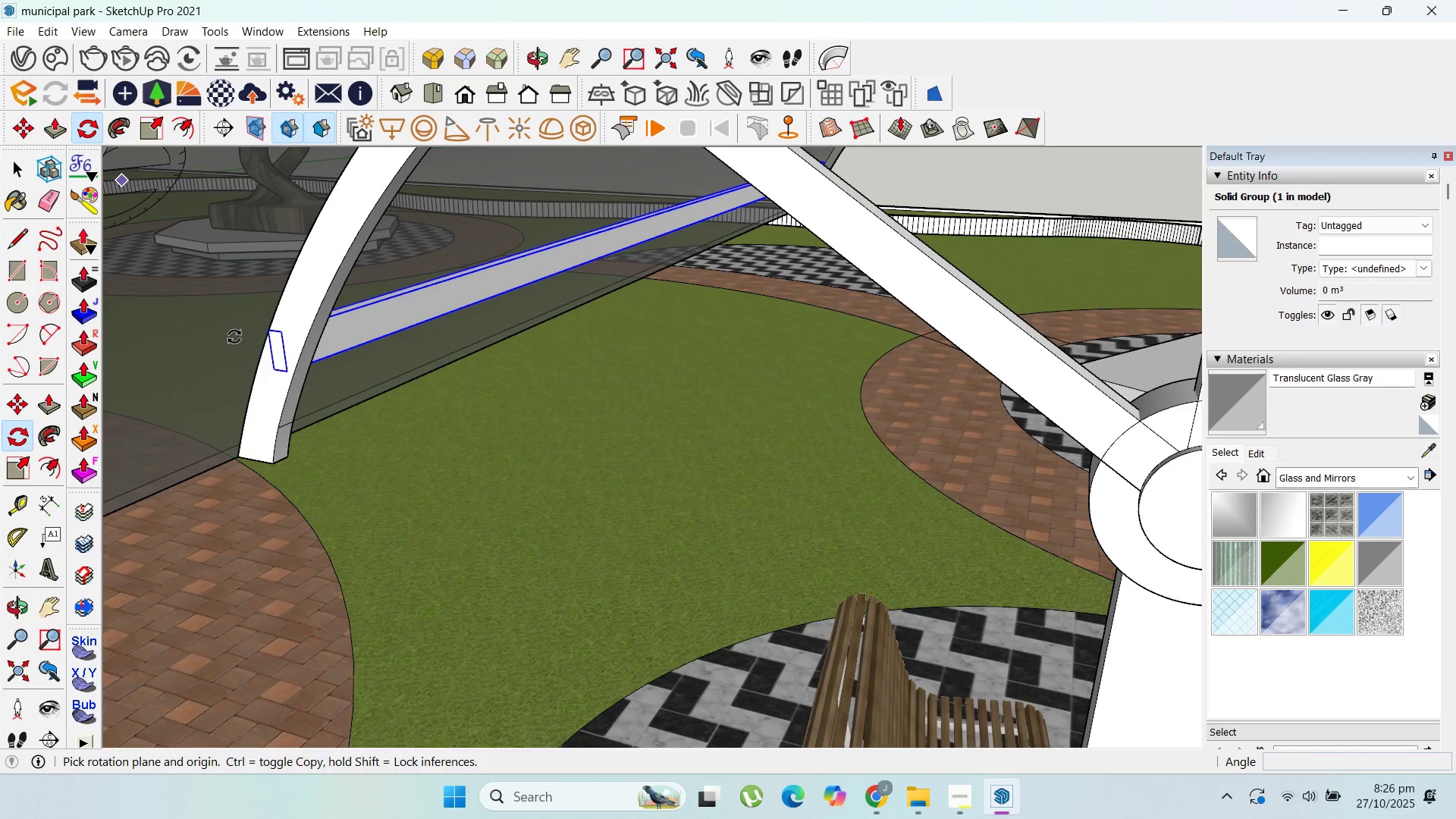 
scroll: coordinate [271, 336], scroll_direction: up, amount: 6.0
 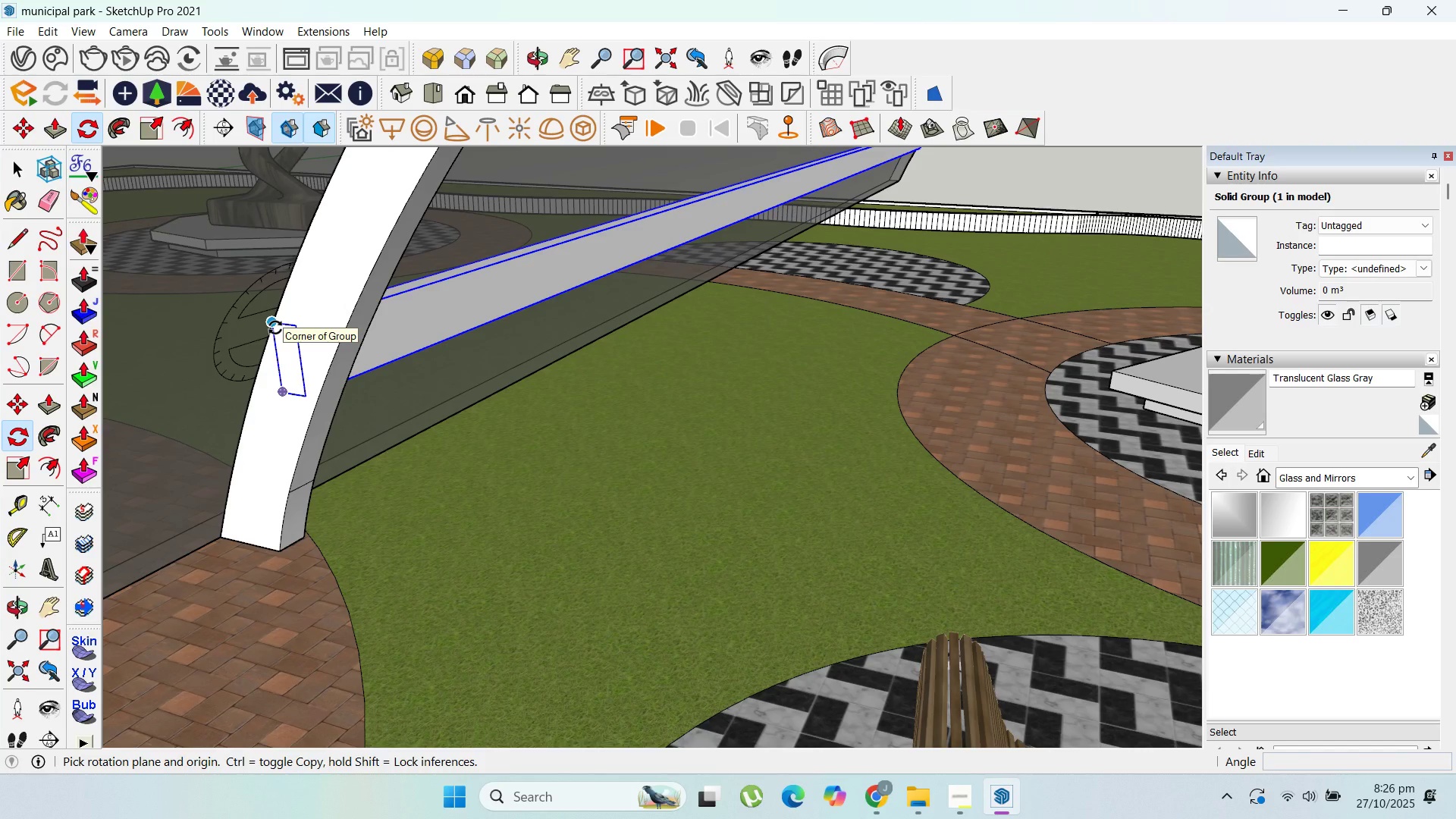 
key(ArrowRight)
 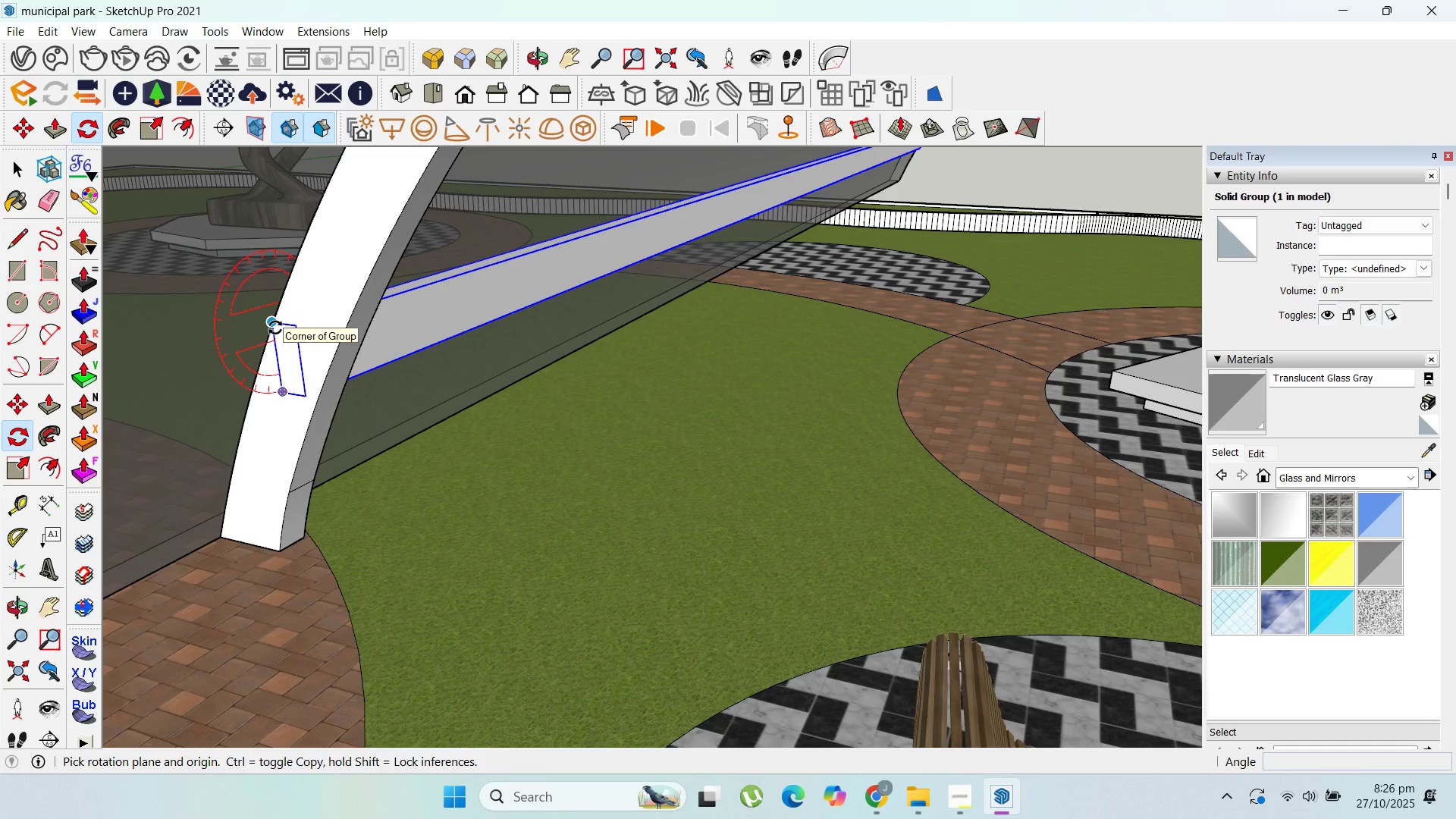 
key(ArrowLeft)
 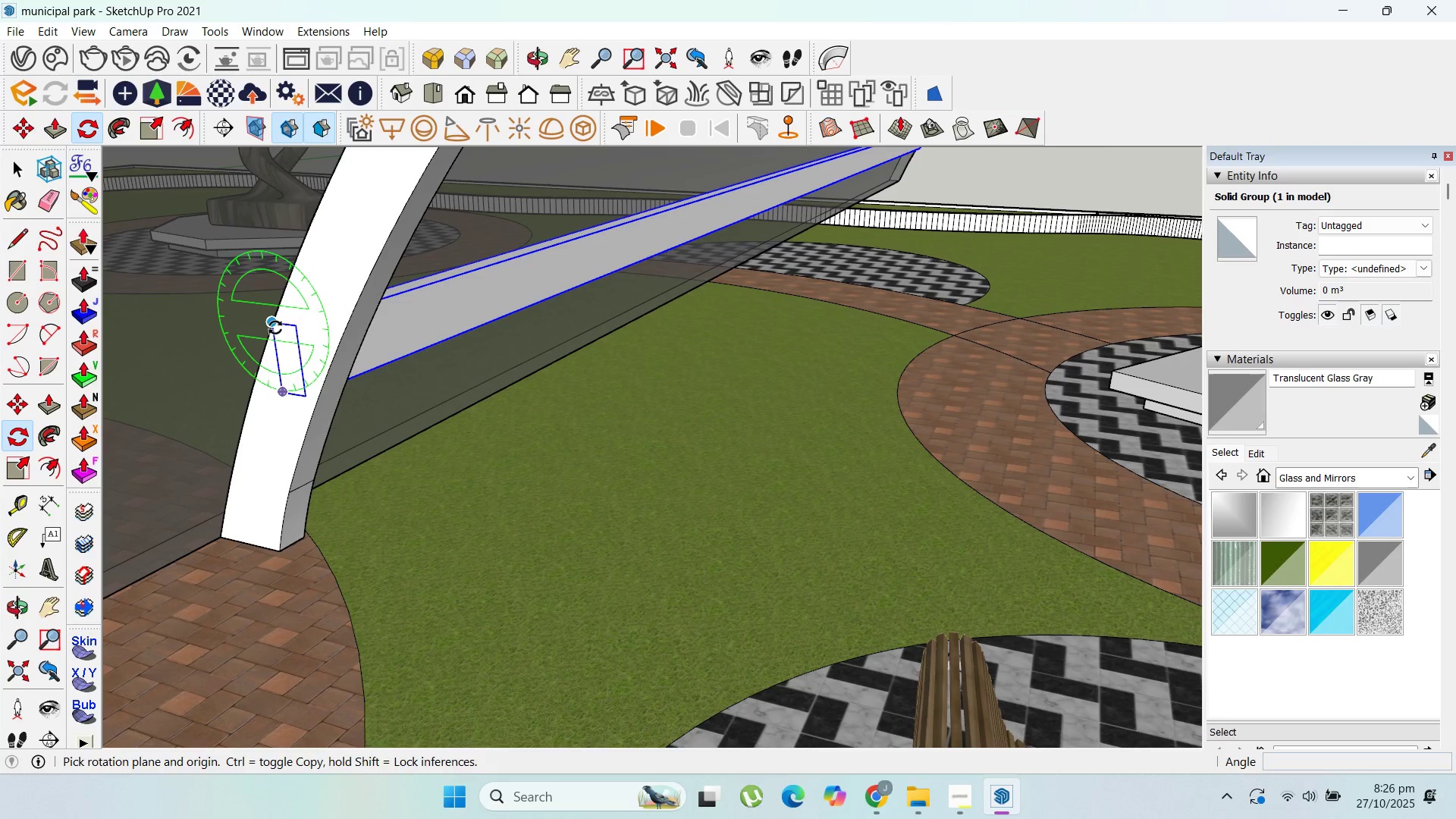 
left_click([275, 328])
 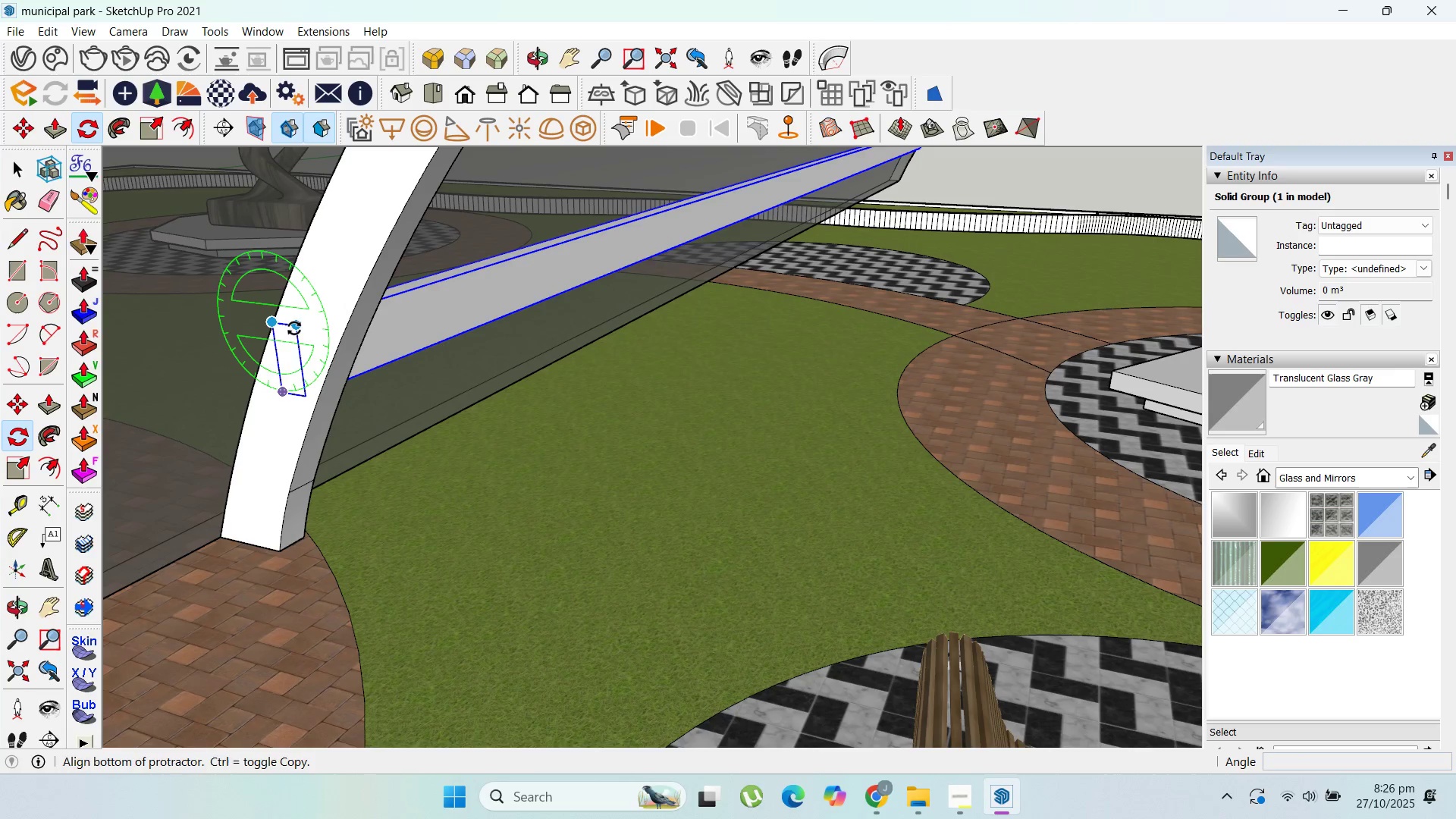 
left_click([294, 328])
 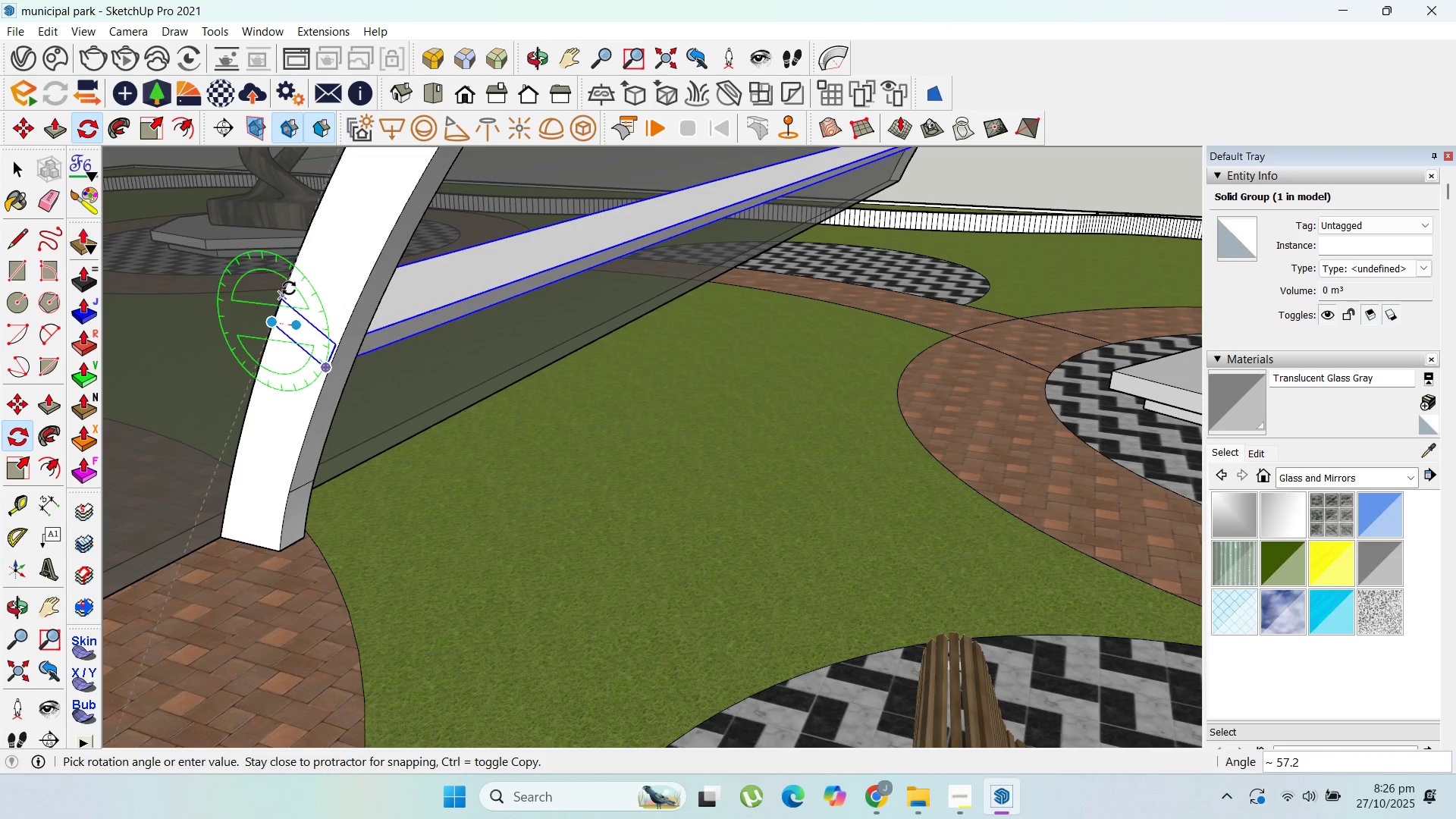 
left_click([289, 288])
 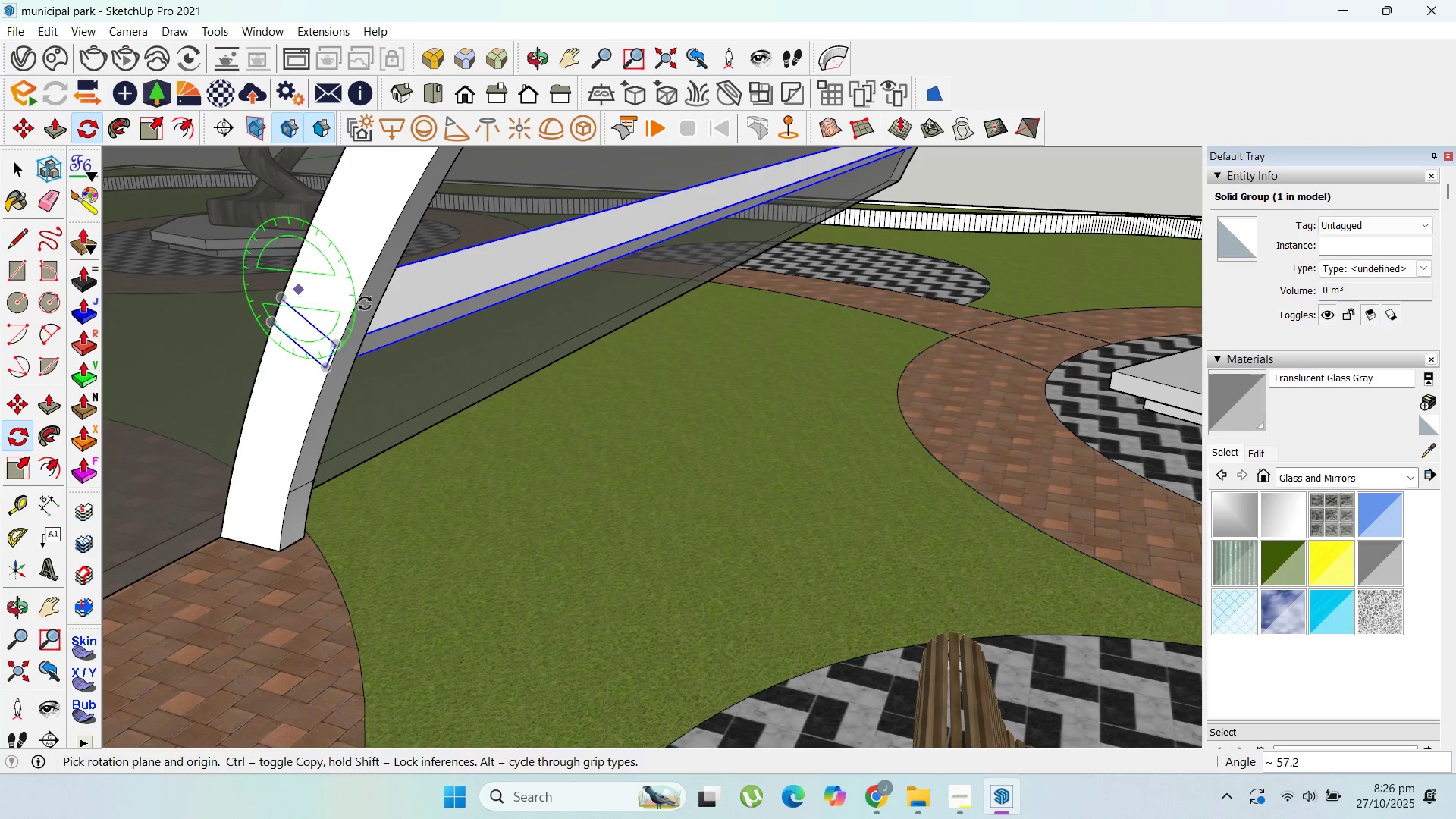 
scroll: coordinate [460, 320], scroll_direction: down, amount: 15.0
 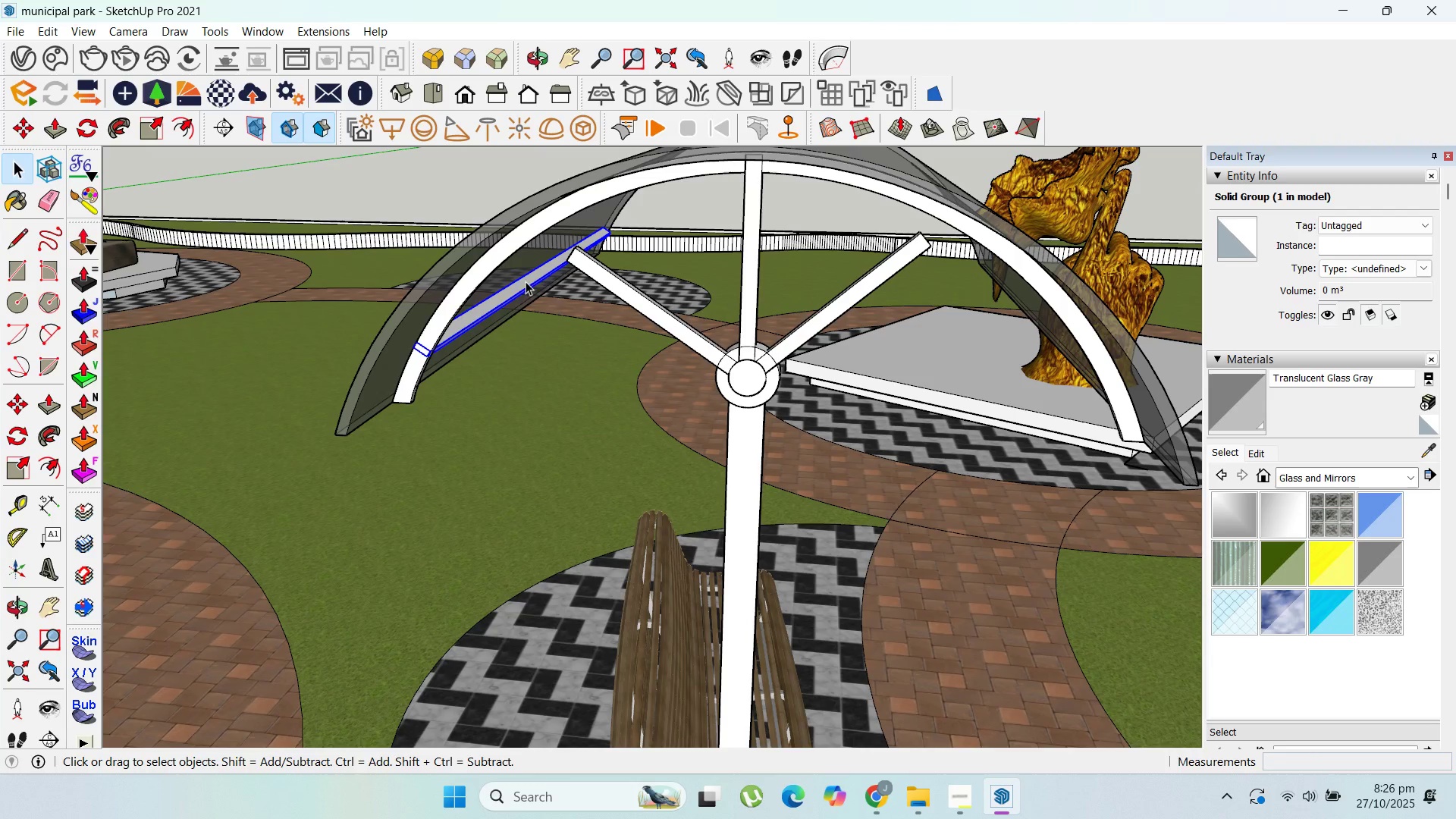 
double_click([587, 252])
 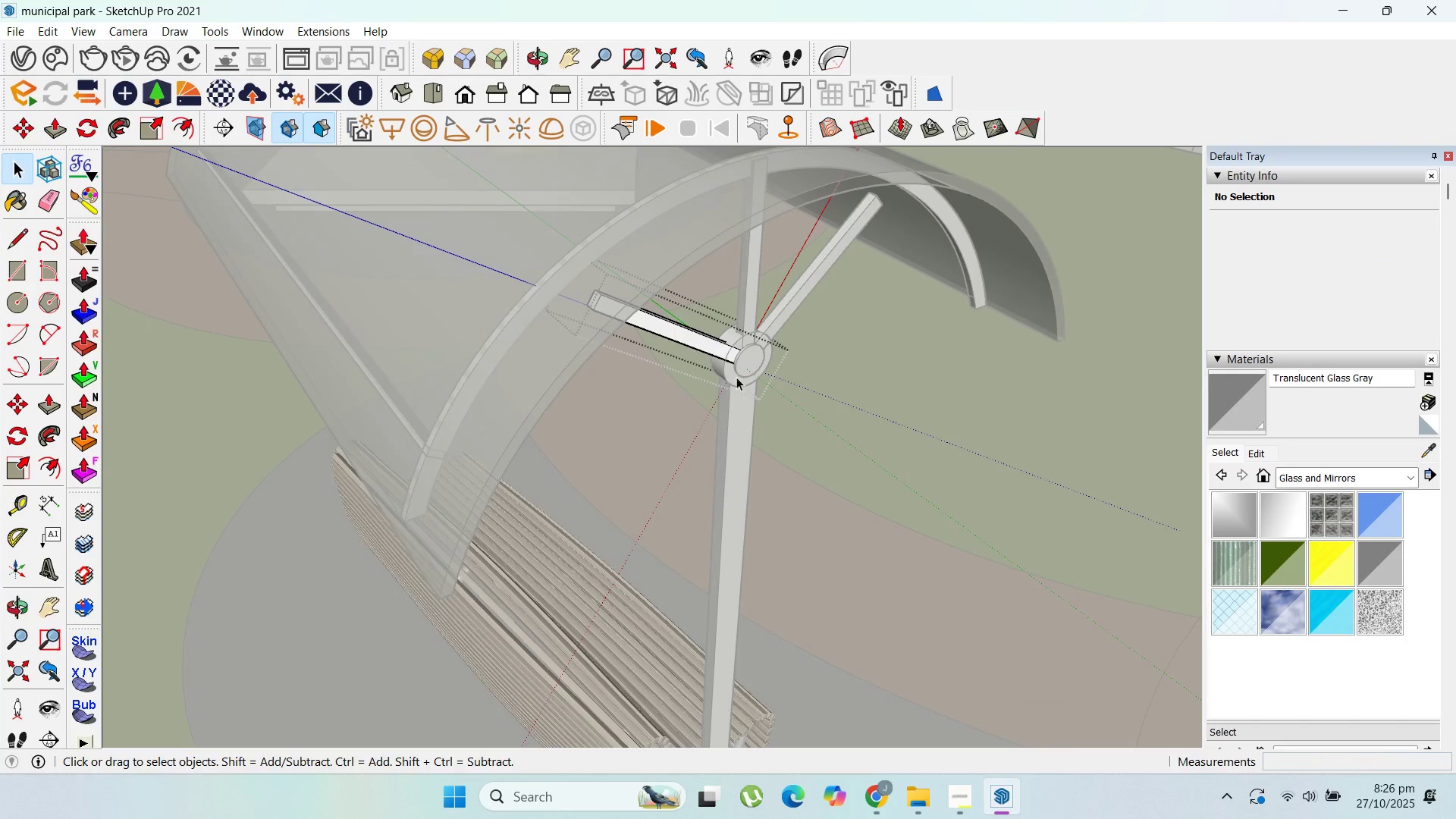 
scroll: coordinate [601, 301], scroll_direction: up, amount: 4.0
 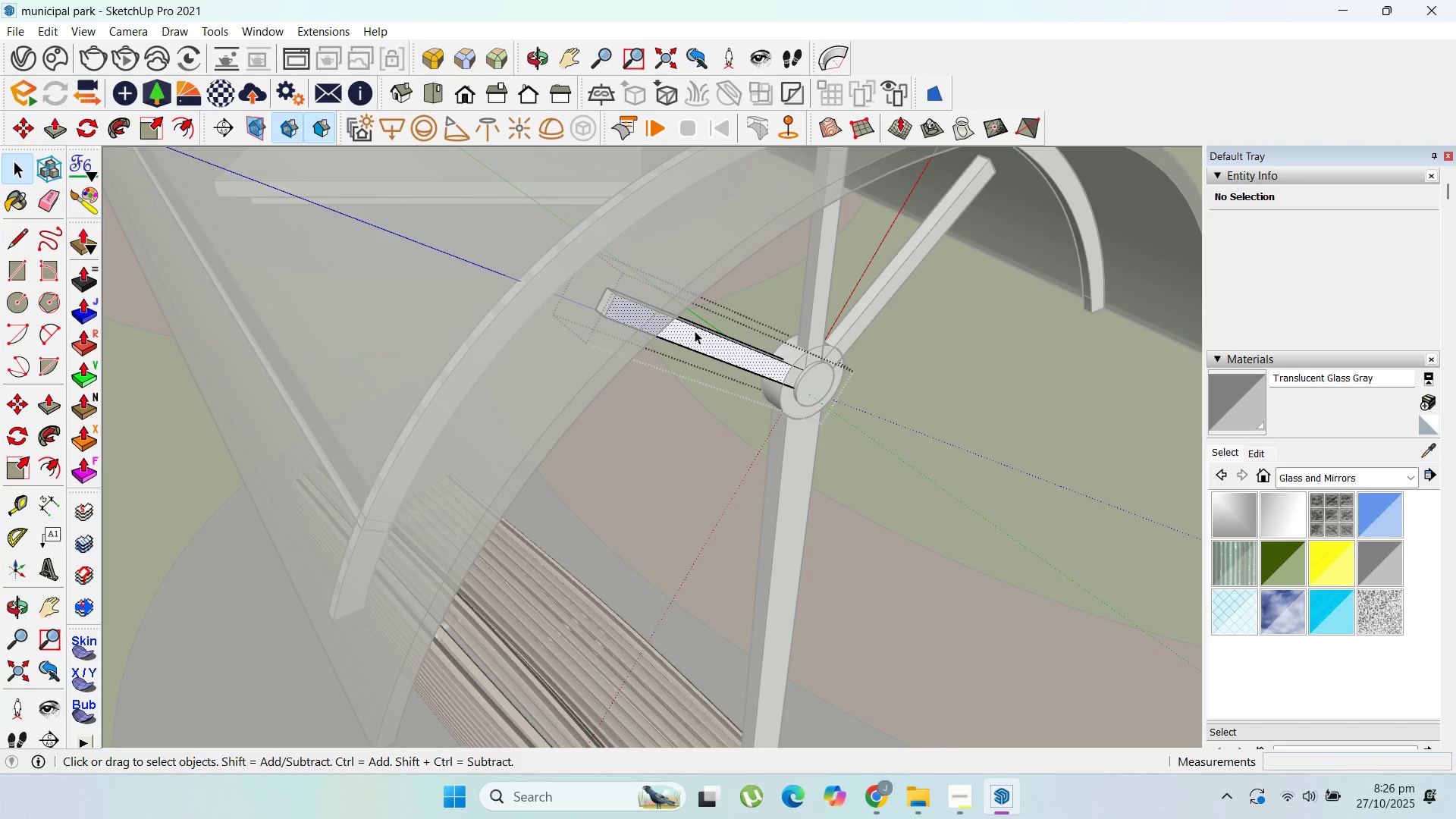 
double_click([695, 331])
 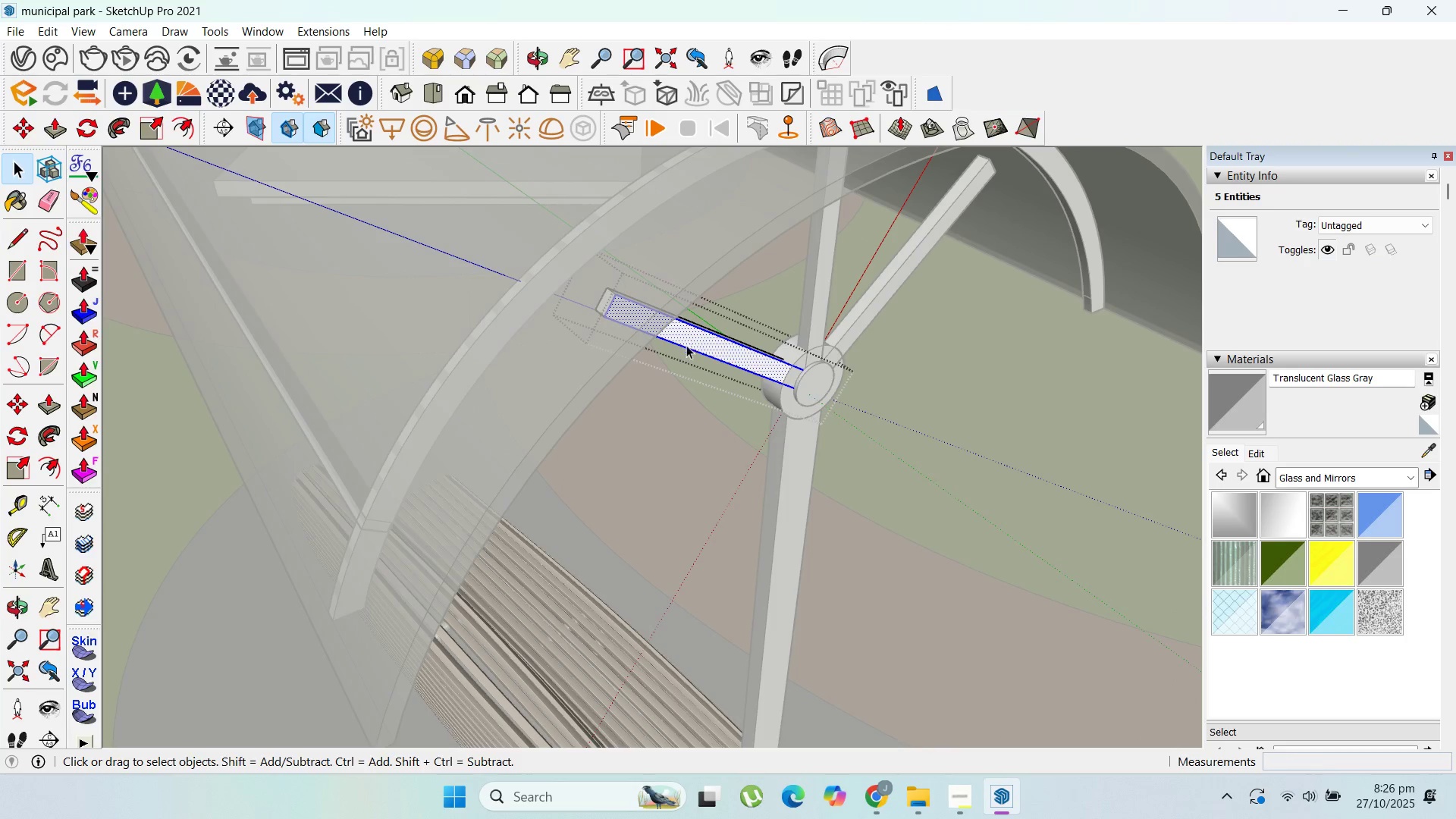 
key(P)
 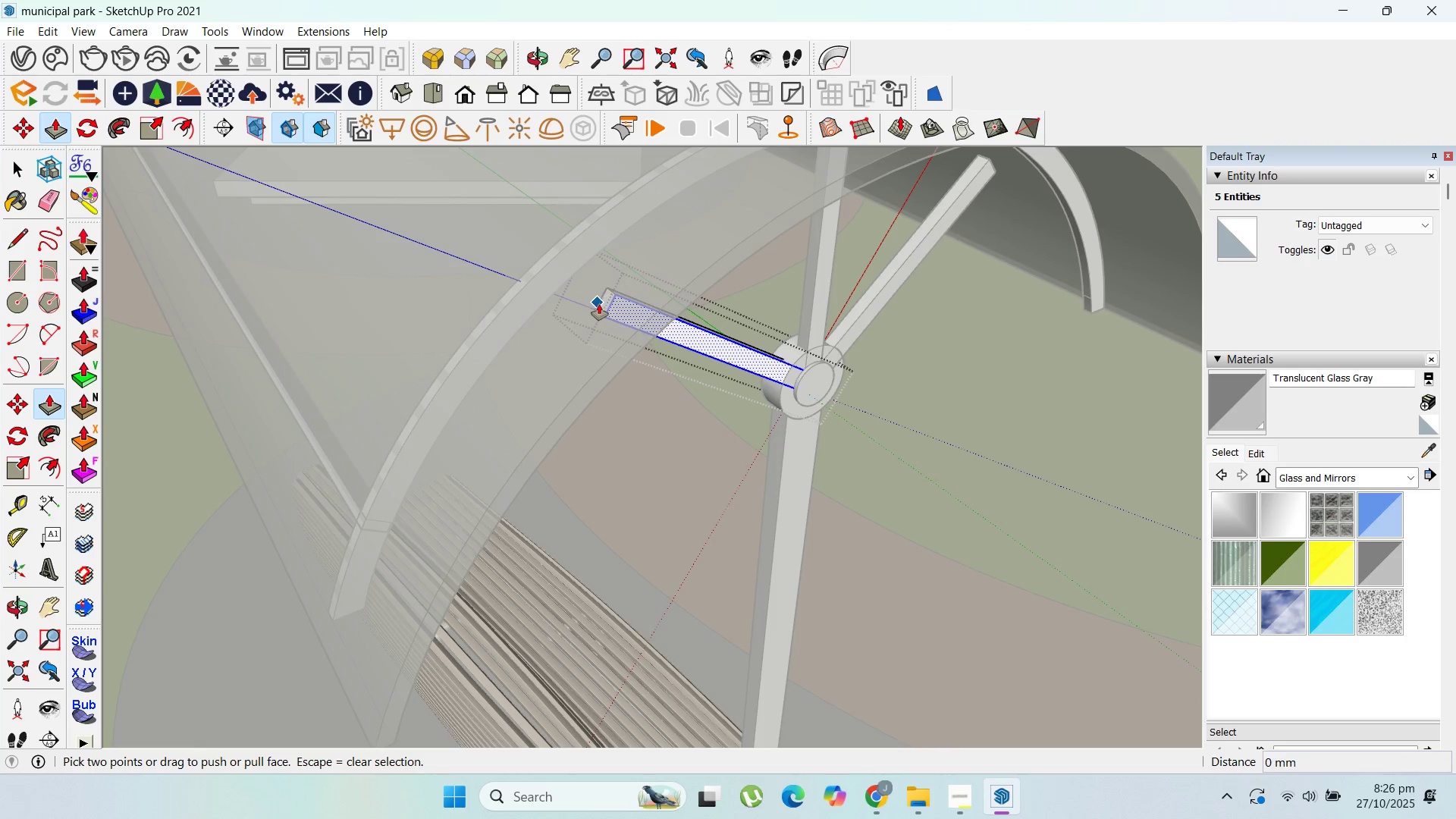 
key(Escape)
 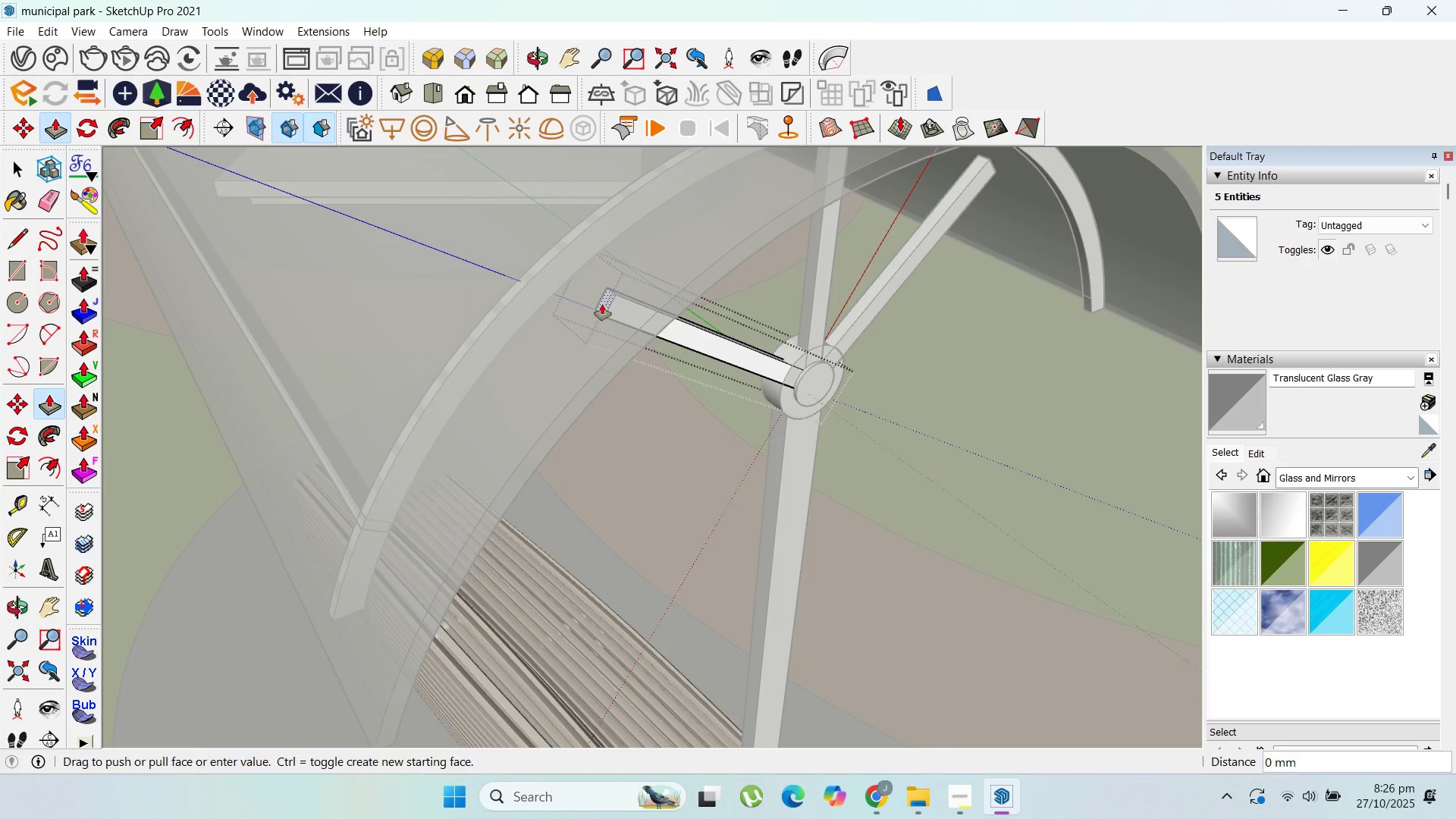 
left_click([602, 304])
 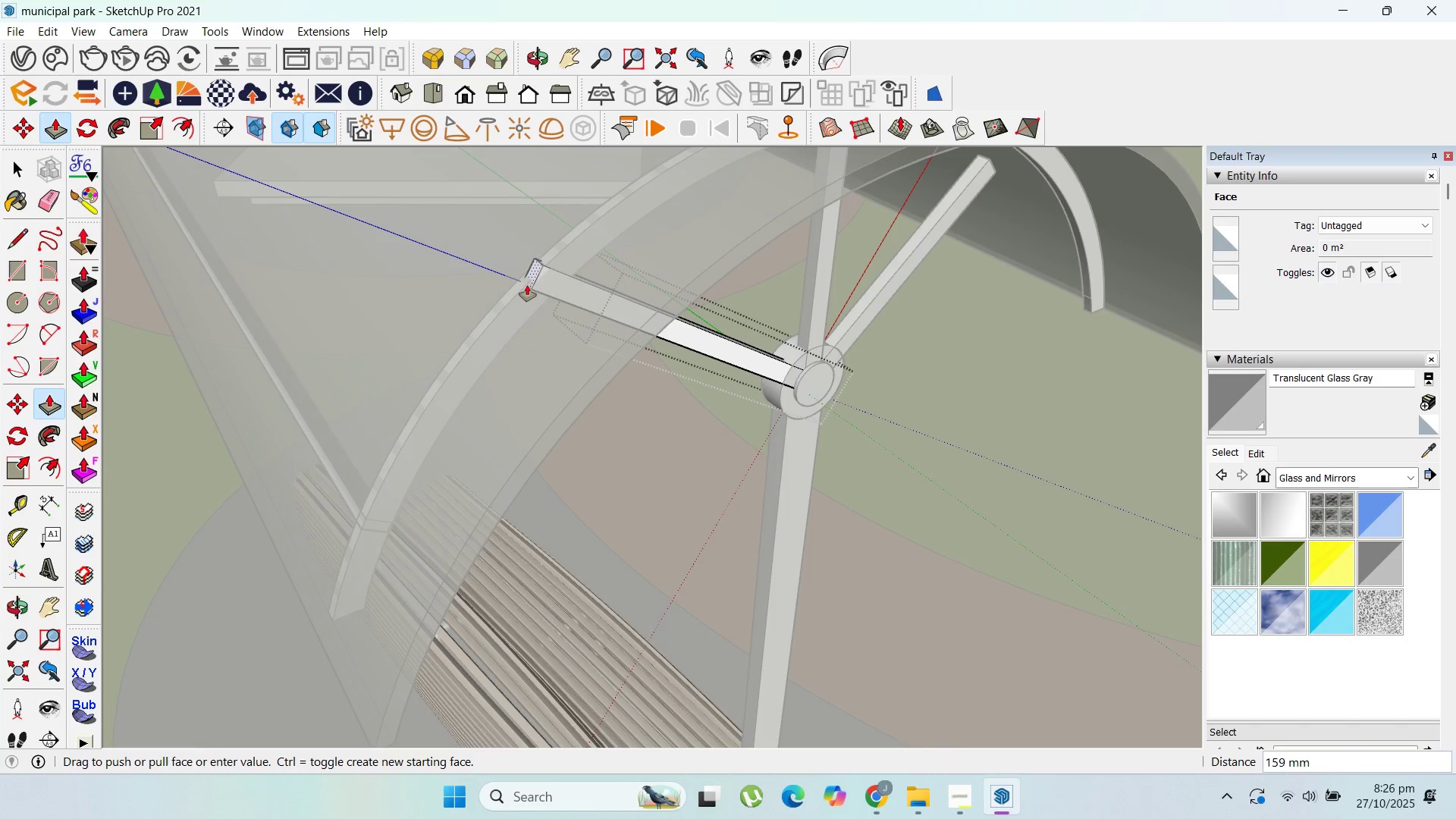 
left_click([530, 284])
 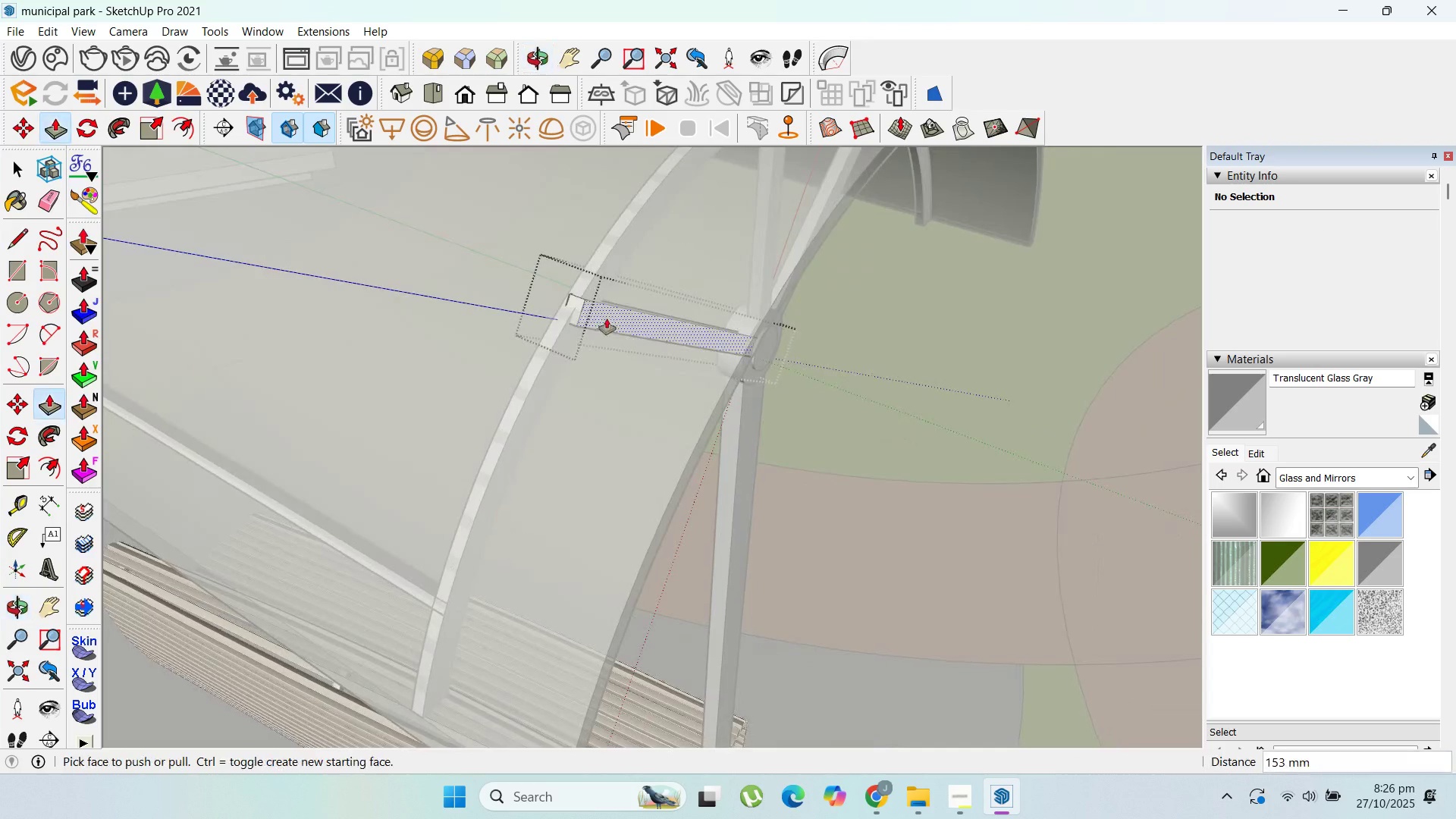 
left_click_drag(start_coordinate=[573, 309], to_coordinate=[579, 309])
 